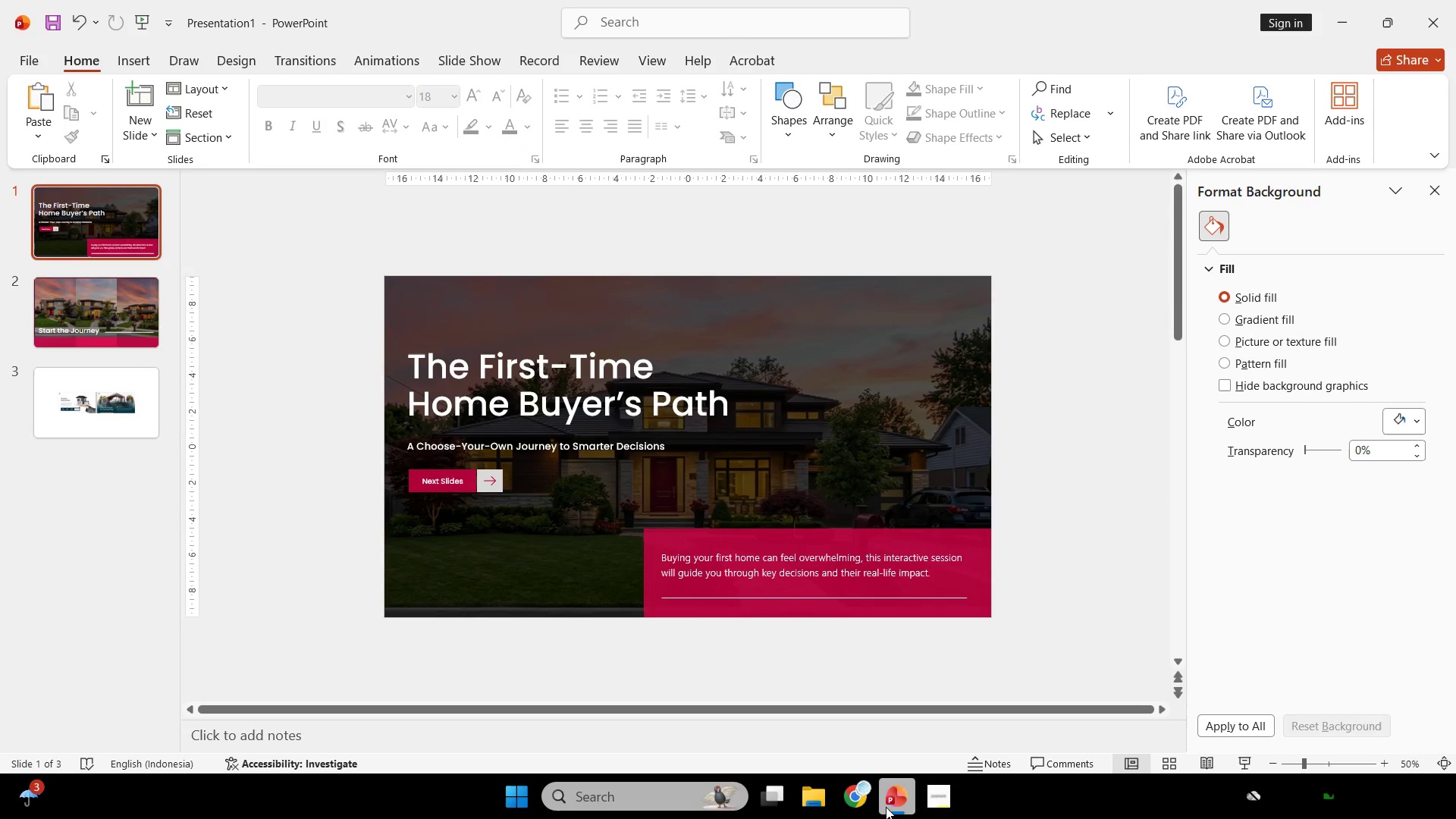 
left_click([861, 800])
 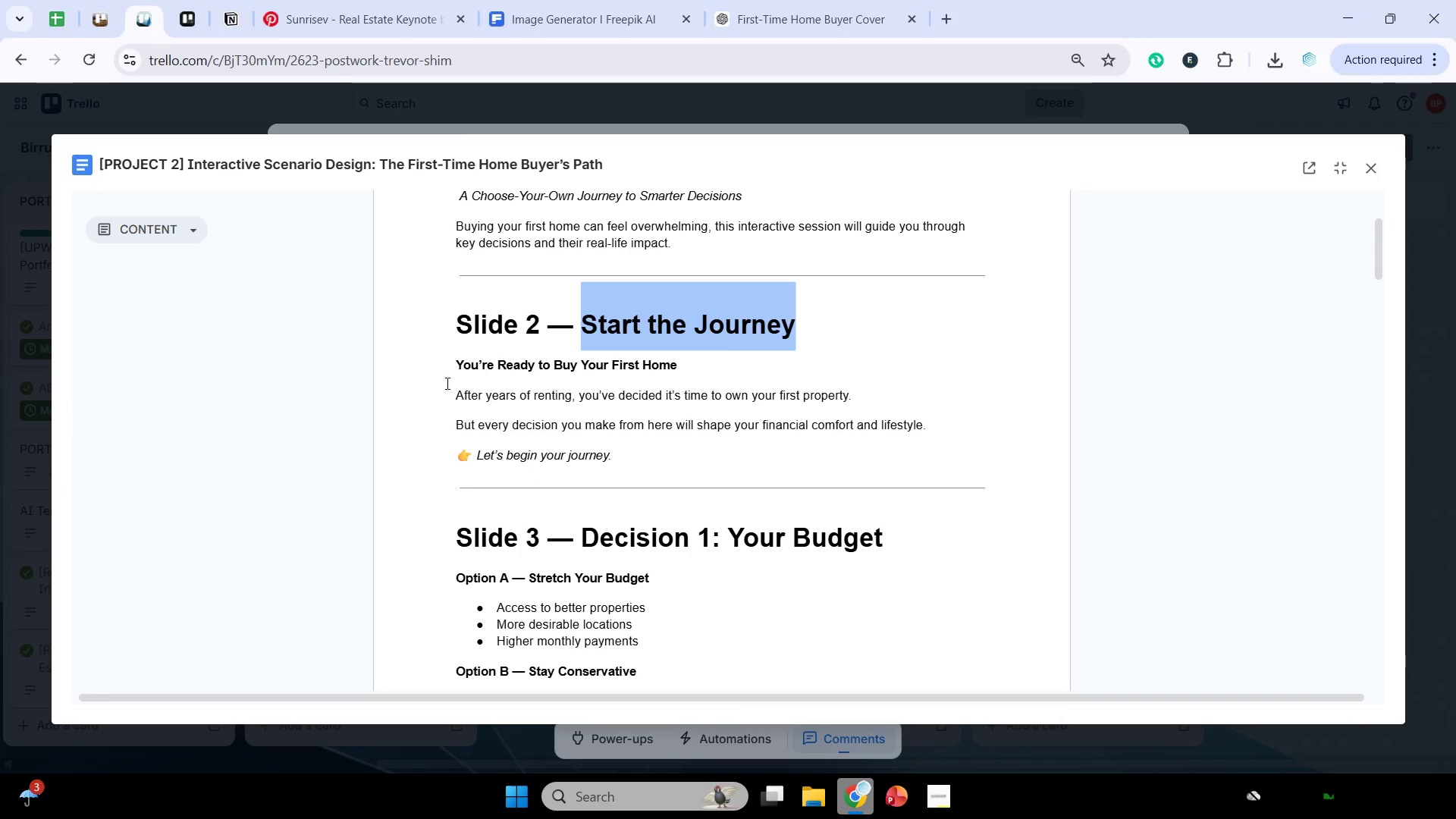 
left_click_drag(start_coordinate=[448, 366], to_coordinate=[726, 361])
 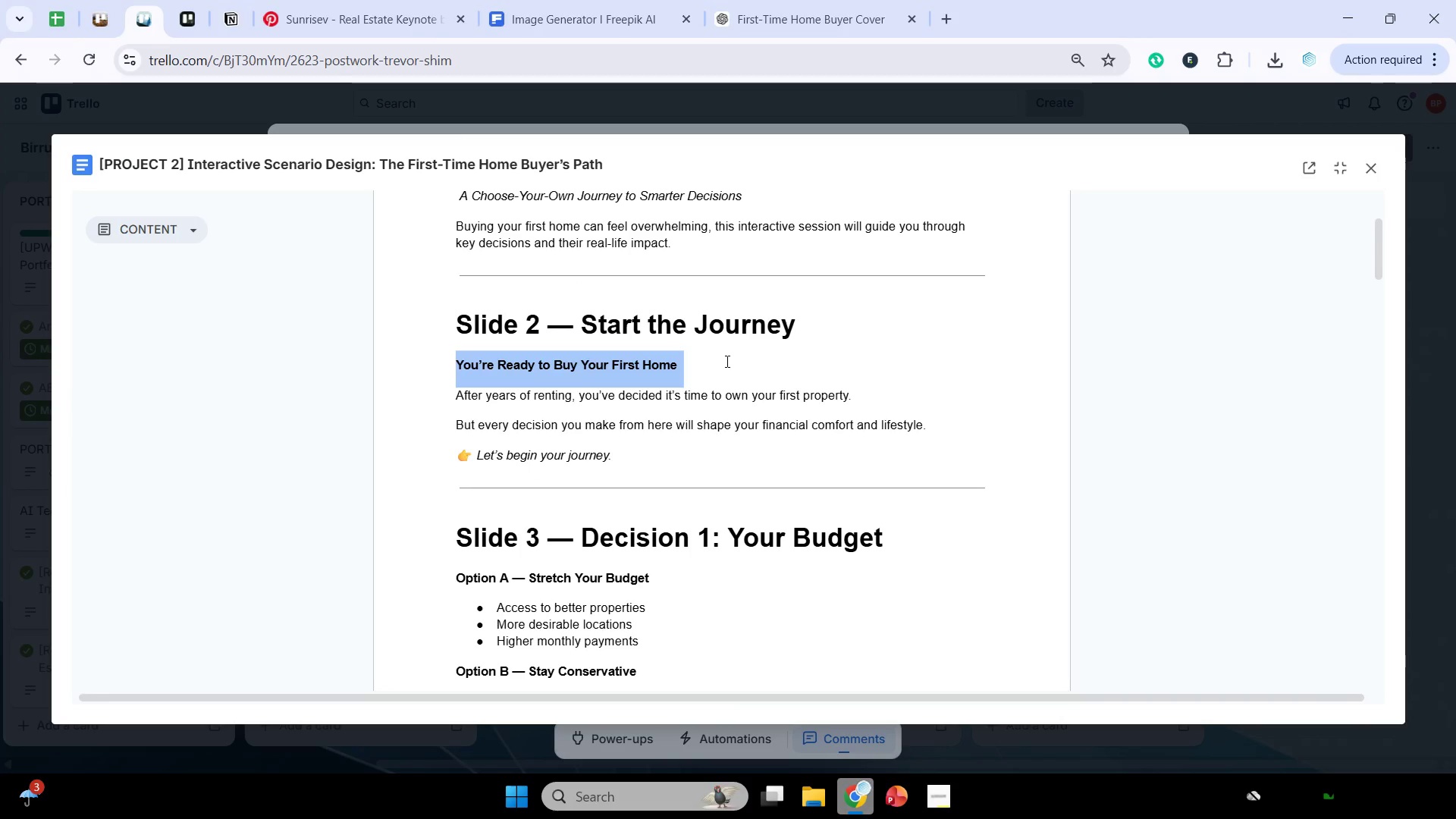 
key(Control+C)
 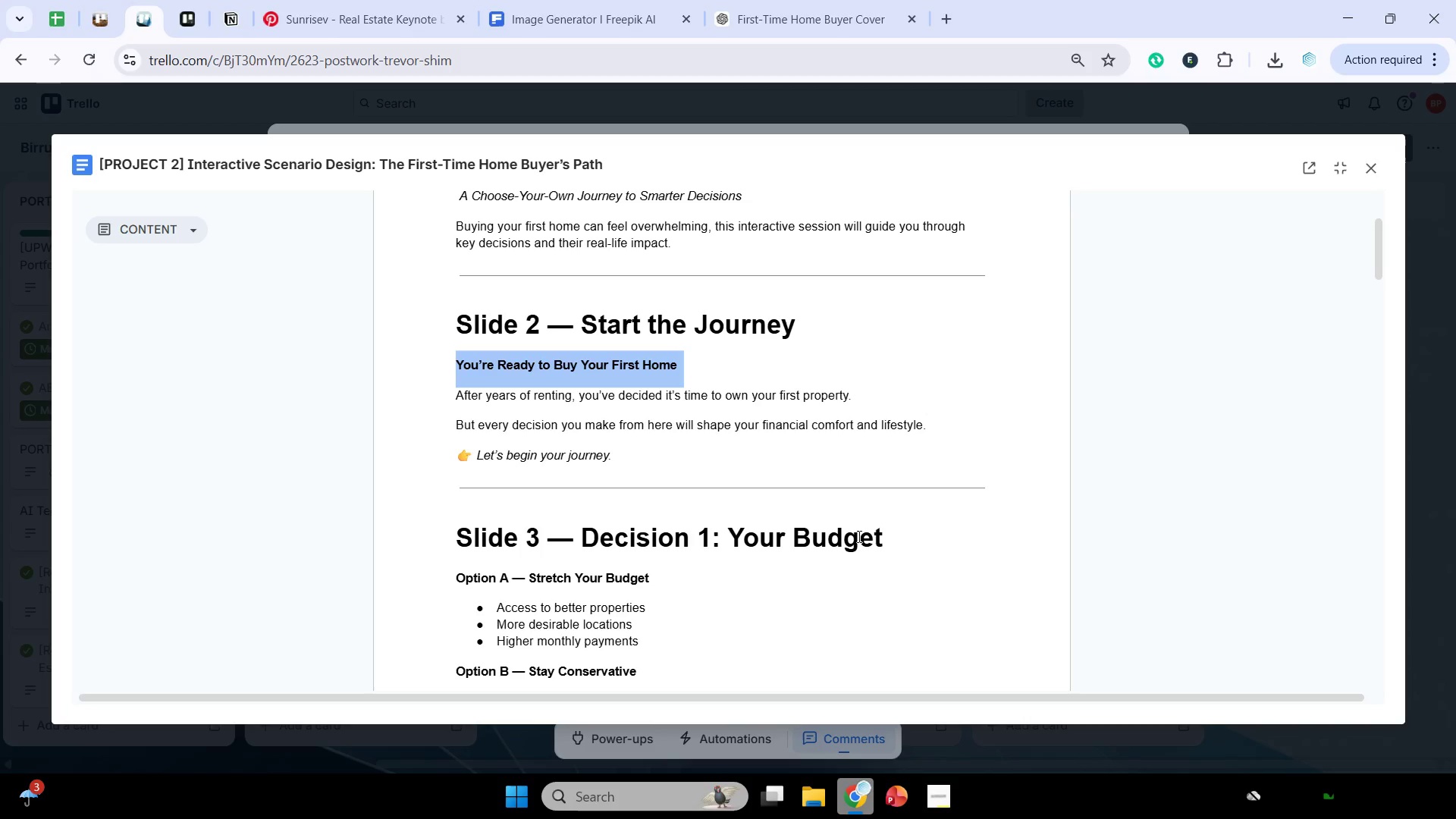 
key(Control+C)
 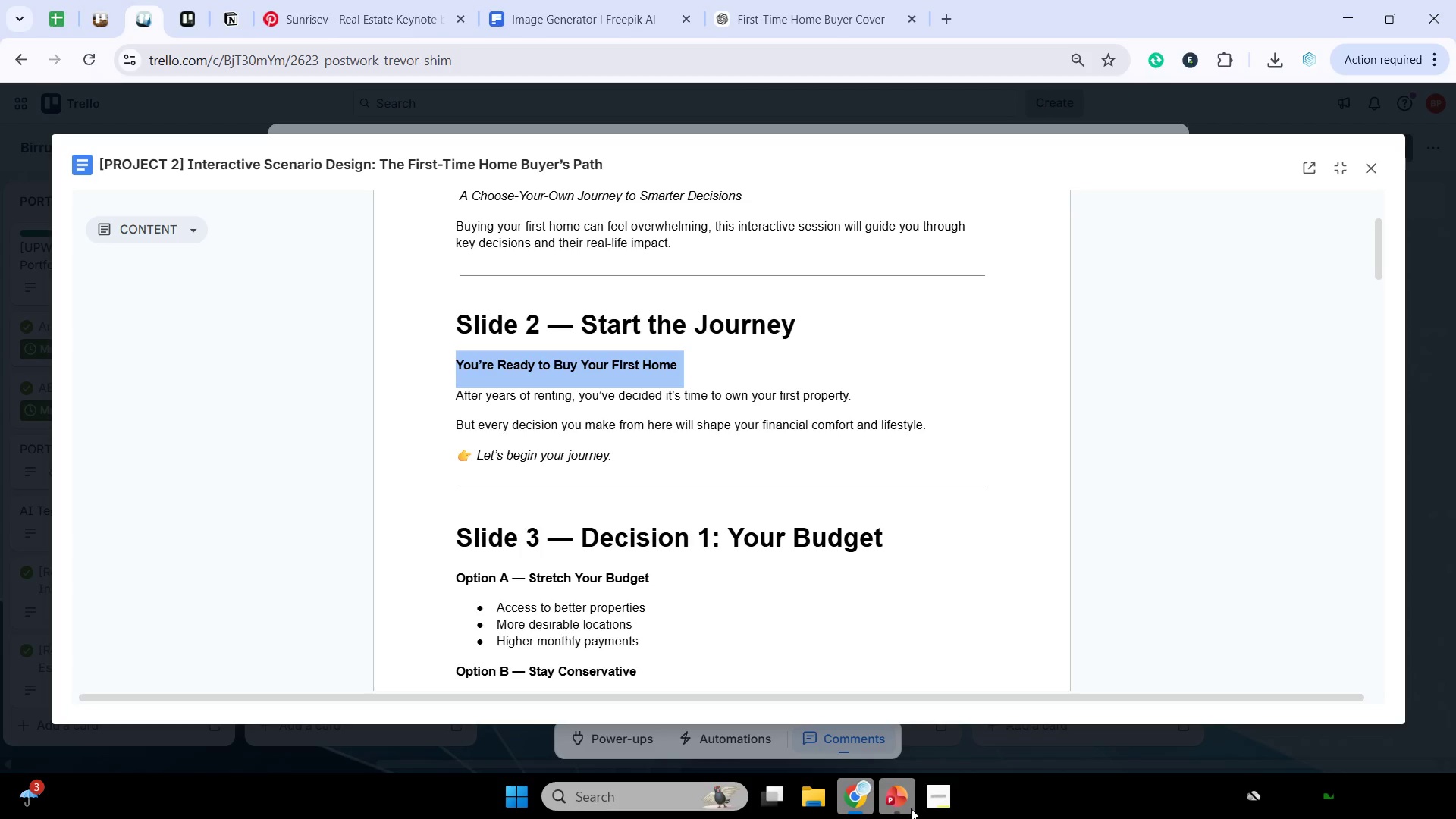 
left_click([904, 805])
 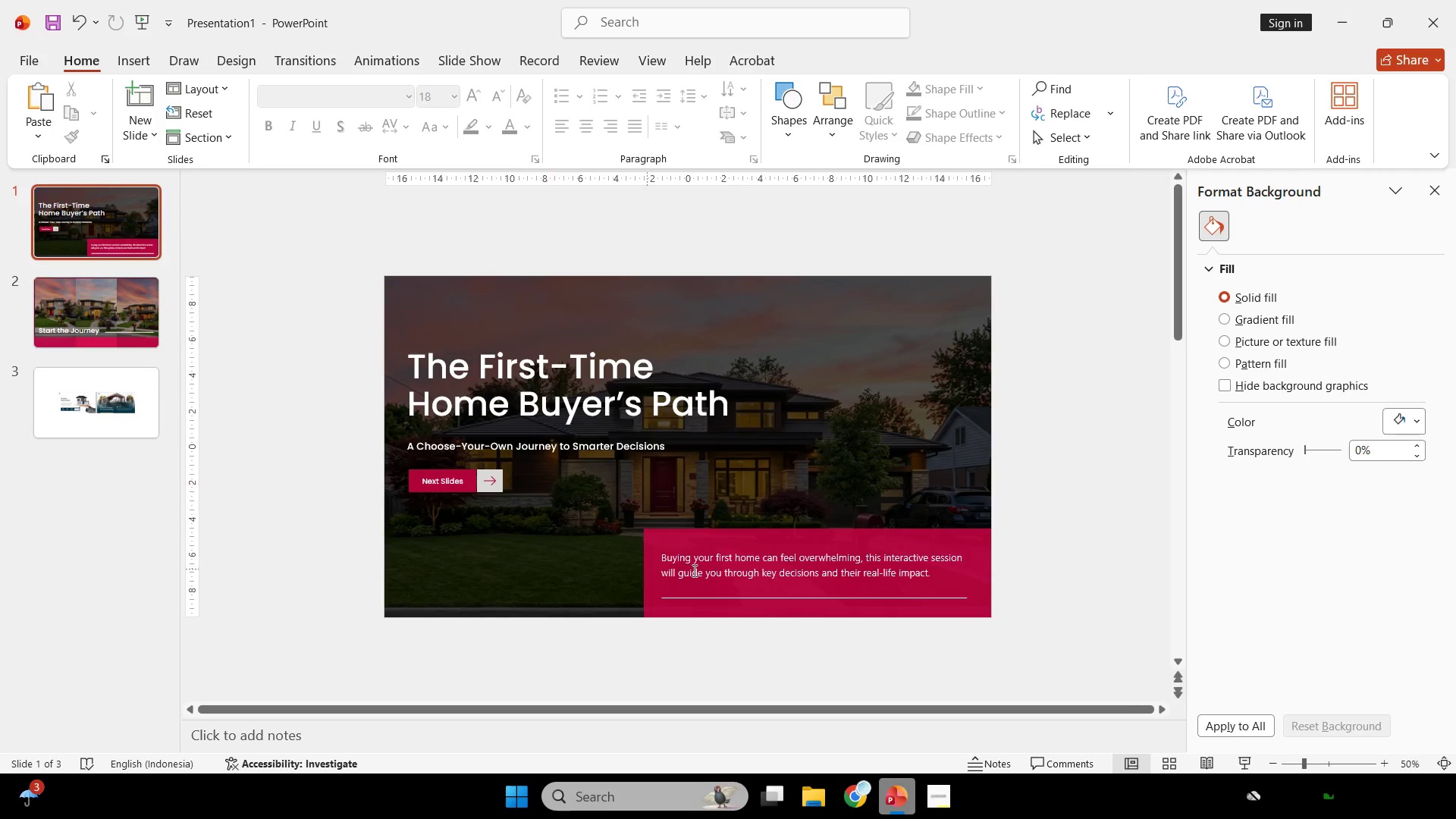 
scroll: coordinate [708, 551], scroll_direction: none, amount: 0.0
 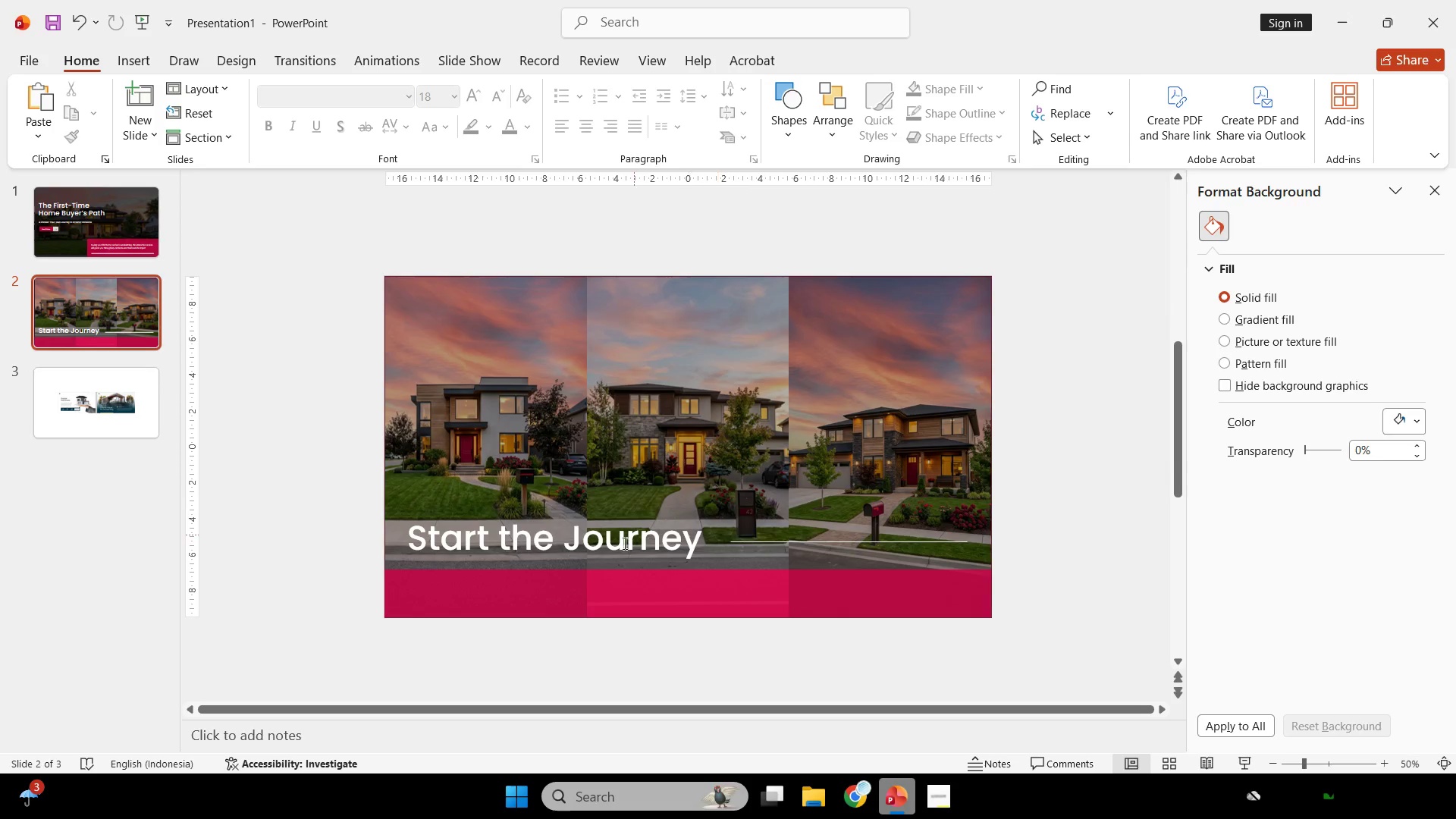 
left_click([613, 551])
 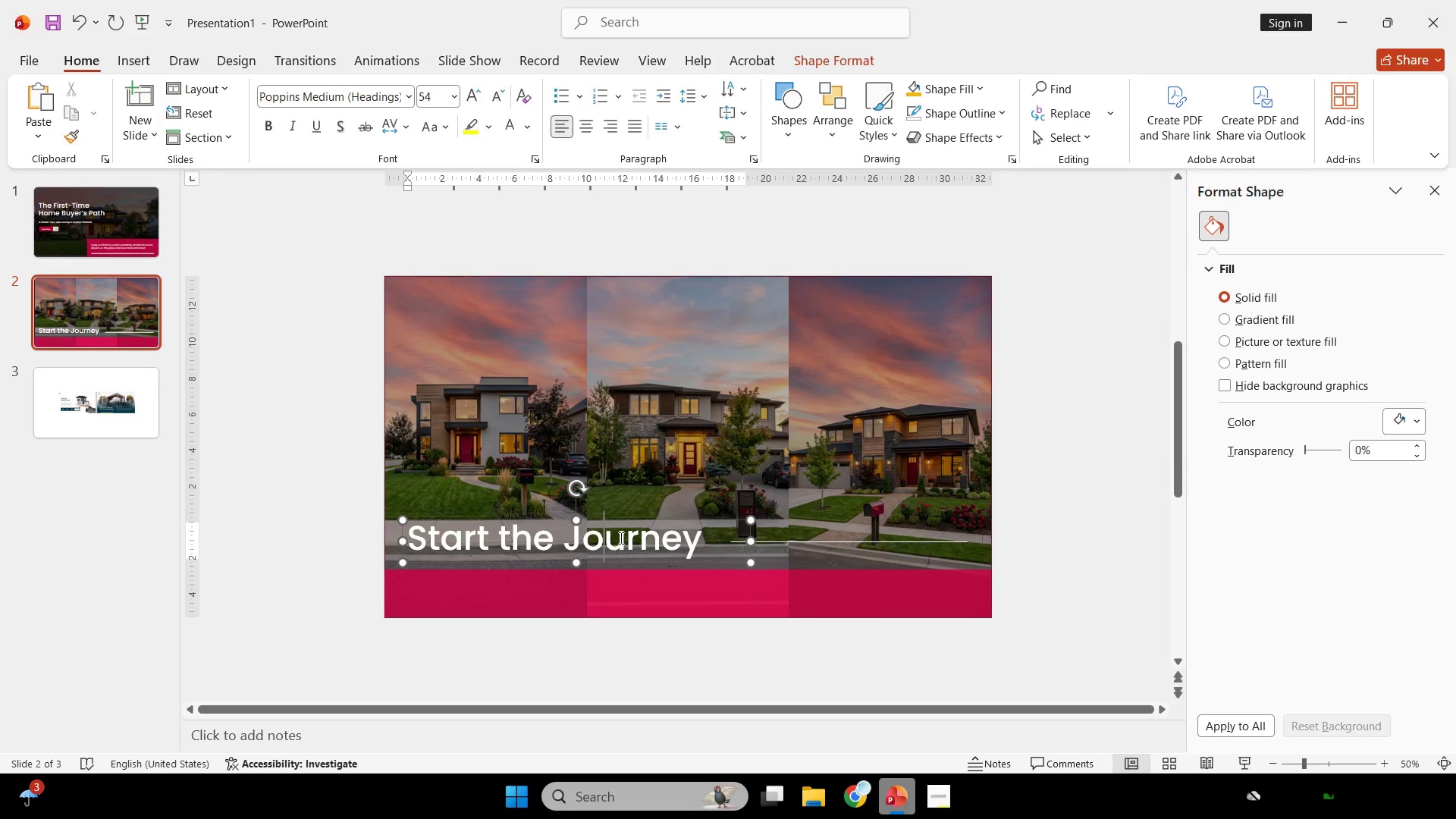 
hold_key(key=ShiftLeft, duration=1.58)
left_click_drag(start_coordinate=[635, 516], to_coordinate=[633, 491])
 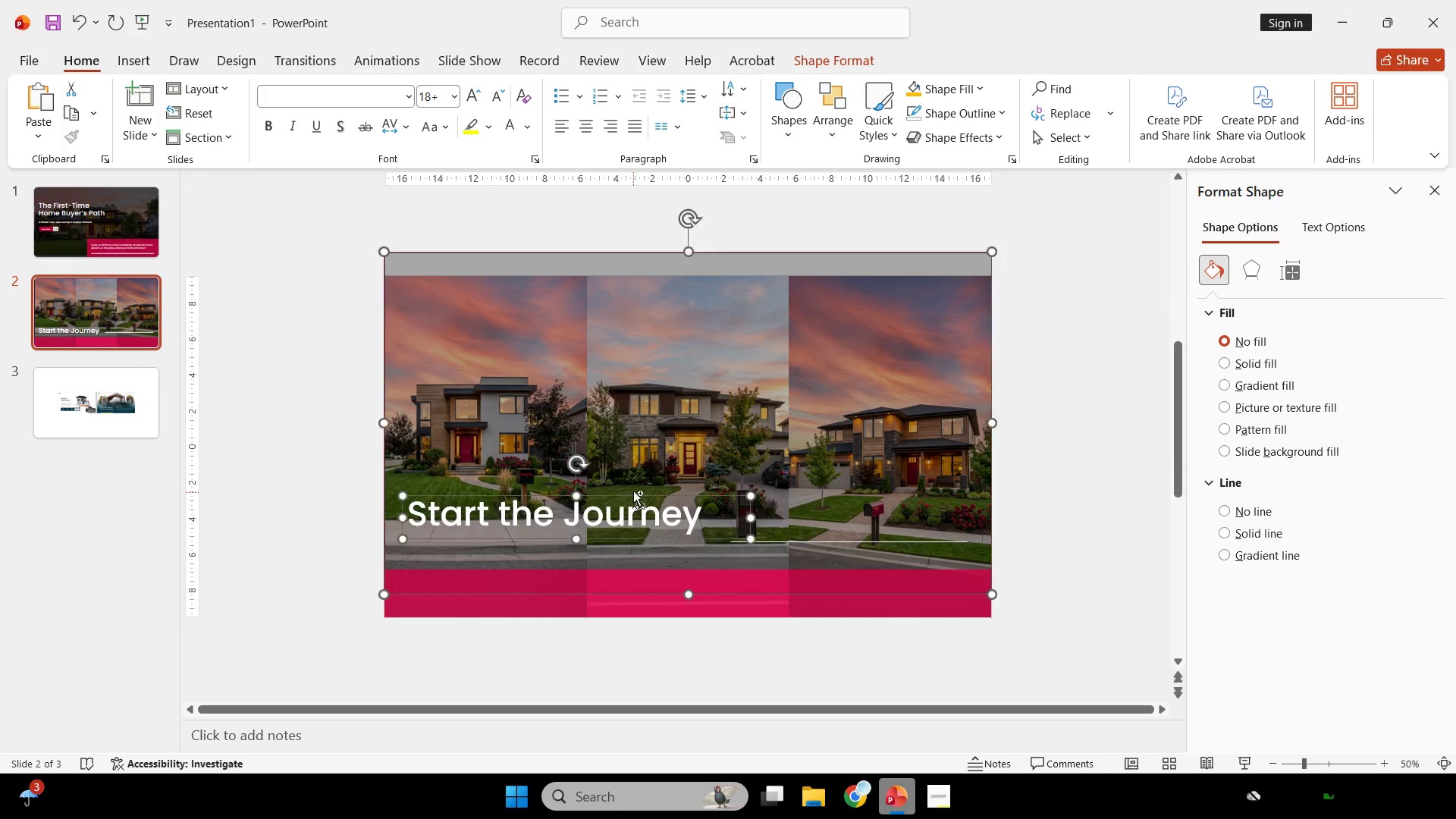 
key(Control+Z)
 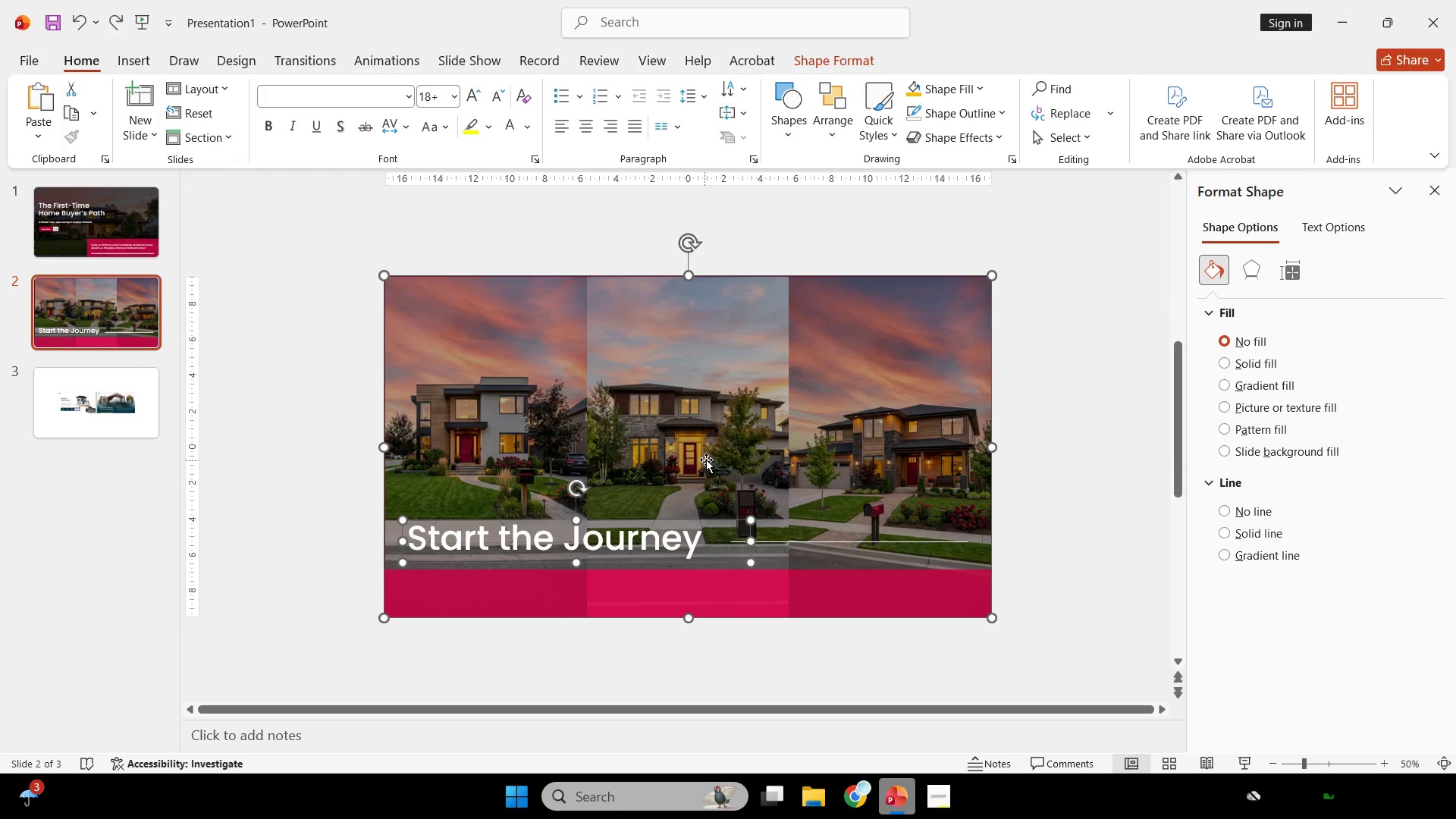 
hold_key(key=ShiftLeft, duration=2.95)
left_click([708, 459])
 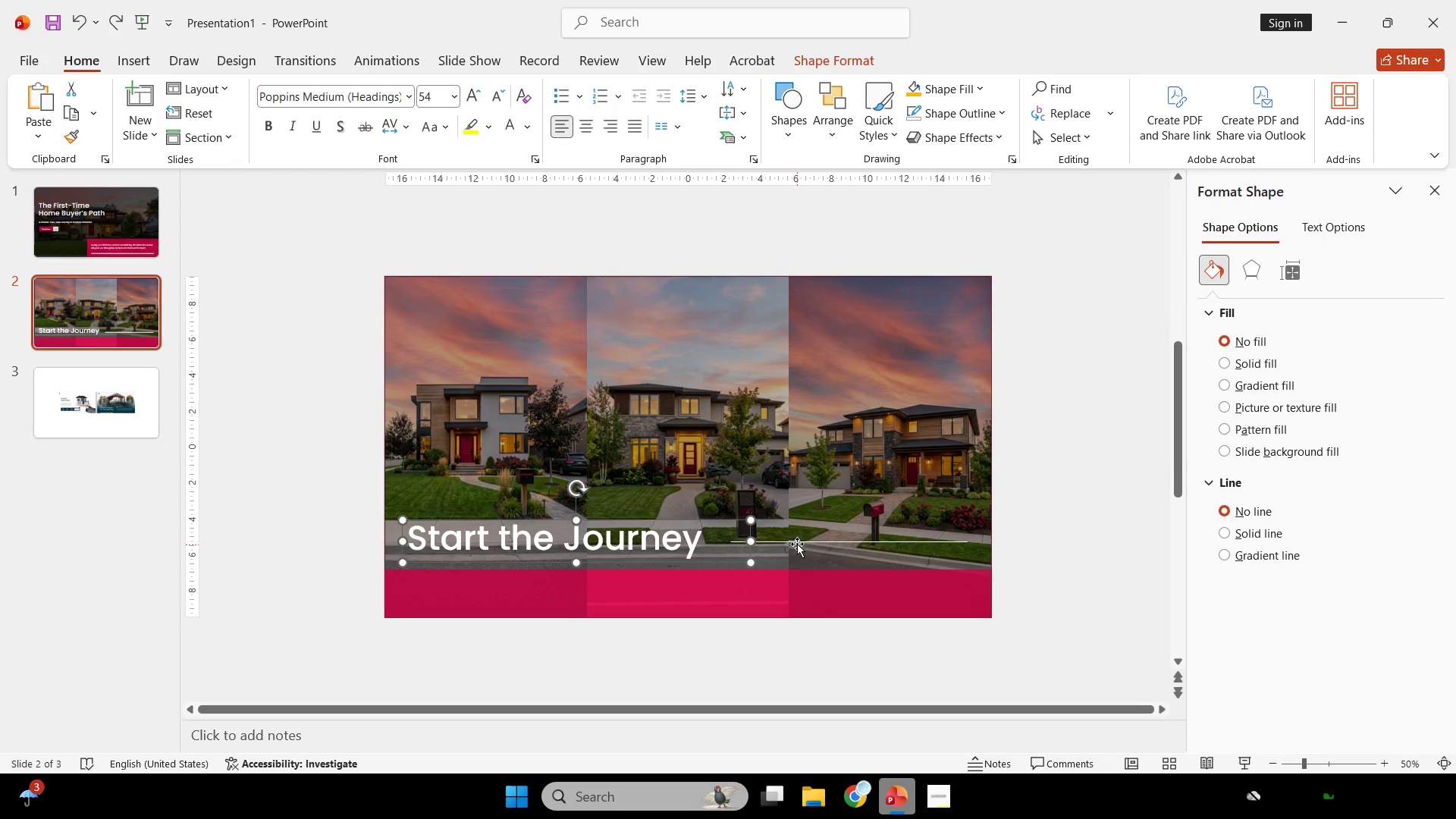 
left_click_drag(start_coordinate=[796, 542], to_coordinate=[791, 486])
 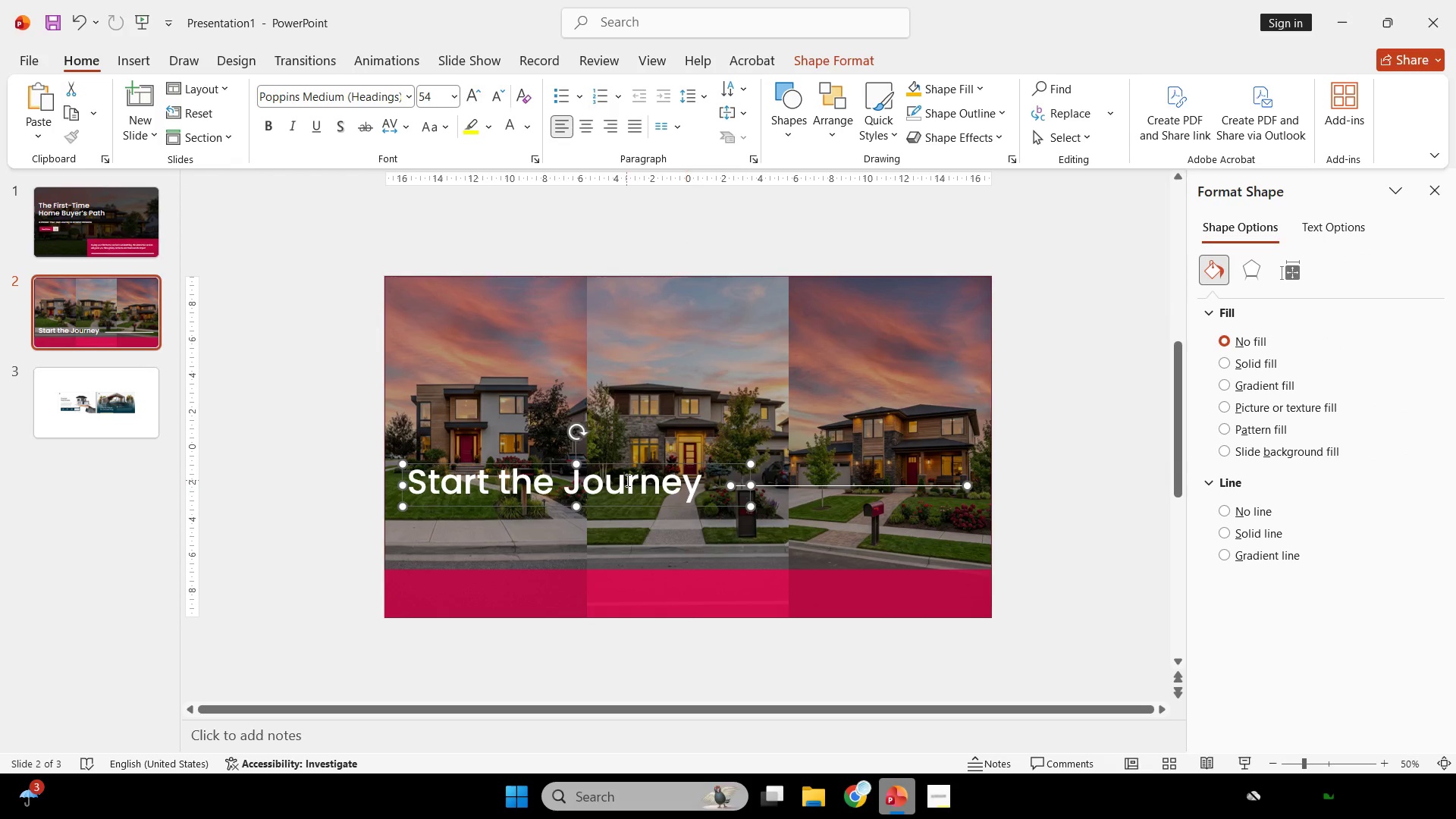 
left_click([626, 480])
 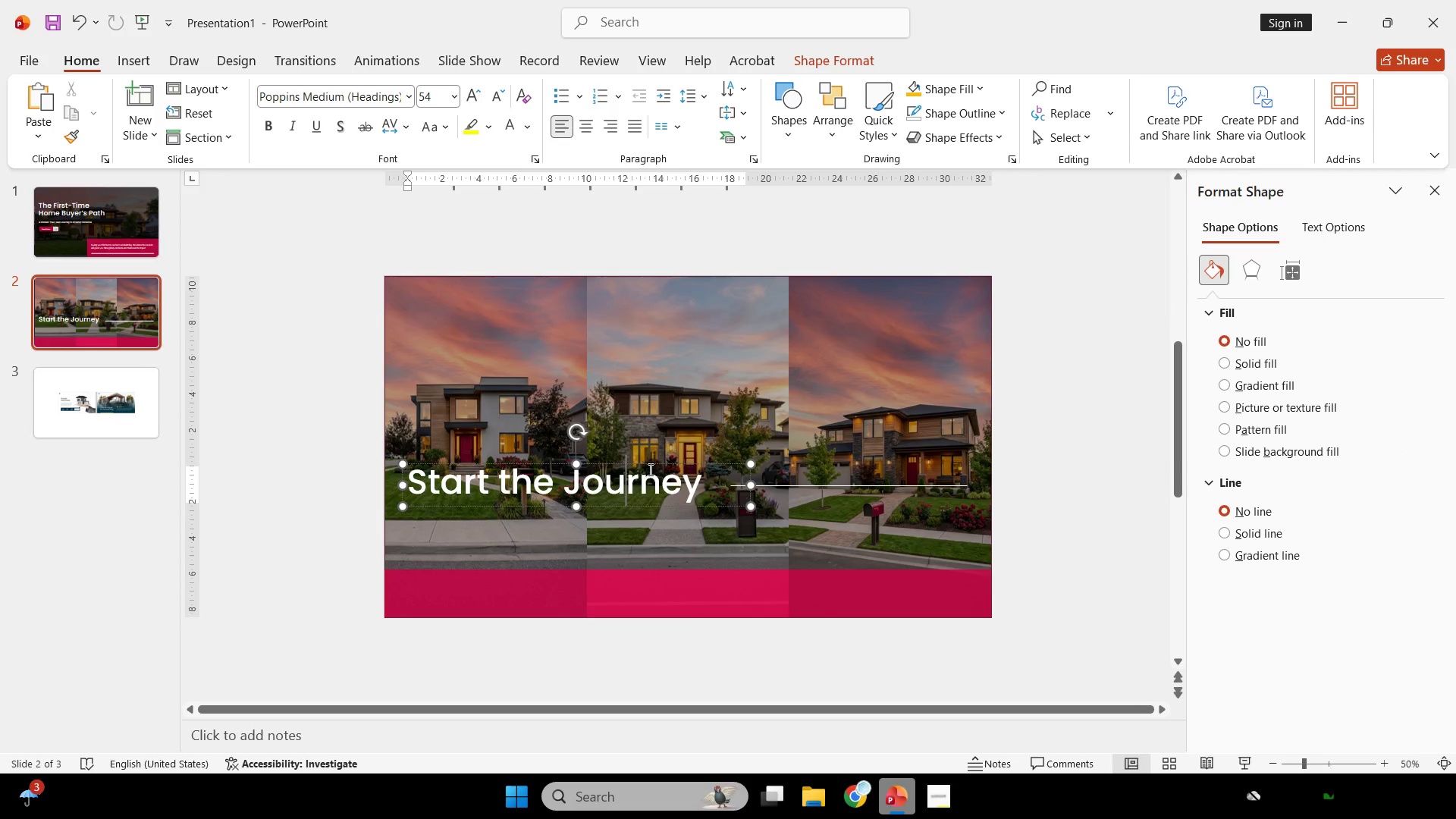 
hold_key(key=ShiftLeft, duration=1.06)
hold_key(key=ControlLeft, duration=1.03)
left_click_drag(start_coordinate=[654, 465], to_coordinate=[648, 519])
 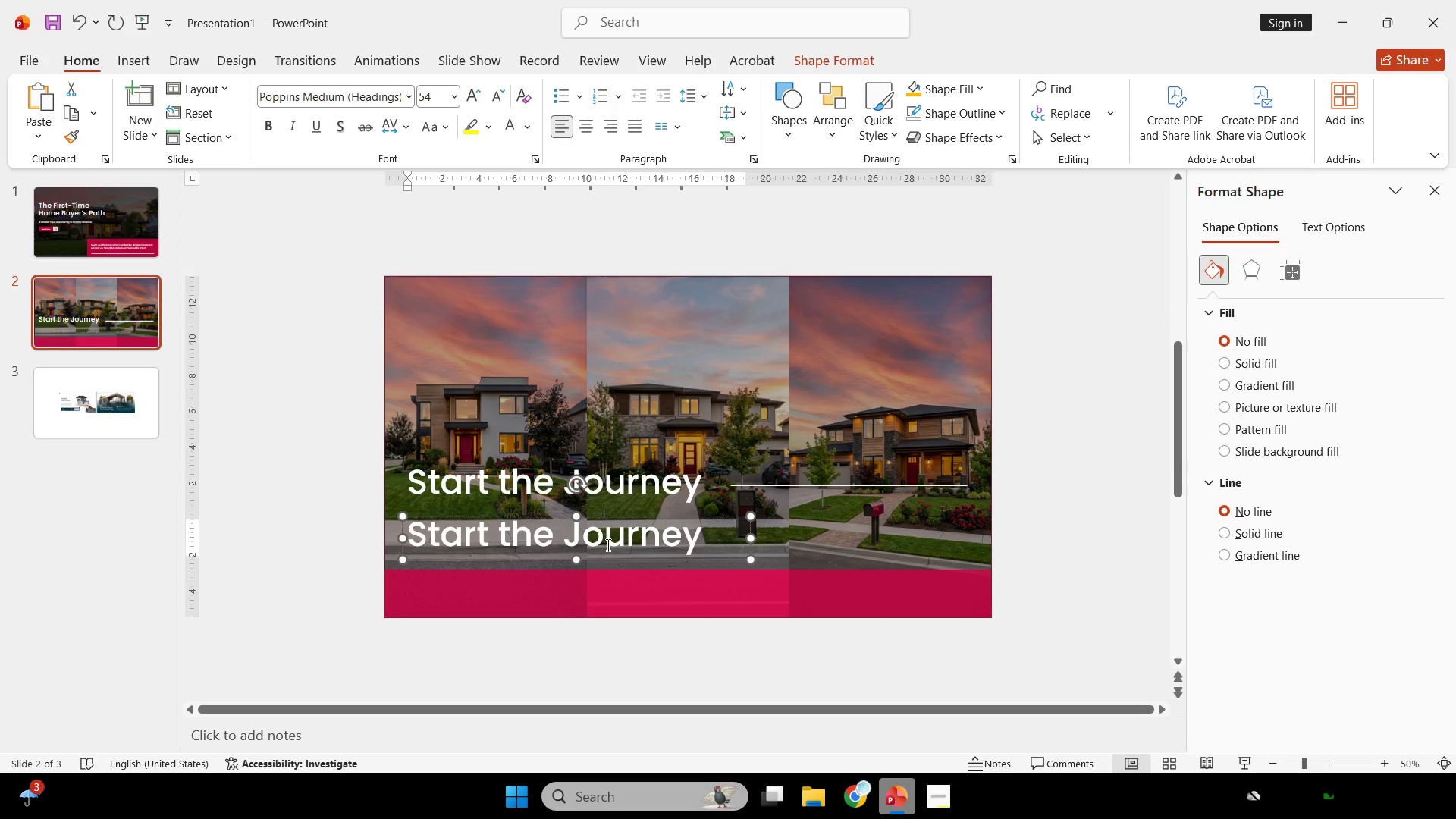 
key(Control+A)
 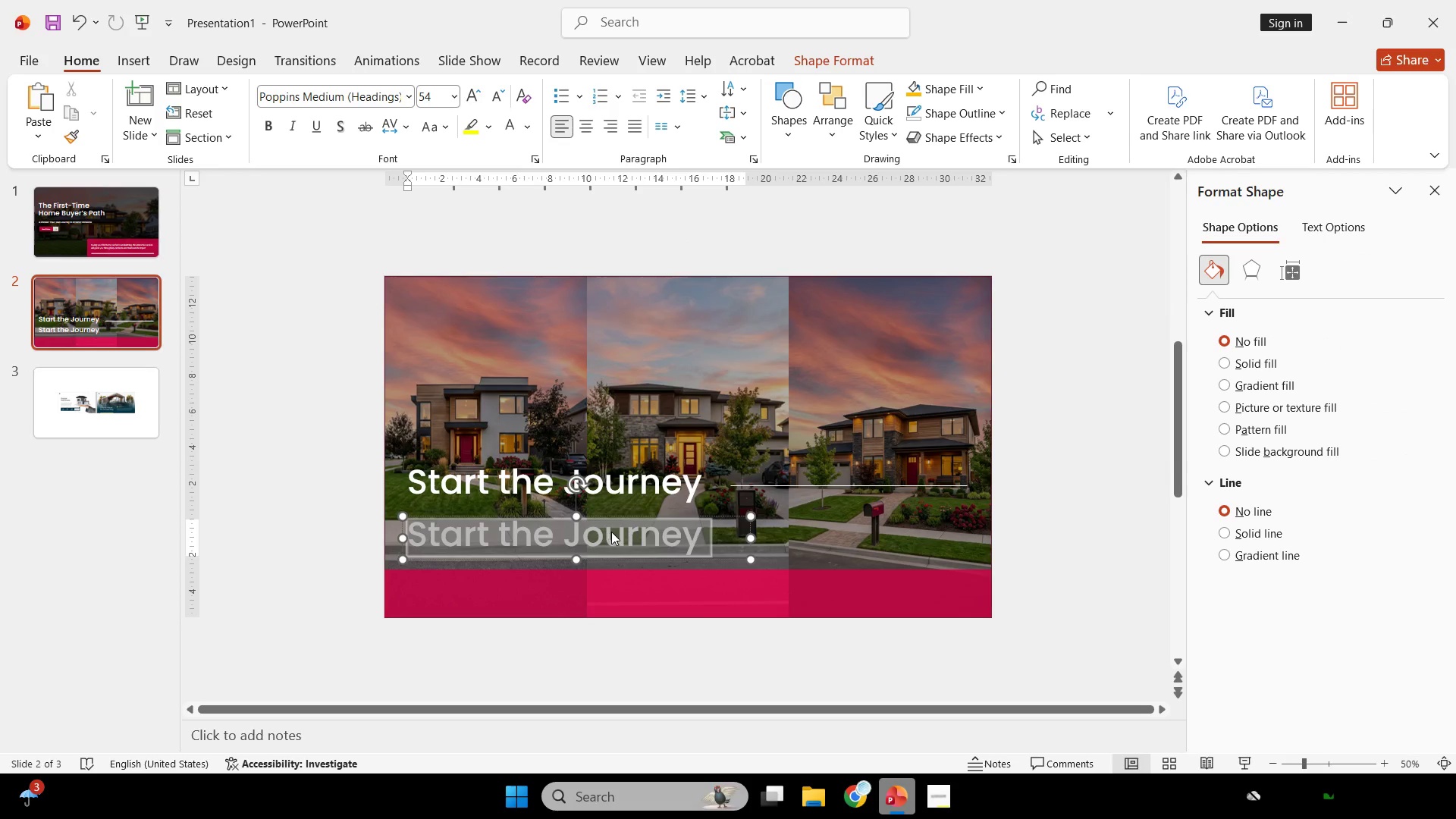 
right_click([611, 532])
 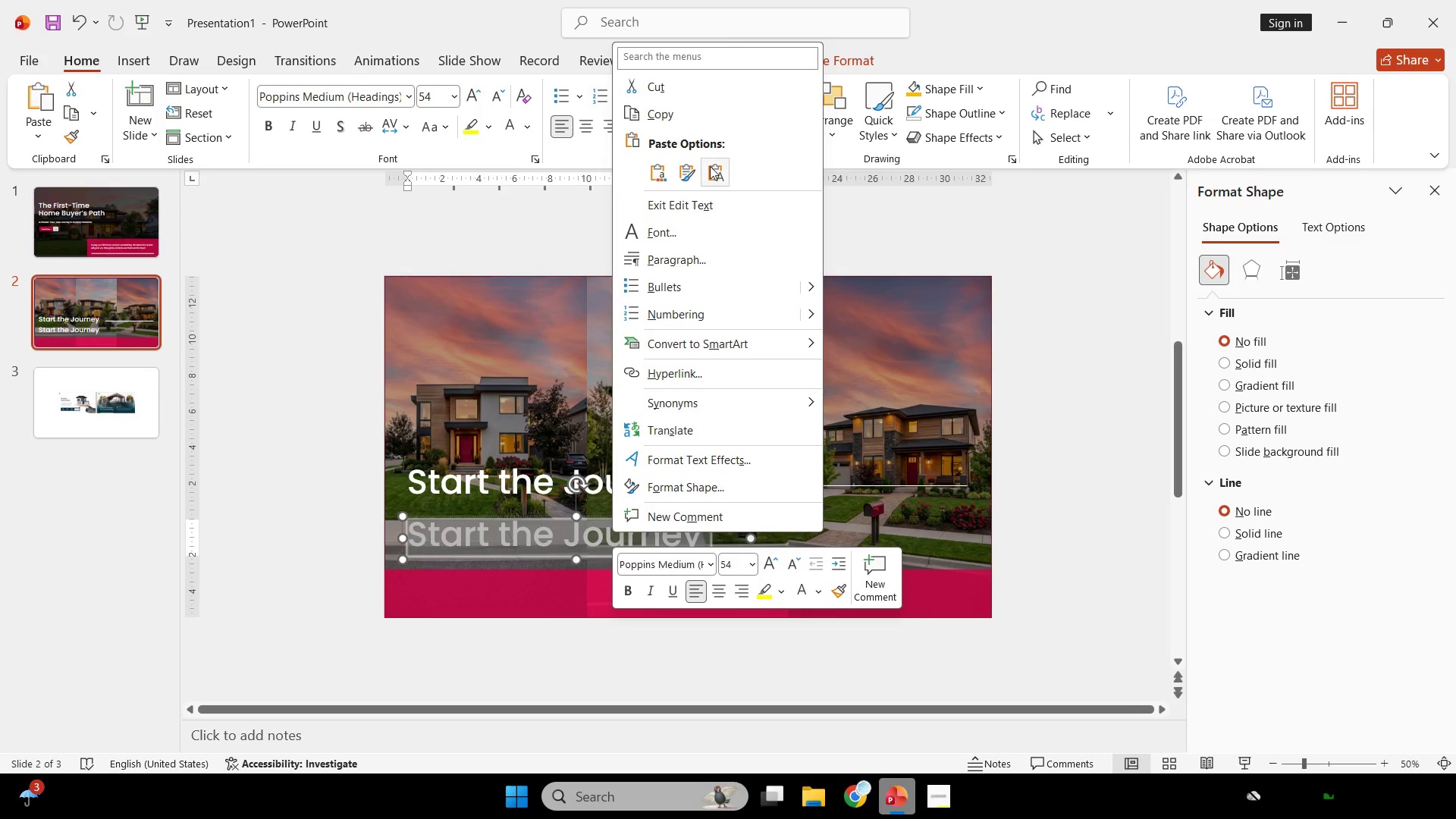 
left_click([717, 174])
 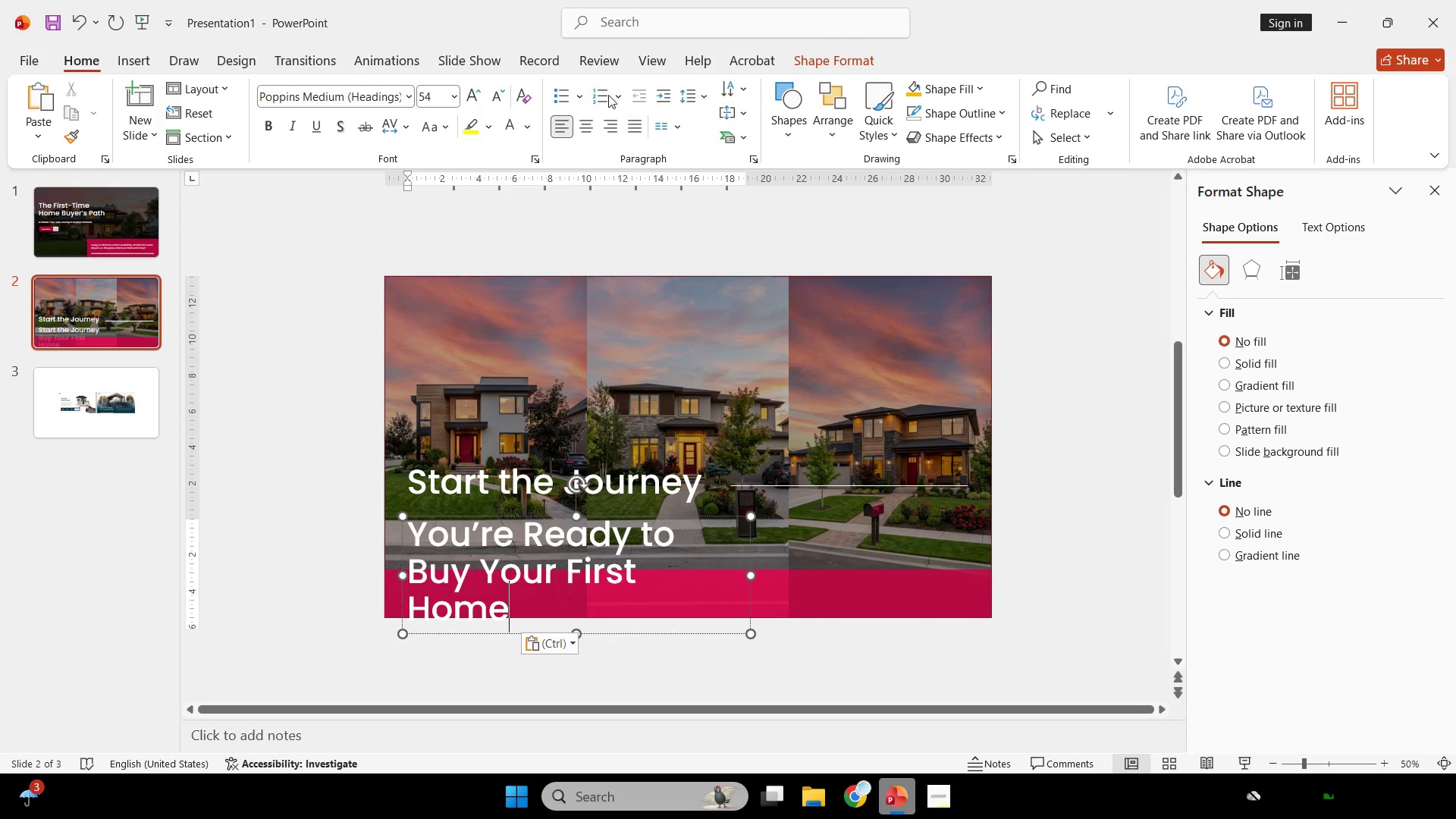 
key(Control+A)
 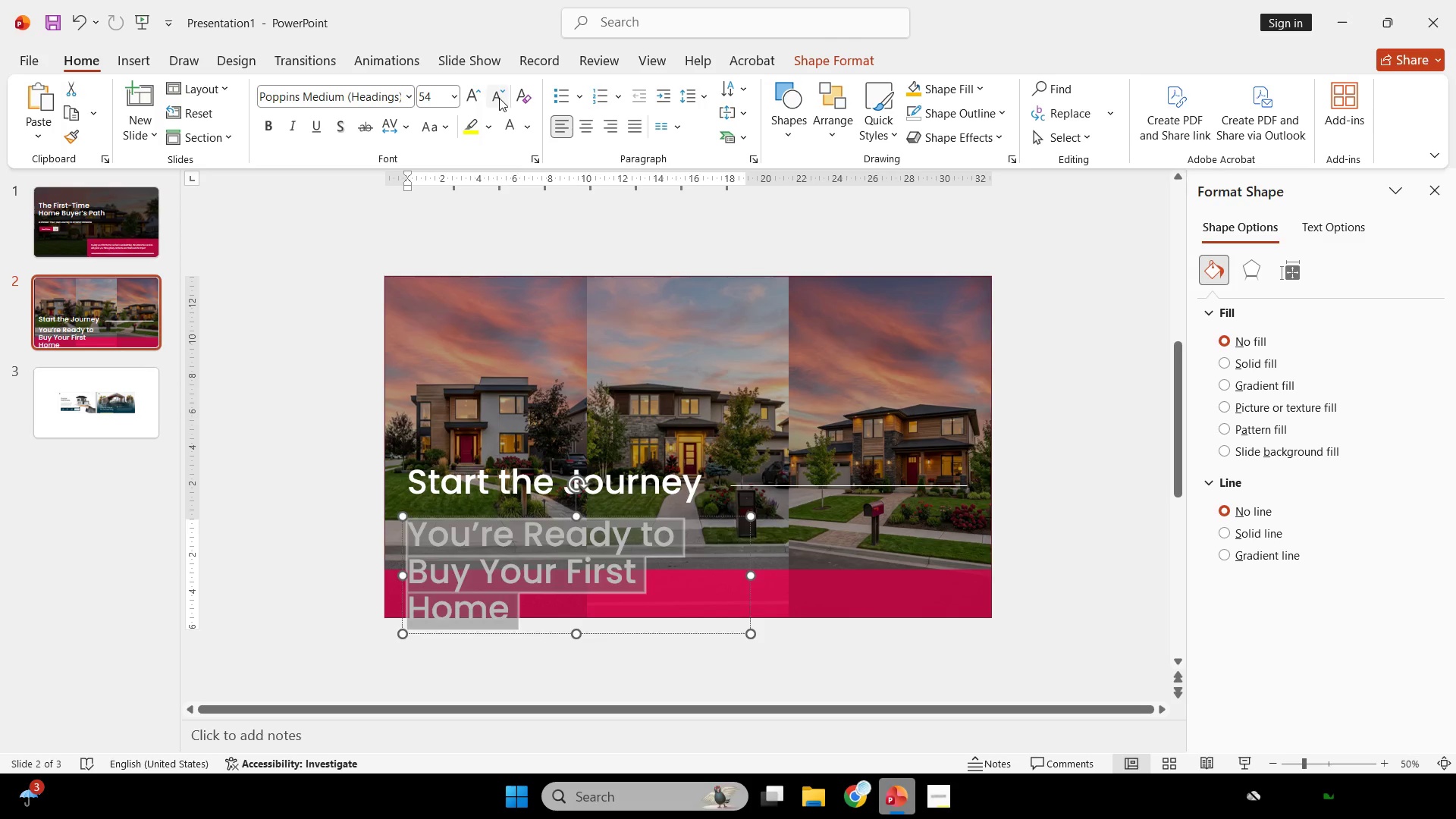 
double_click([499, 98])
 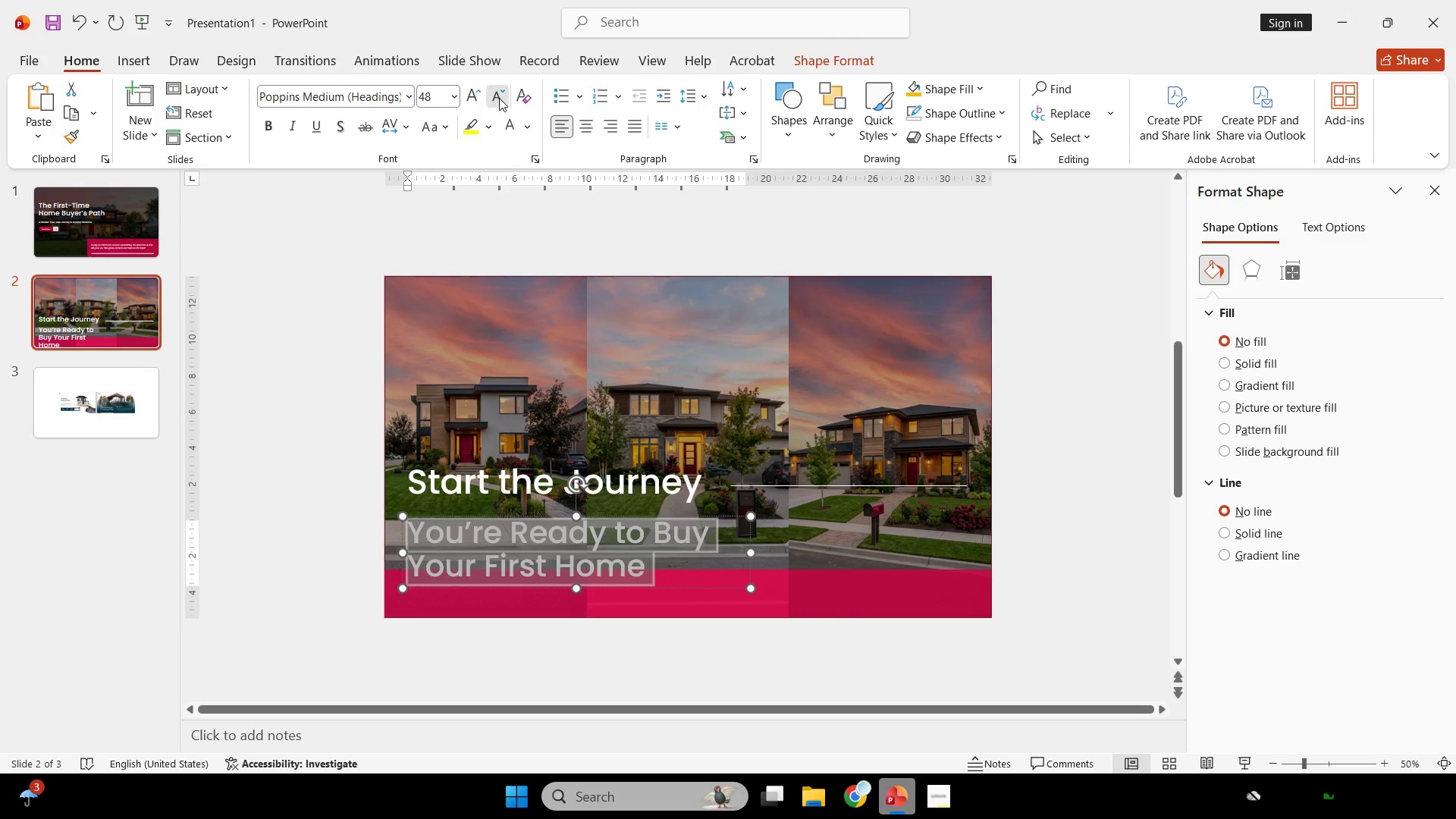 
triple_click([499, 98])
 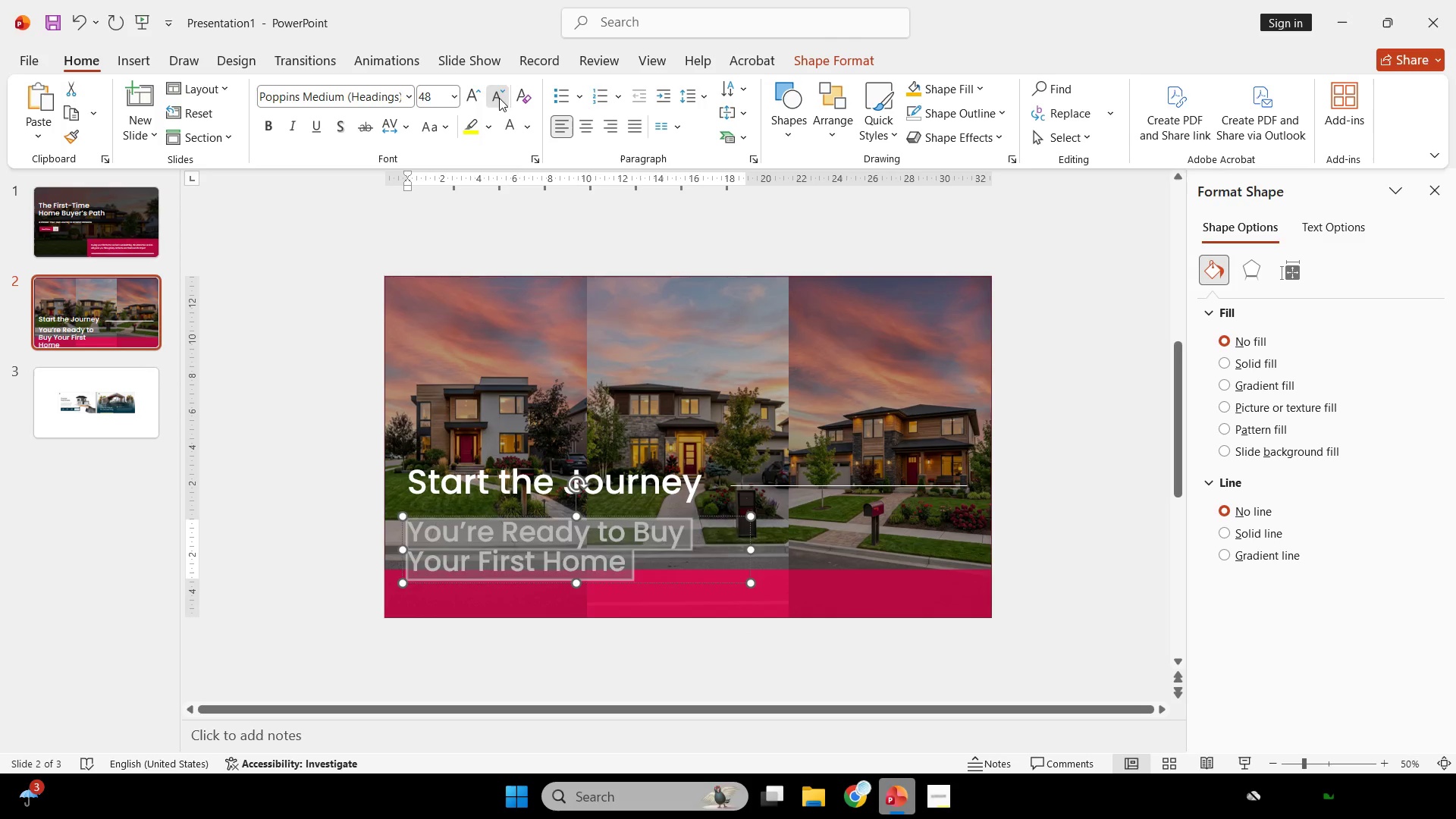 
triple_click([499, 98])
 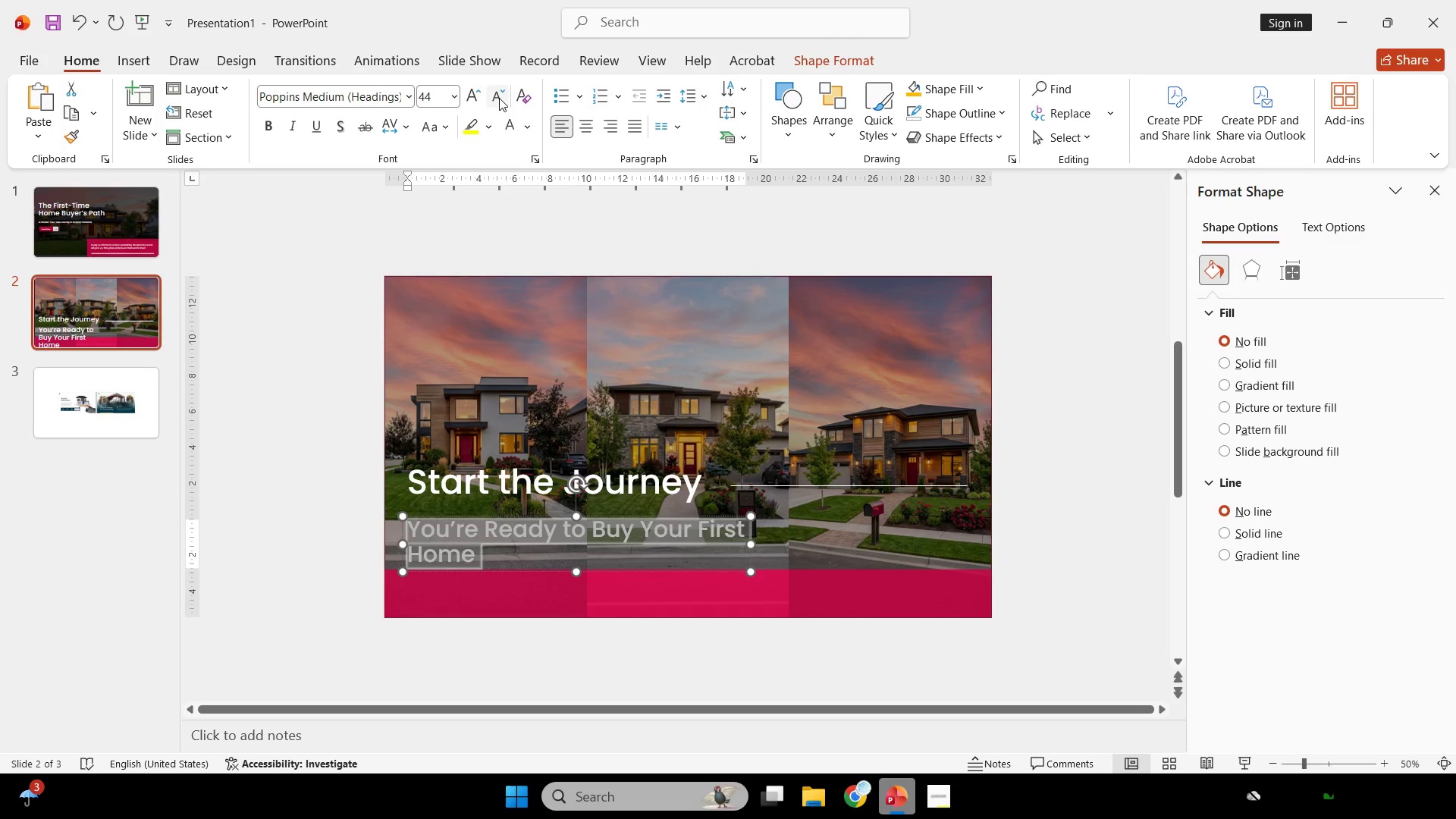 
triple_click([499, 98])
 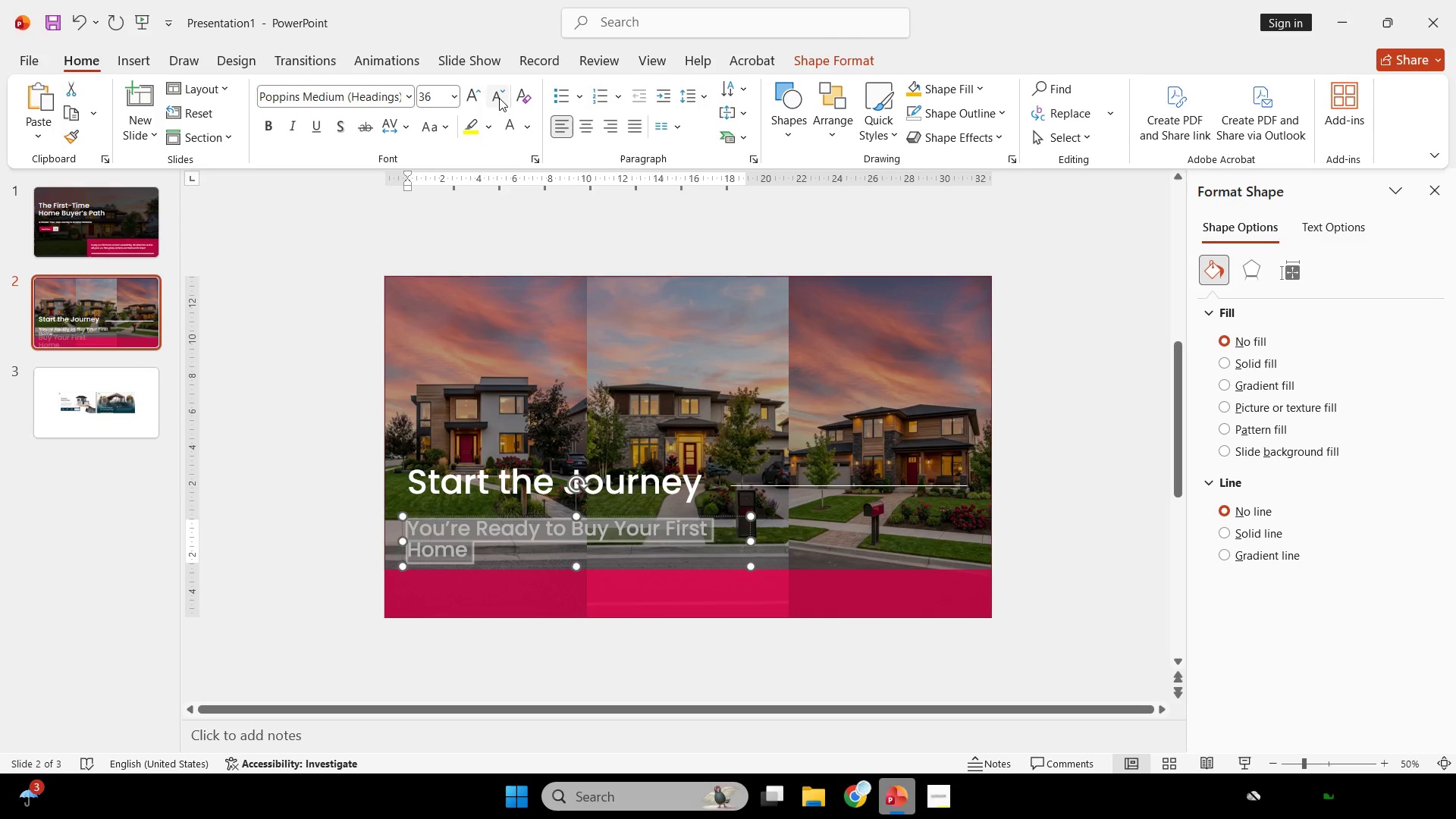 
triple_click([499, 98])
 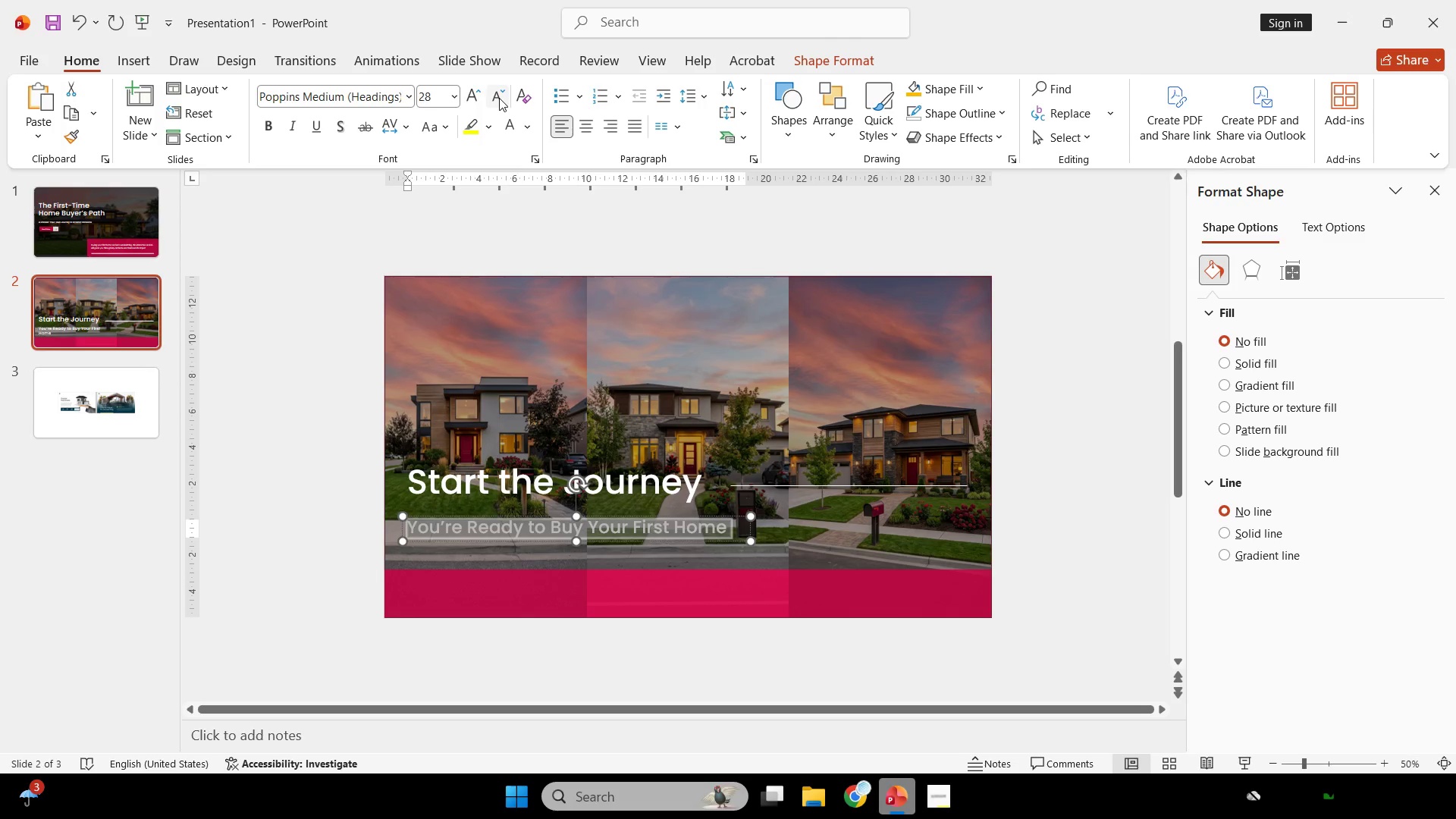 
left_click([499, 98])
 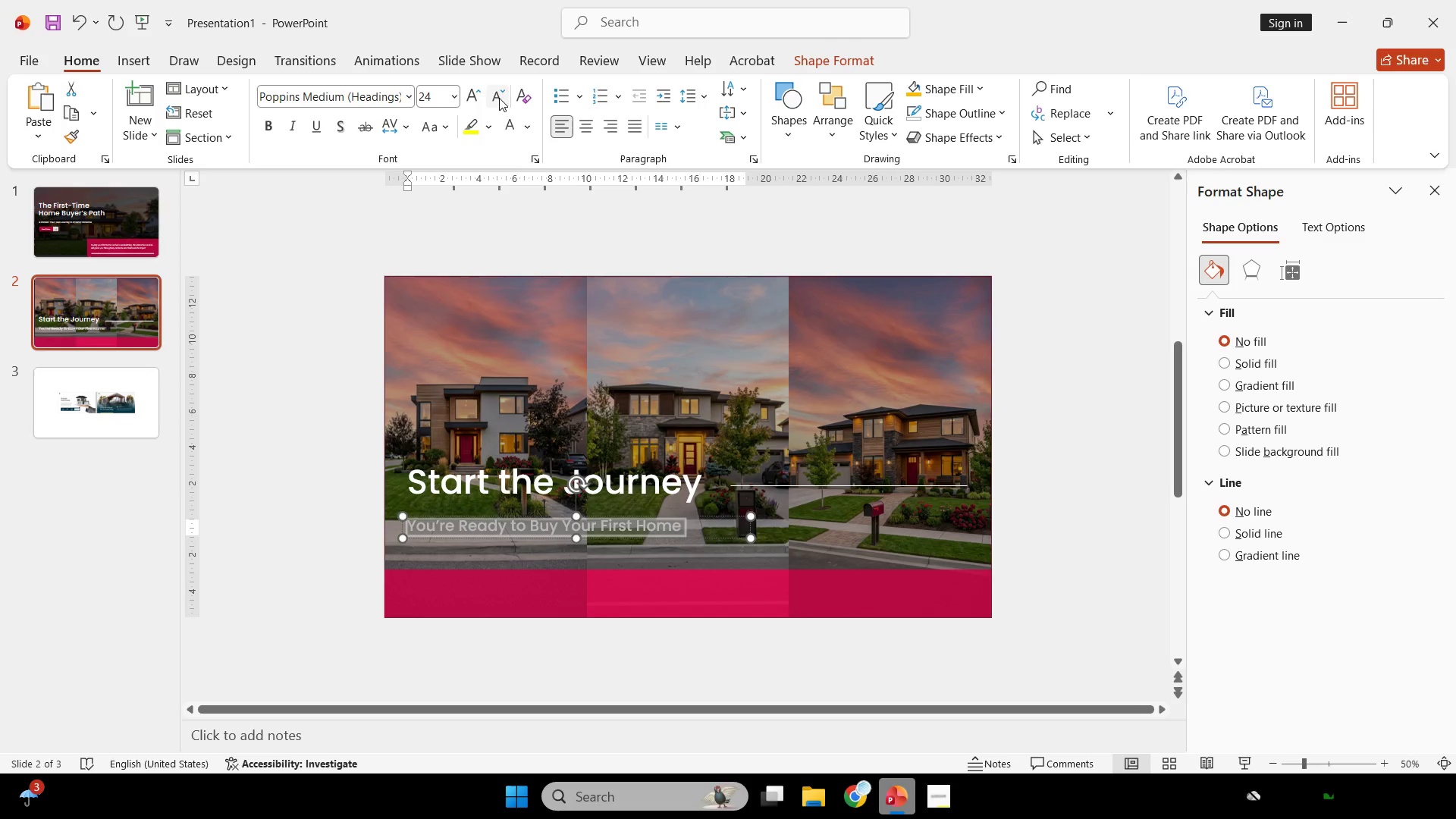 
hold_key(key=ControlLeft, duration=0.42)
 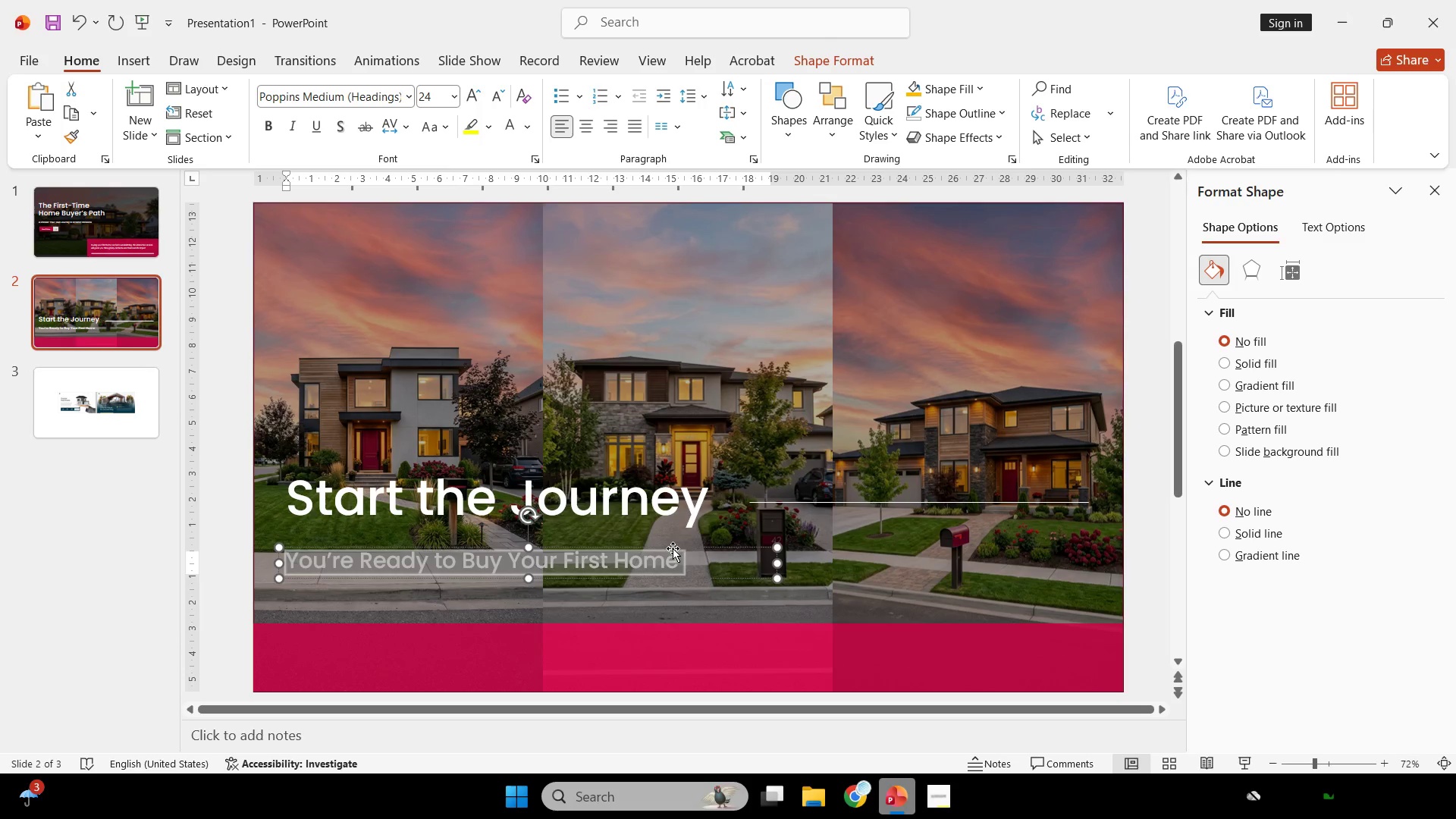 
hold_key(key=ShiftLeft, duration=3.66)
 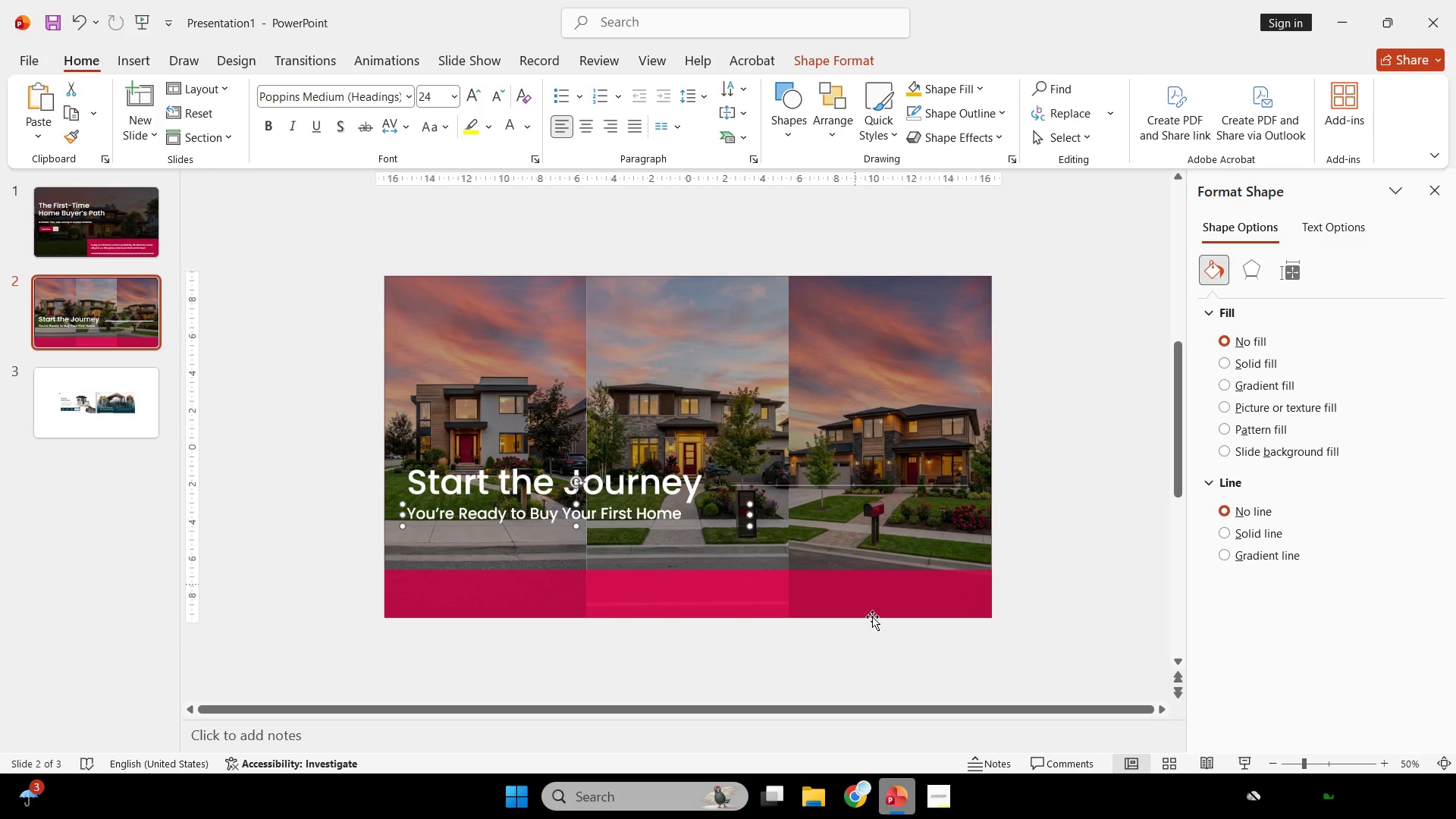 
scroll: coordinate [695, 477], scroll_direction: up, amount: 1.0
 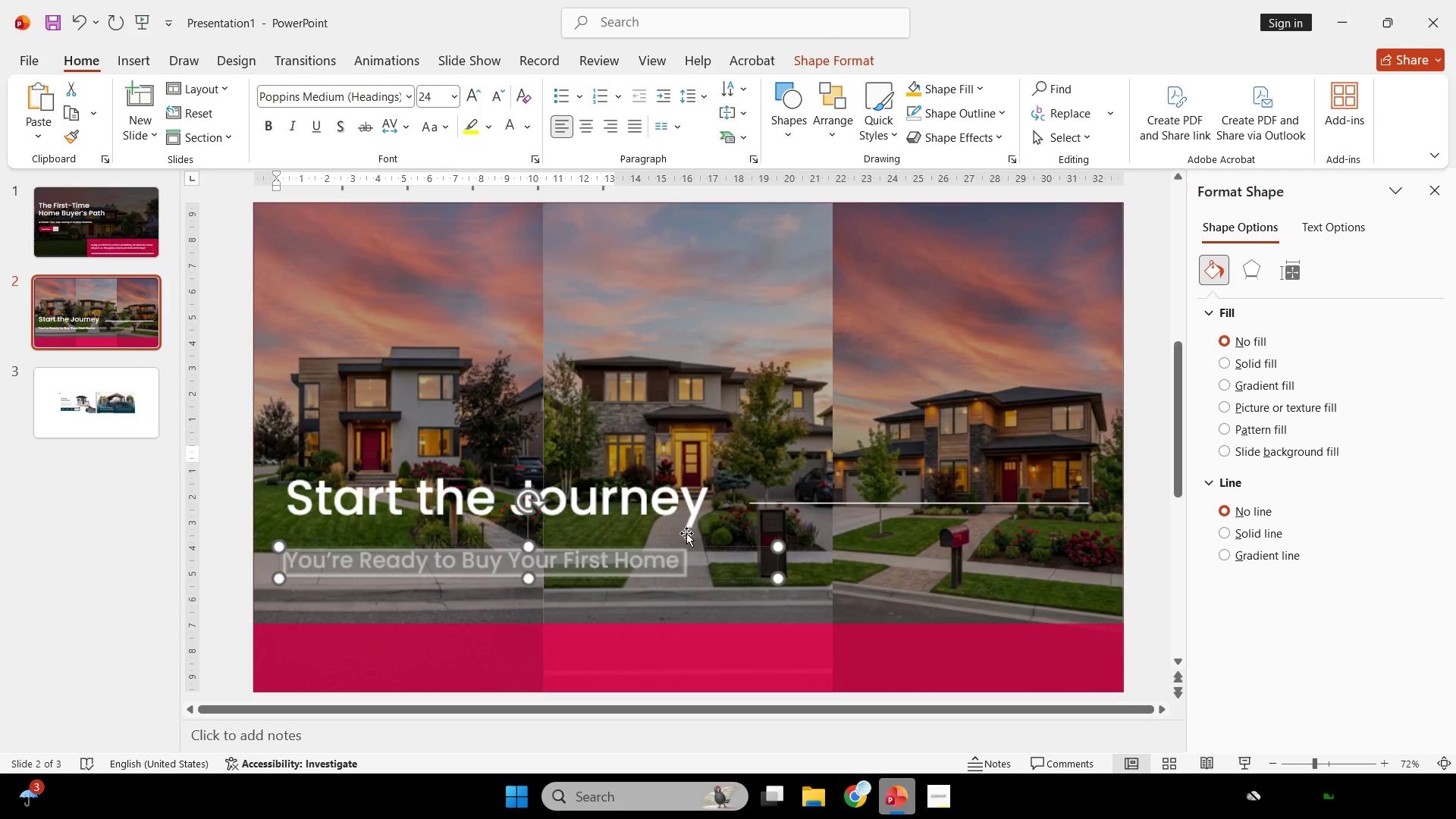 
left_click_drag(start_coordinate=[668, 550], to_coordinate=[668, 534])
 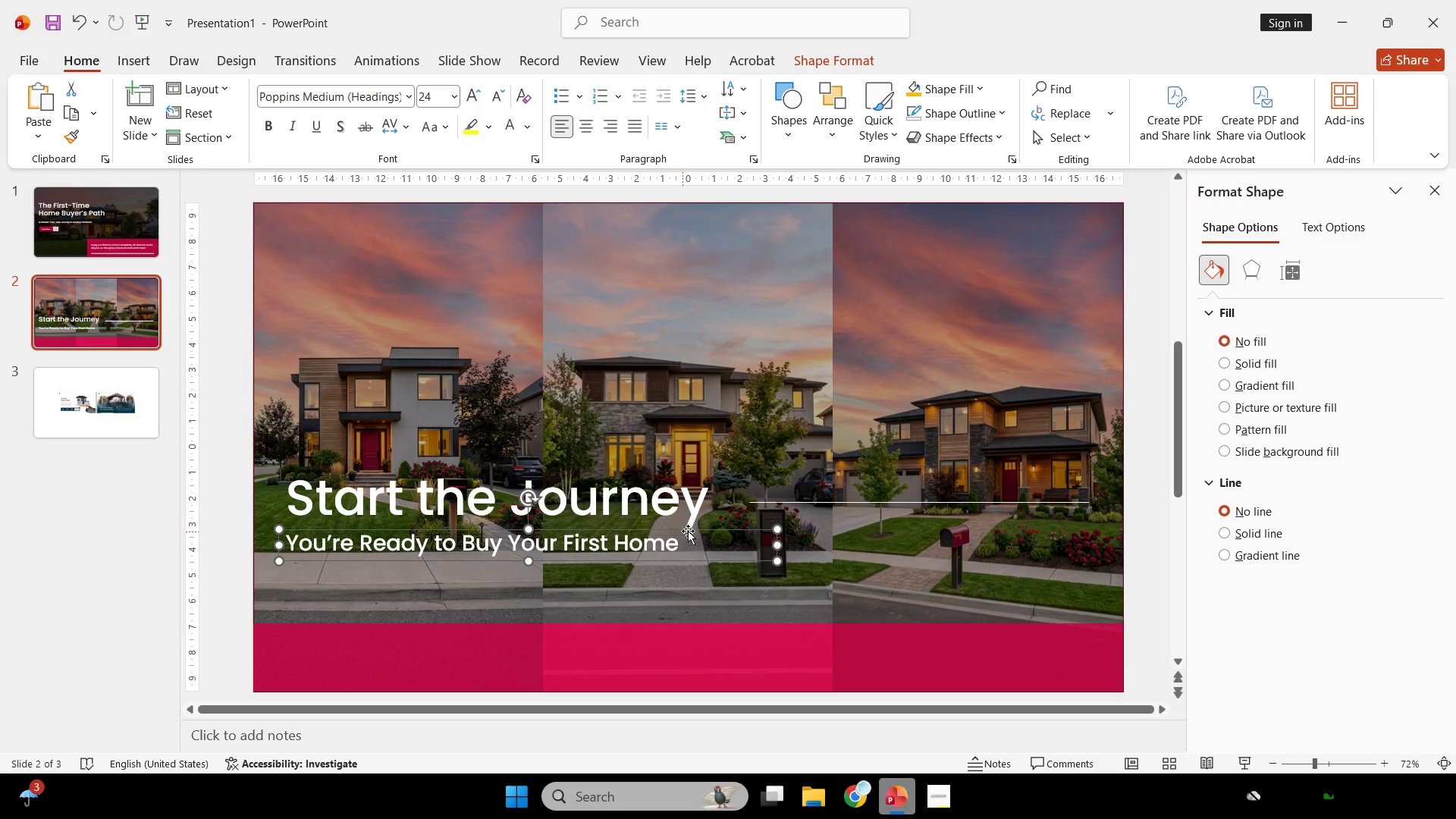 
key(Control+ControlLeft)
 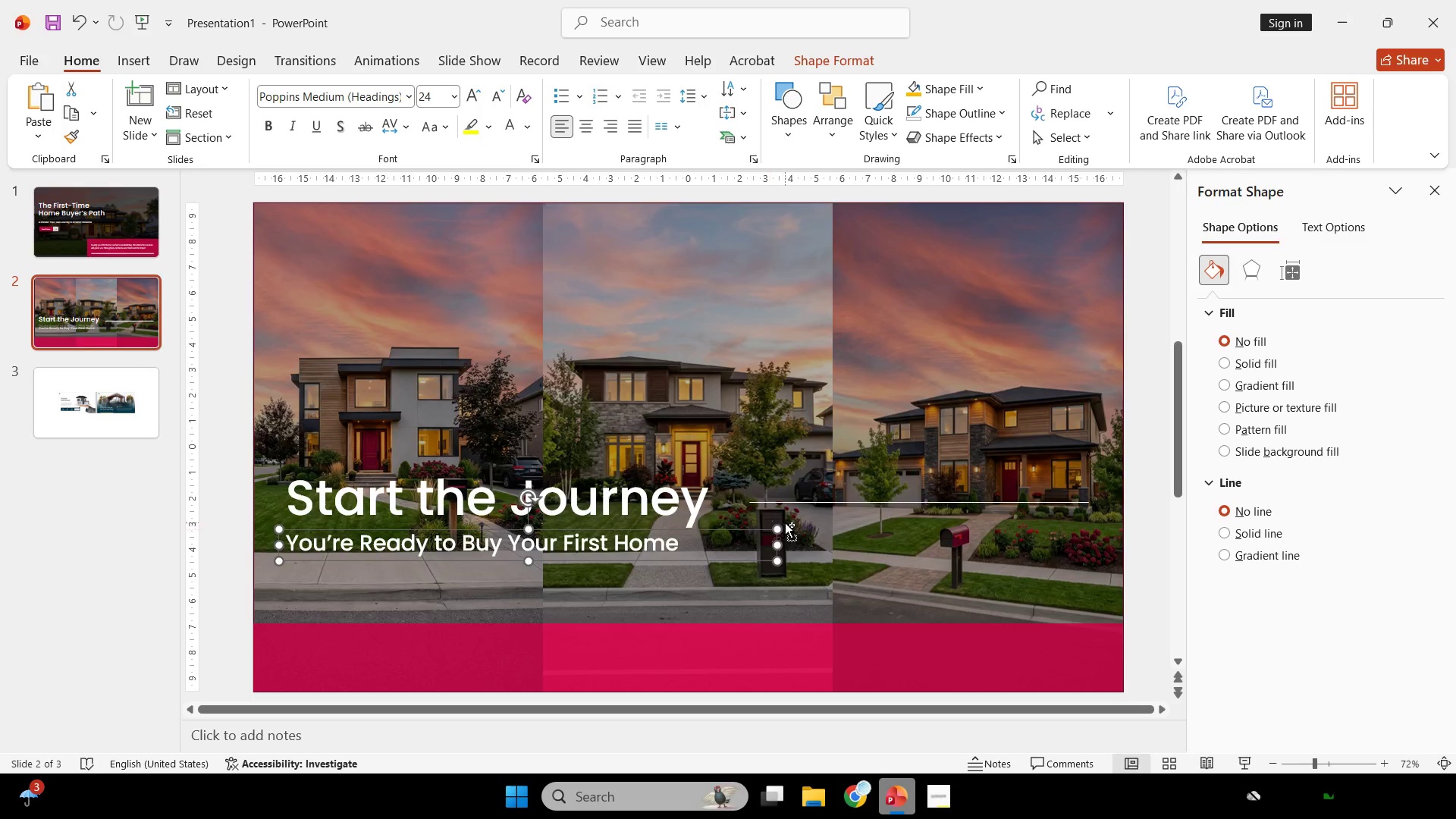 
scroll: coordinate [785, 522], scroll_direction: down, amount: 1.0
 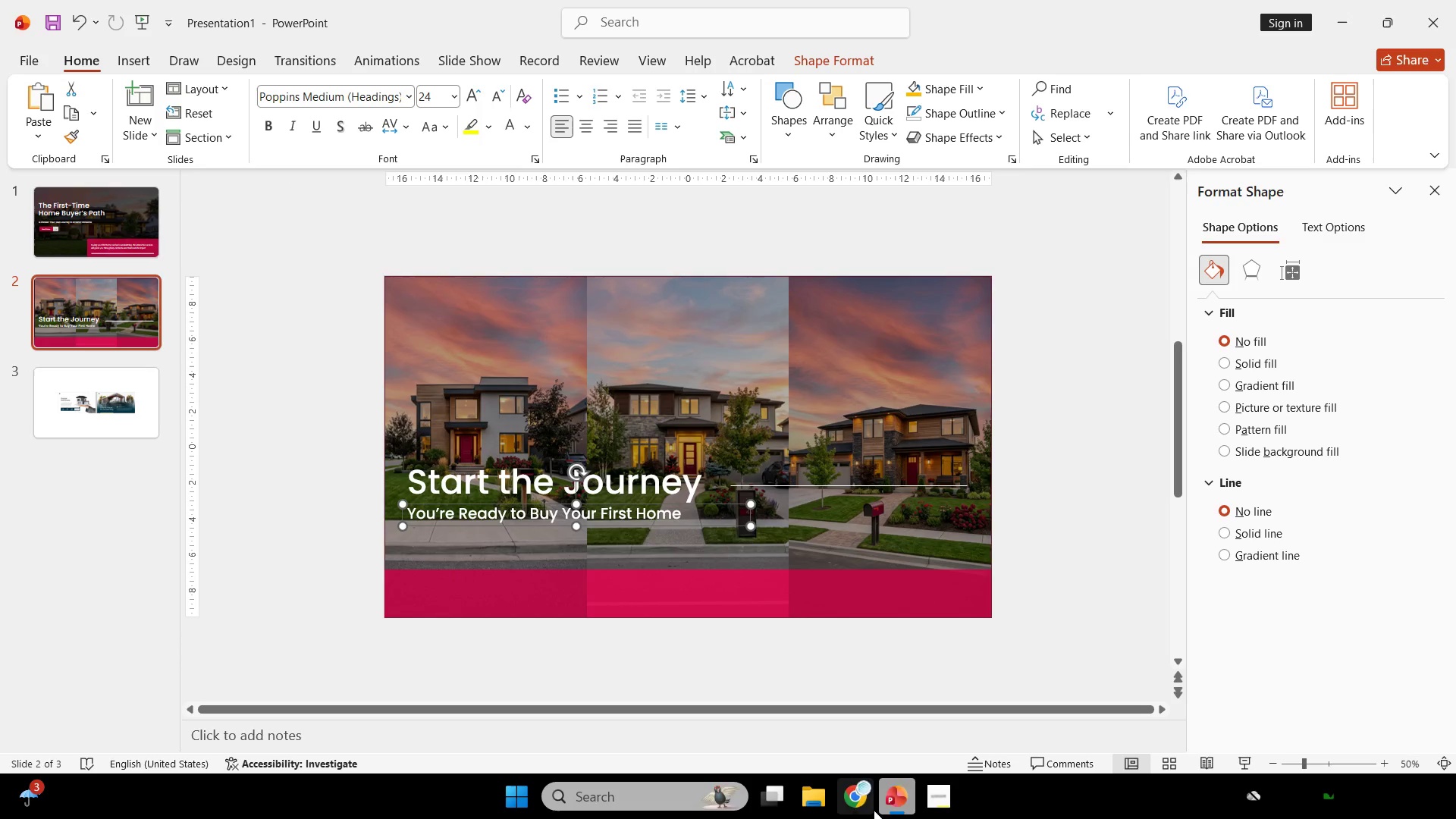 
left_click([859, 805])
 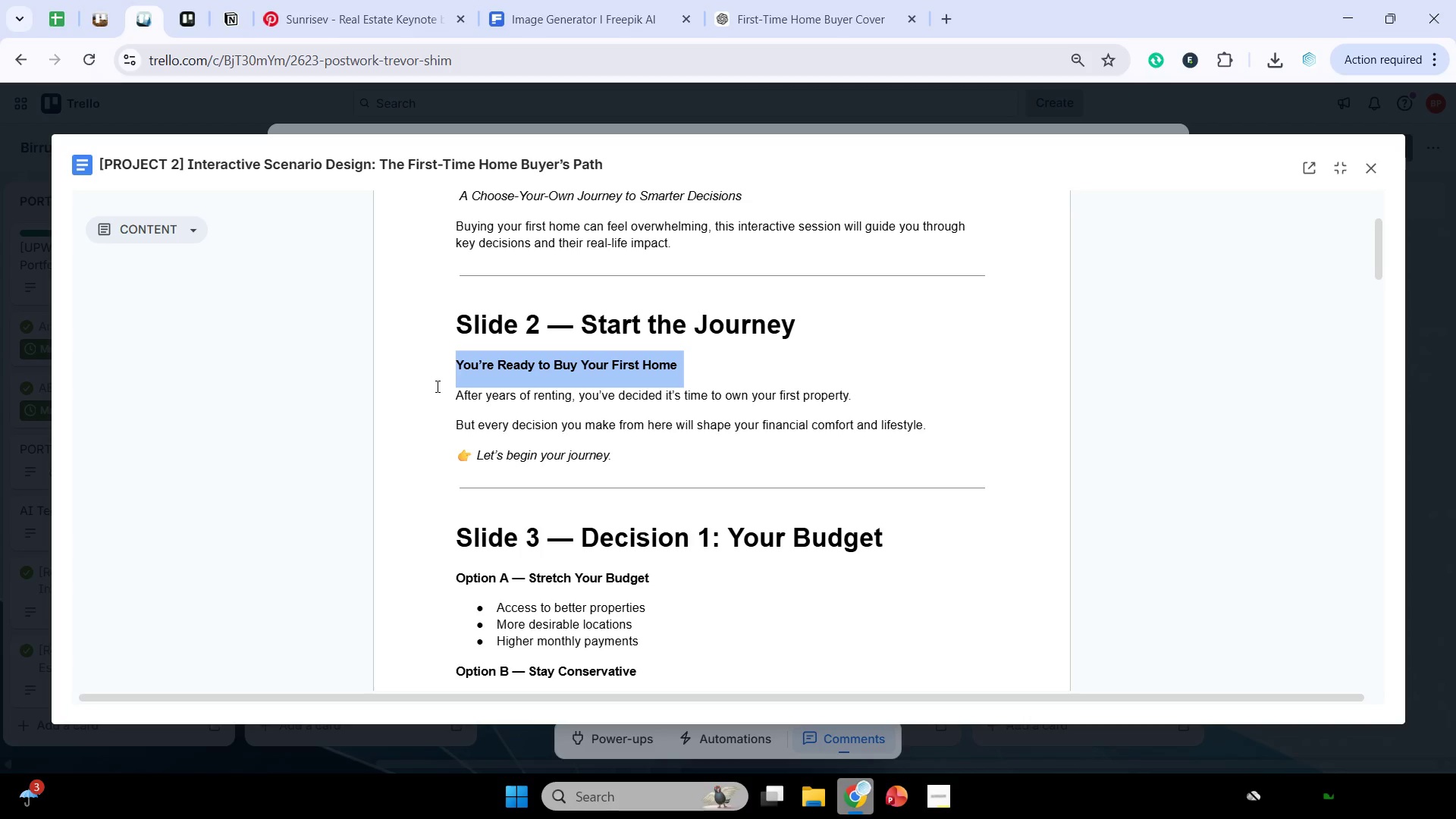 
left_click_drag(start_coordinate=[444, 394], to_coordinate=[956, 431])
 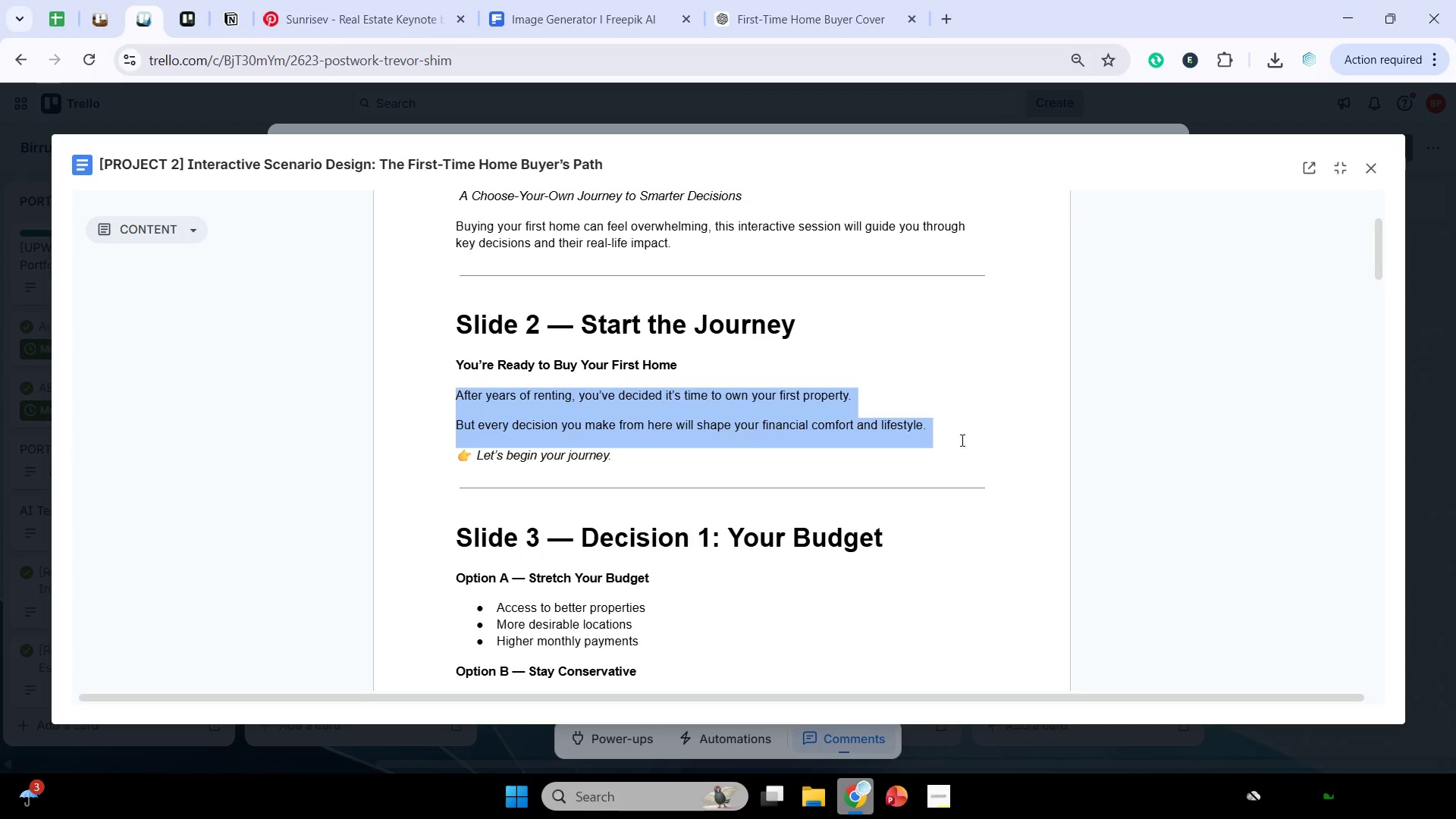 
key(Control+C)
 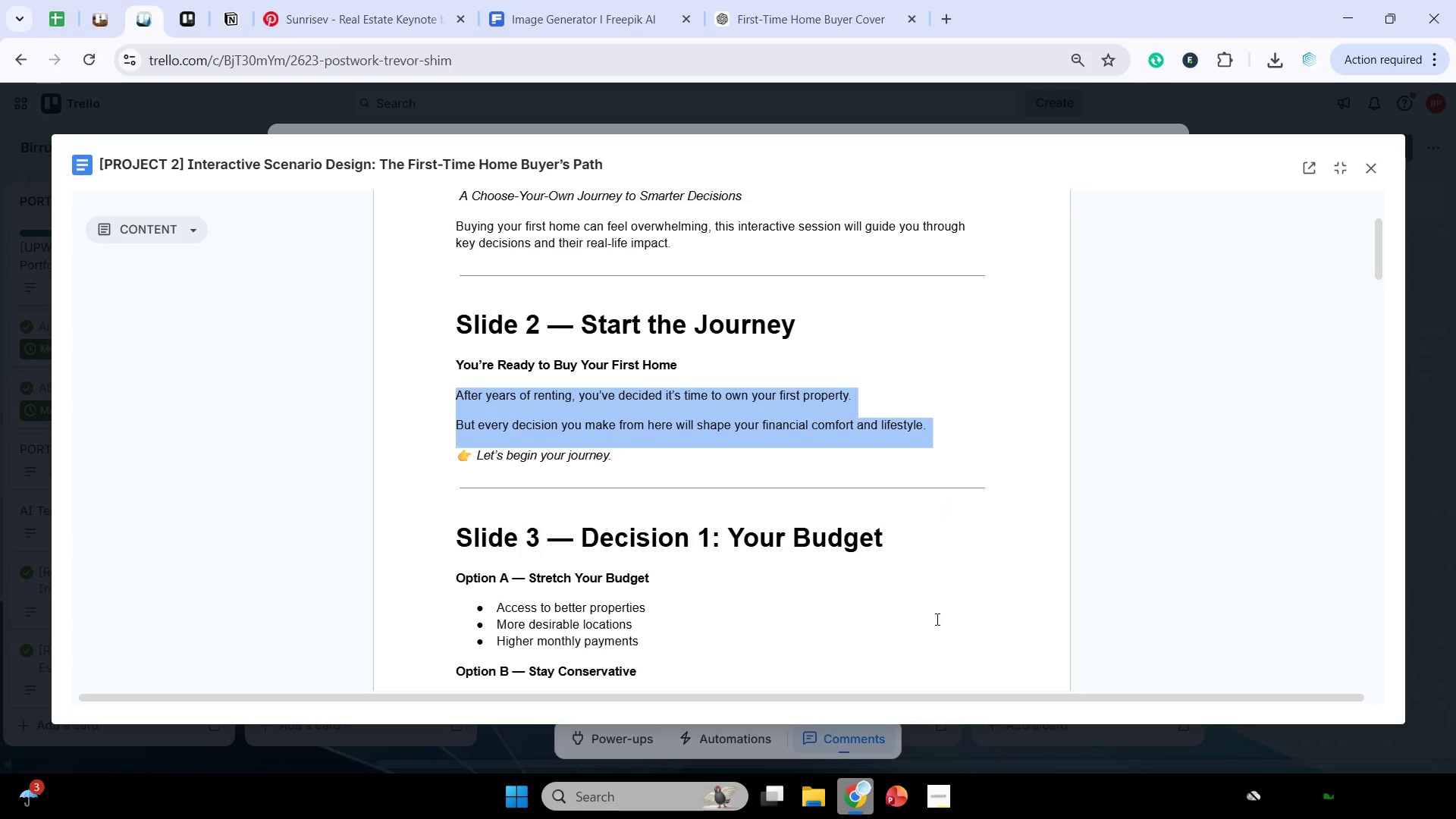 
key(Control+C)
 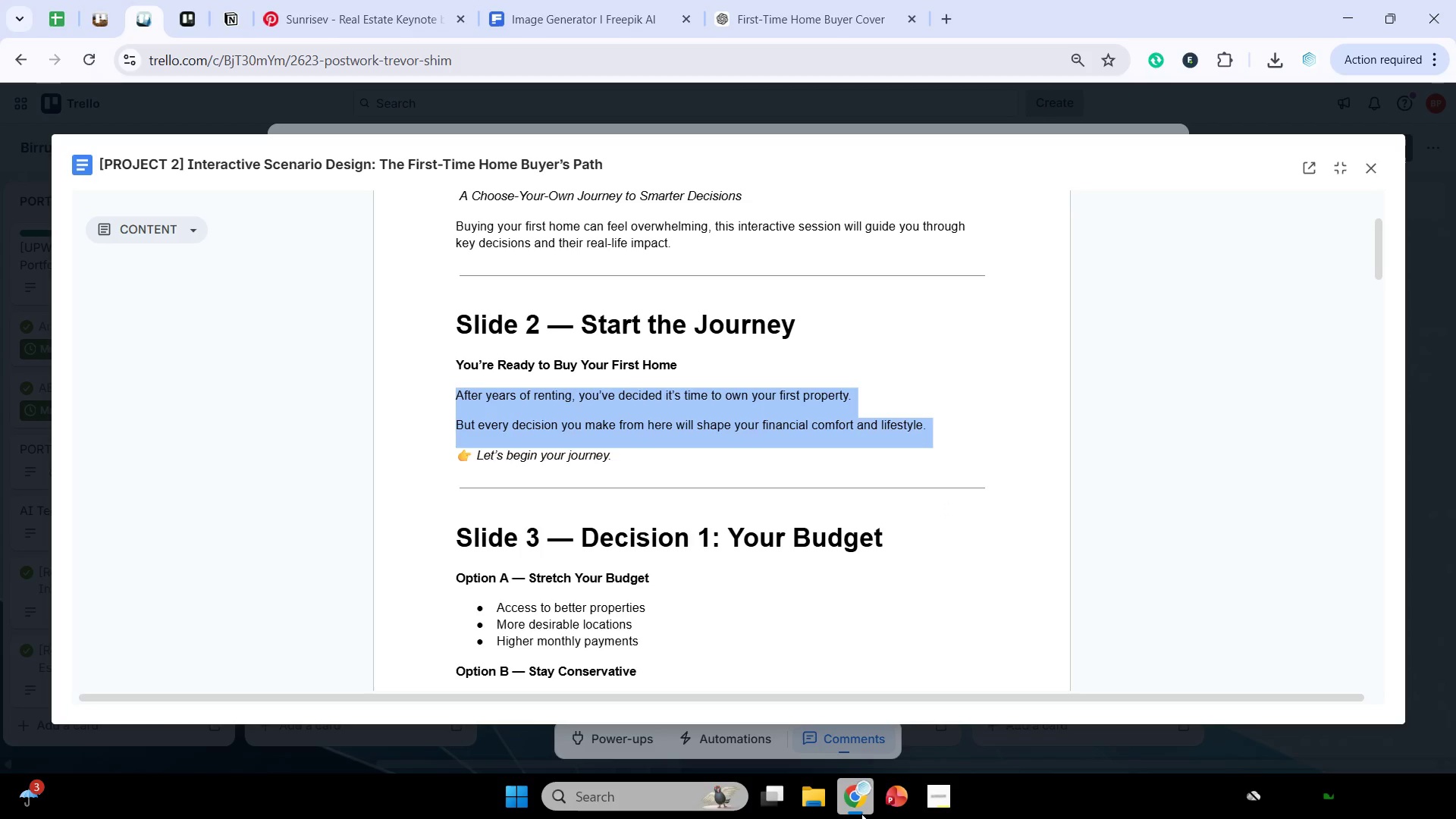 
left_click([858, 811])
 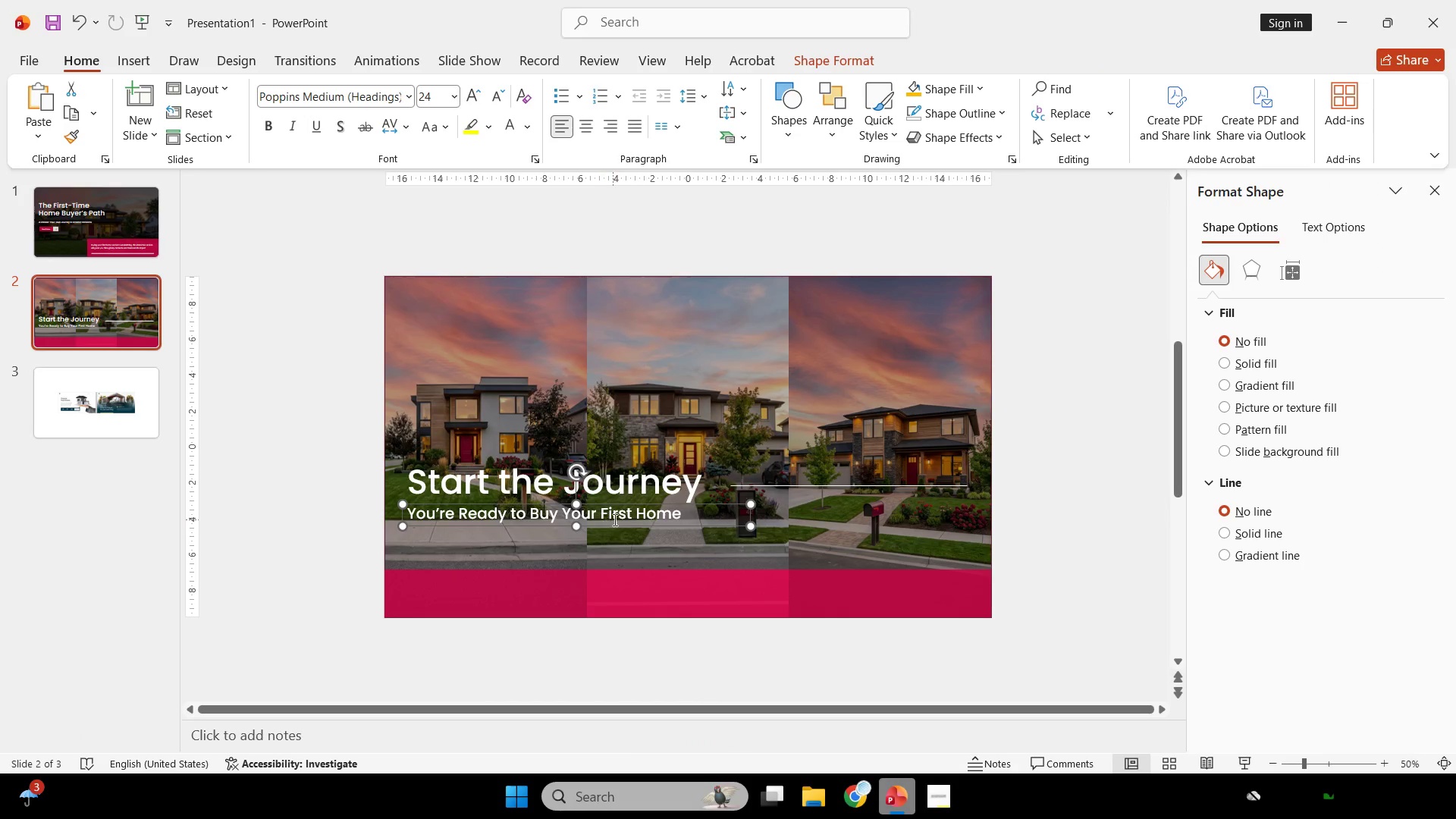 
hold_key(key=ShiftLeft, duration=1.56)
hold_key(key=ControlLeft, duration=1.58)
left_click_drag(start_coordinate=[614, 526], to_coordinate=[617, 551])
 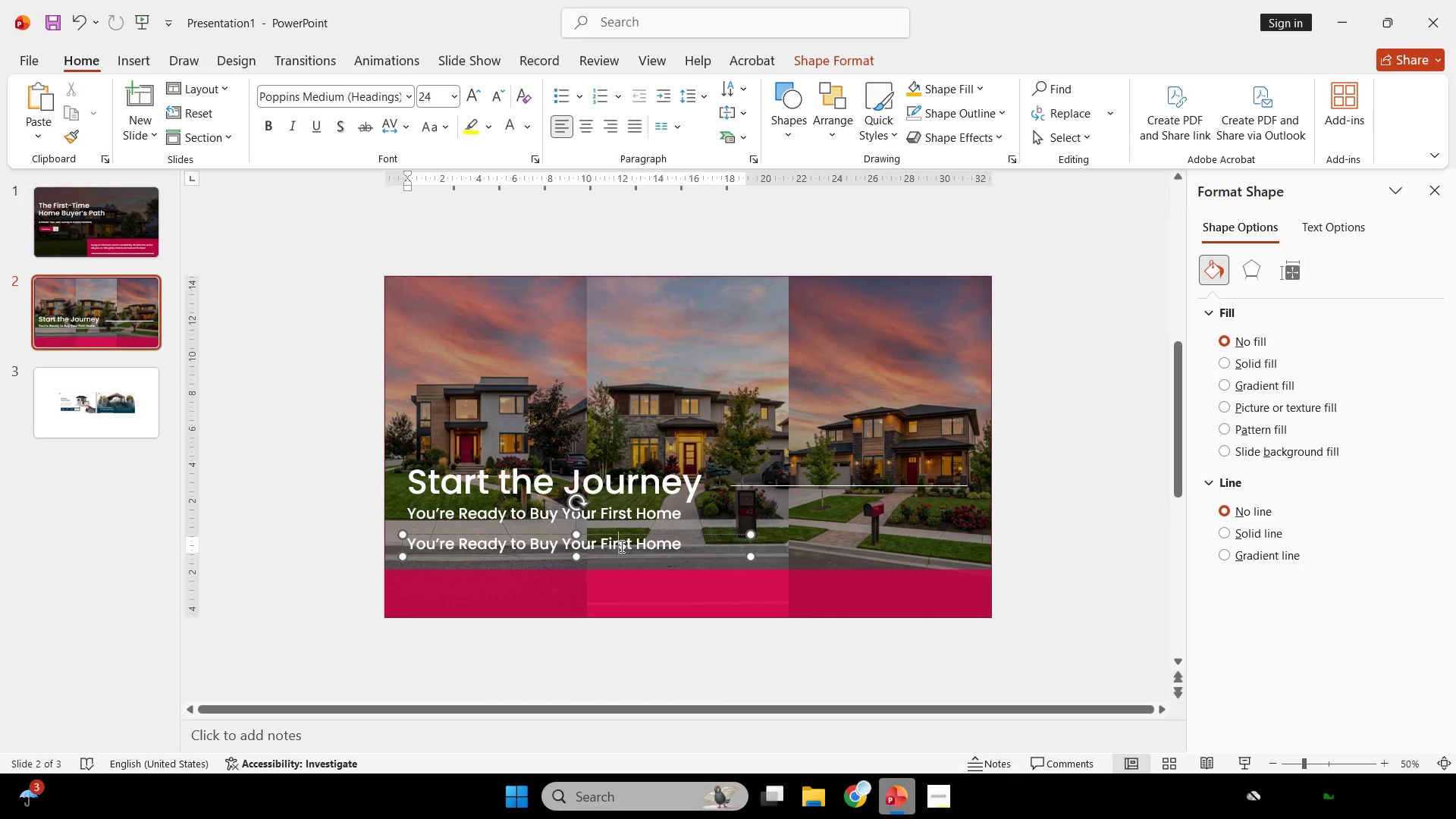 
left_click([620, 546])
 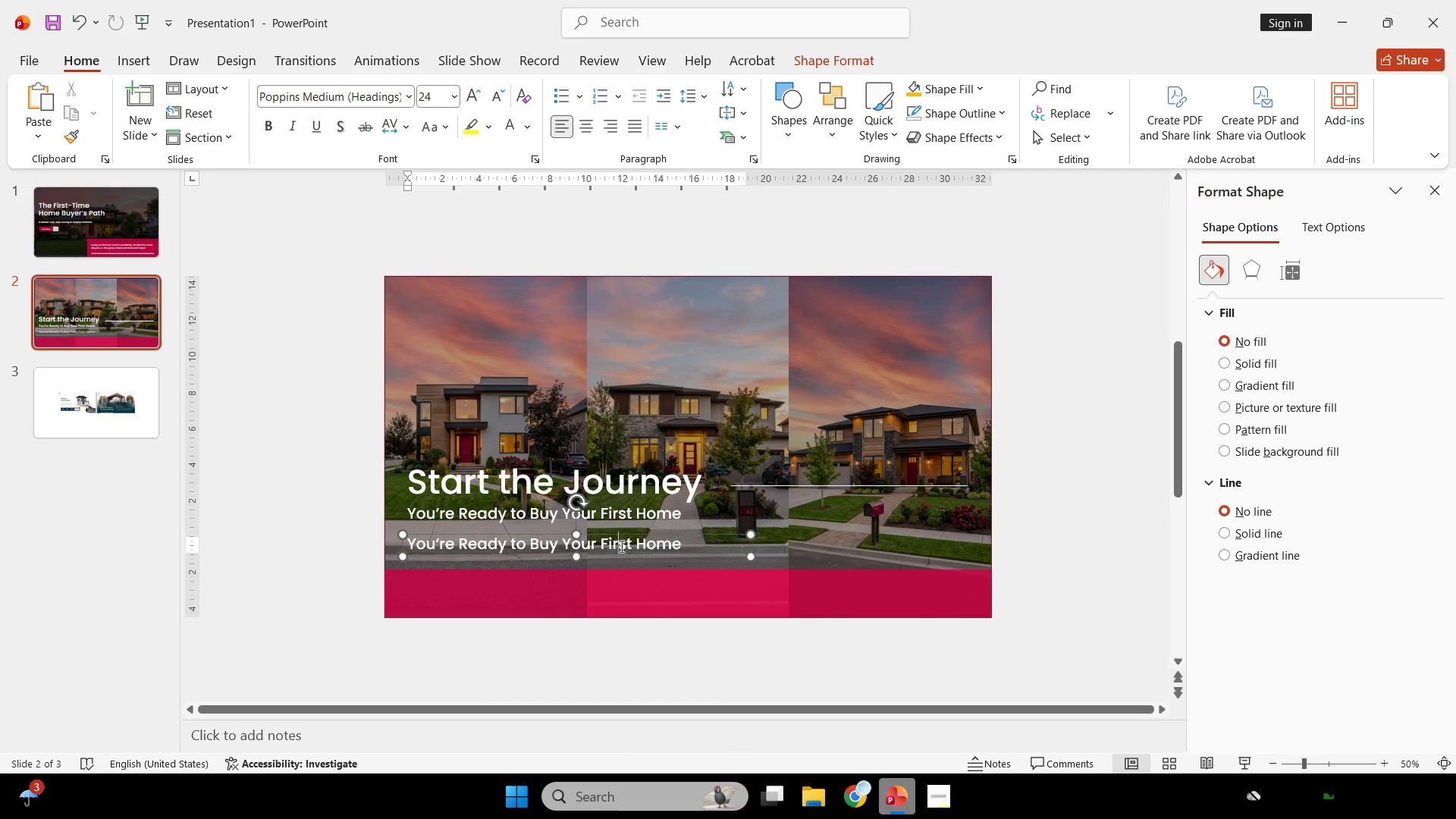 
key(Control+A)
 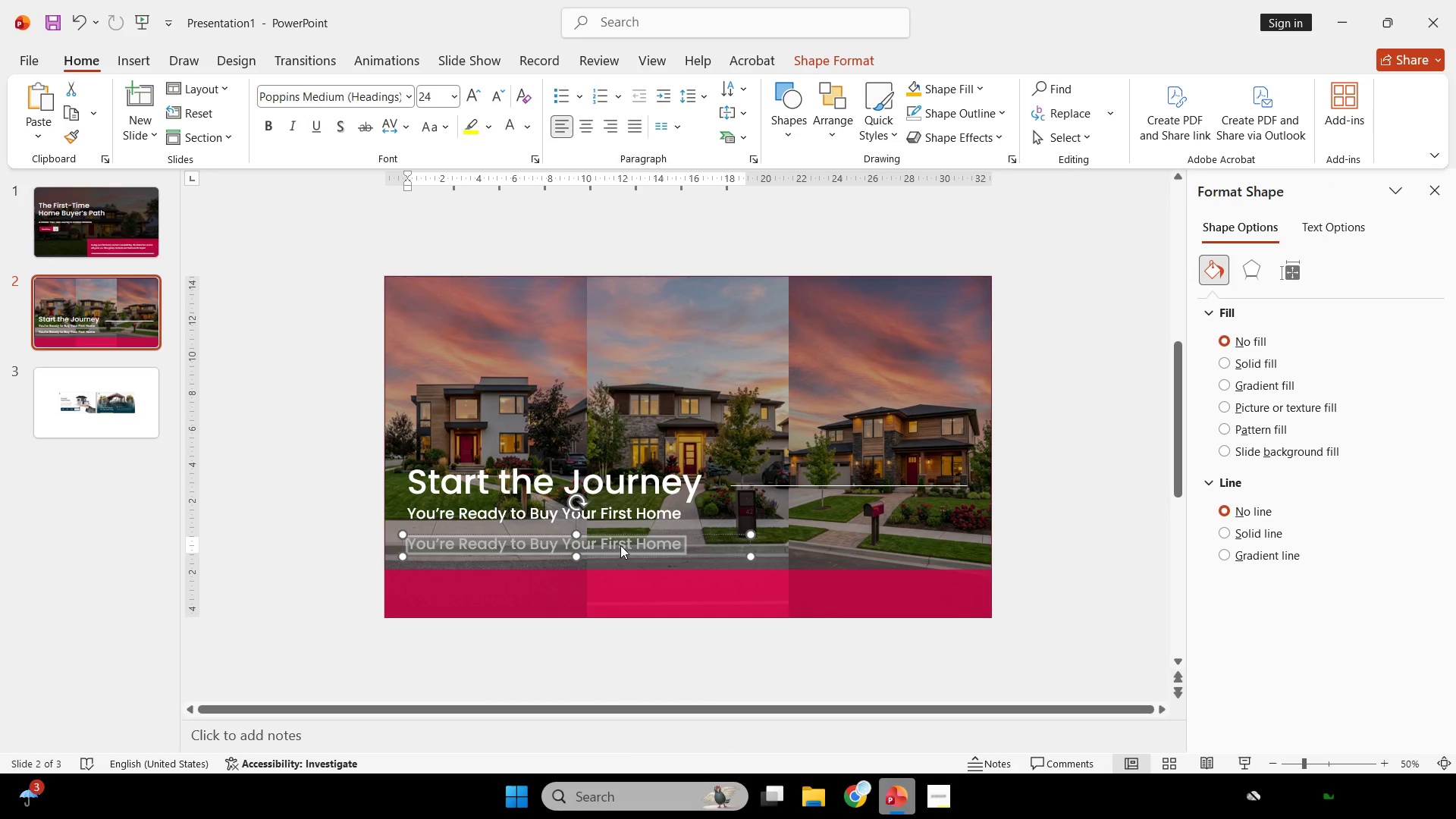 
right_click([620, 545])
 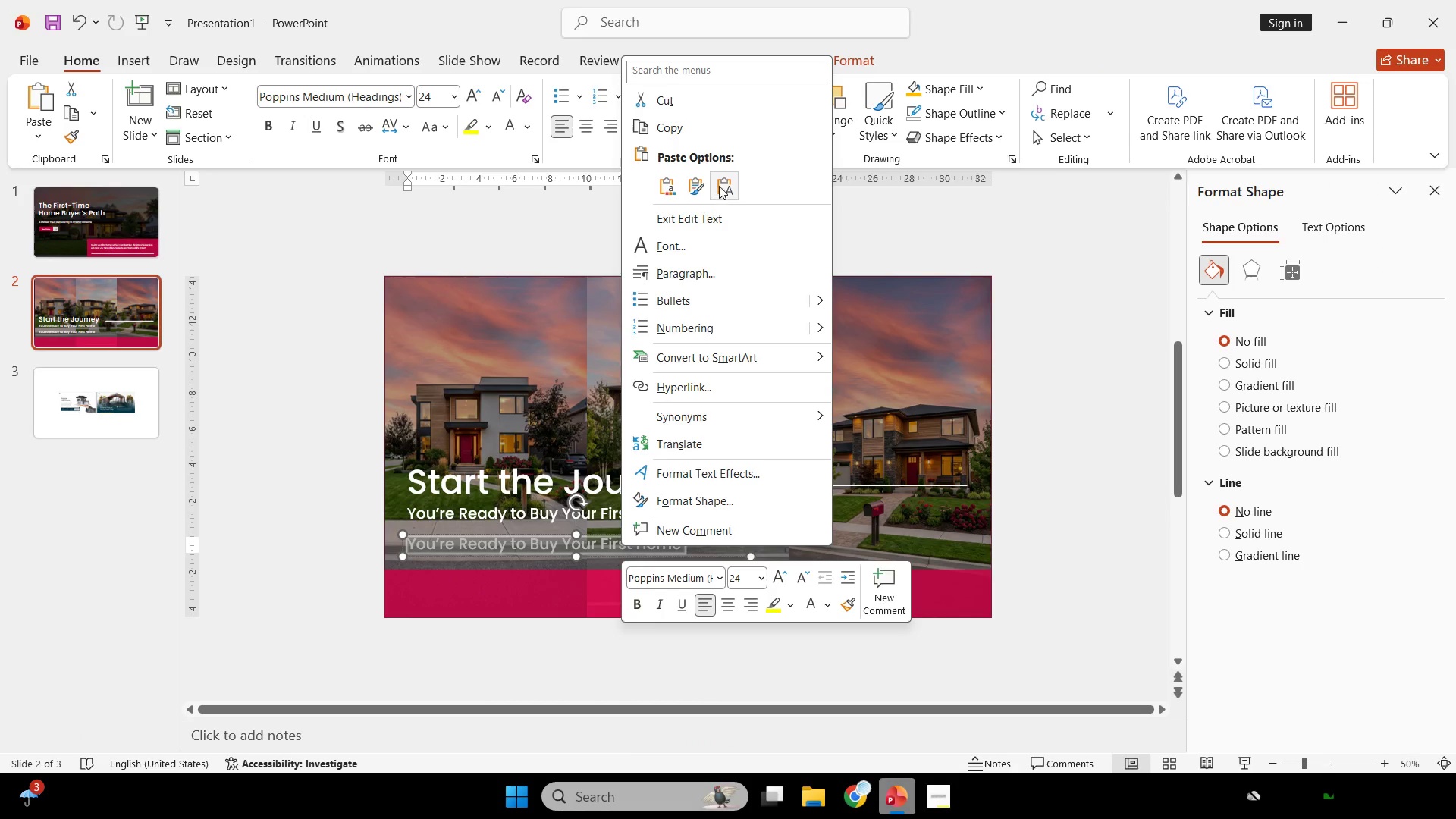 
hold_key(key=ControlLeft, duration=0.64)
scroll: coordinate [737, 382], scroll_direction: none, amount: 0.0
 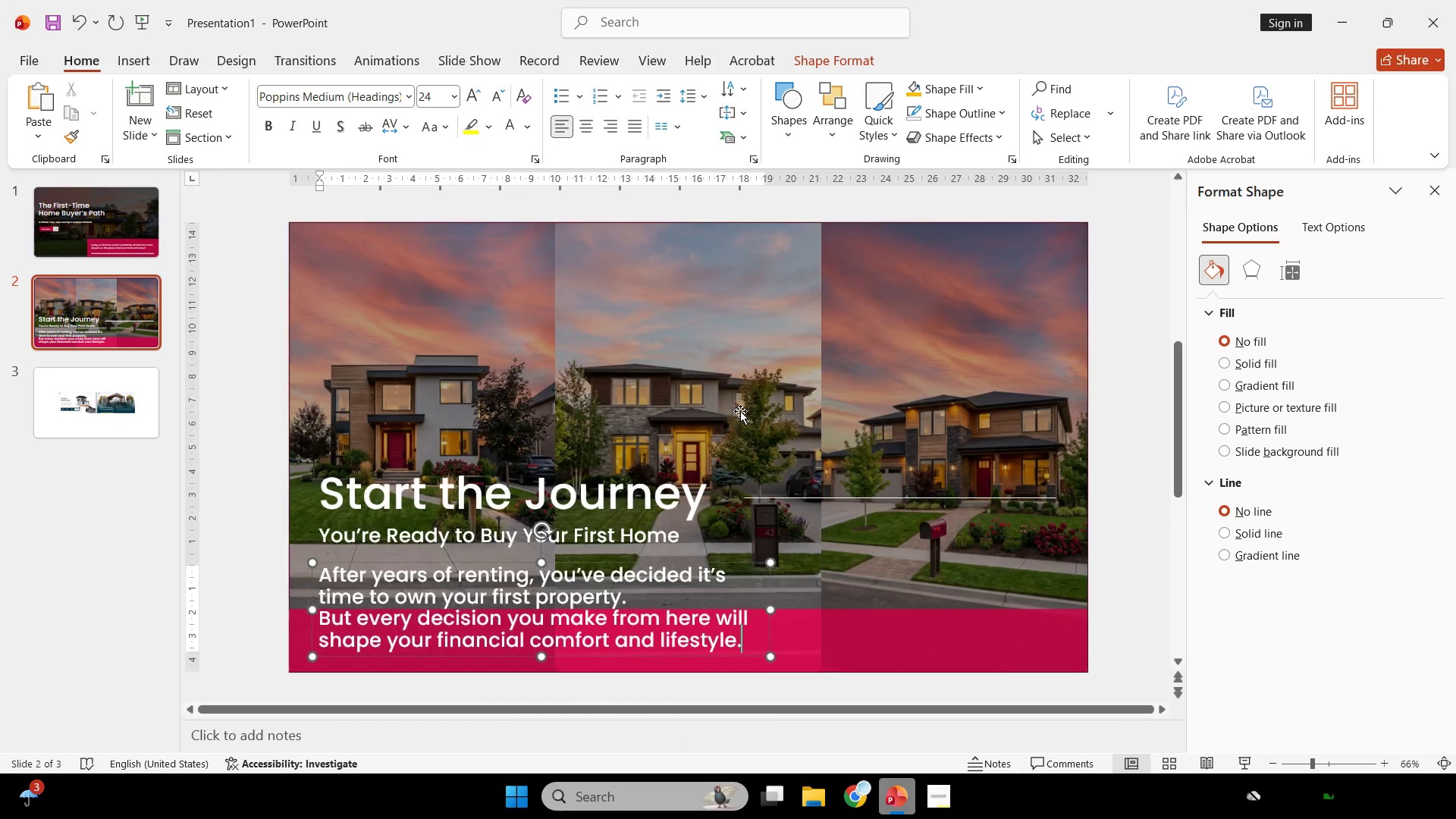 
key(Control+A)
 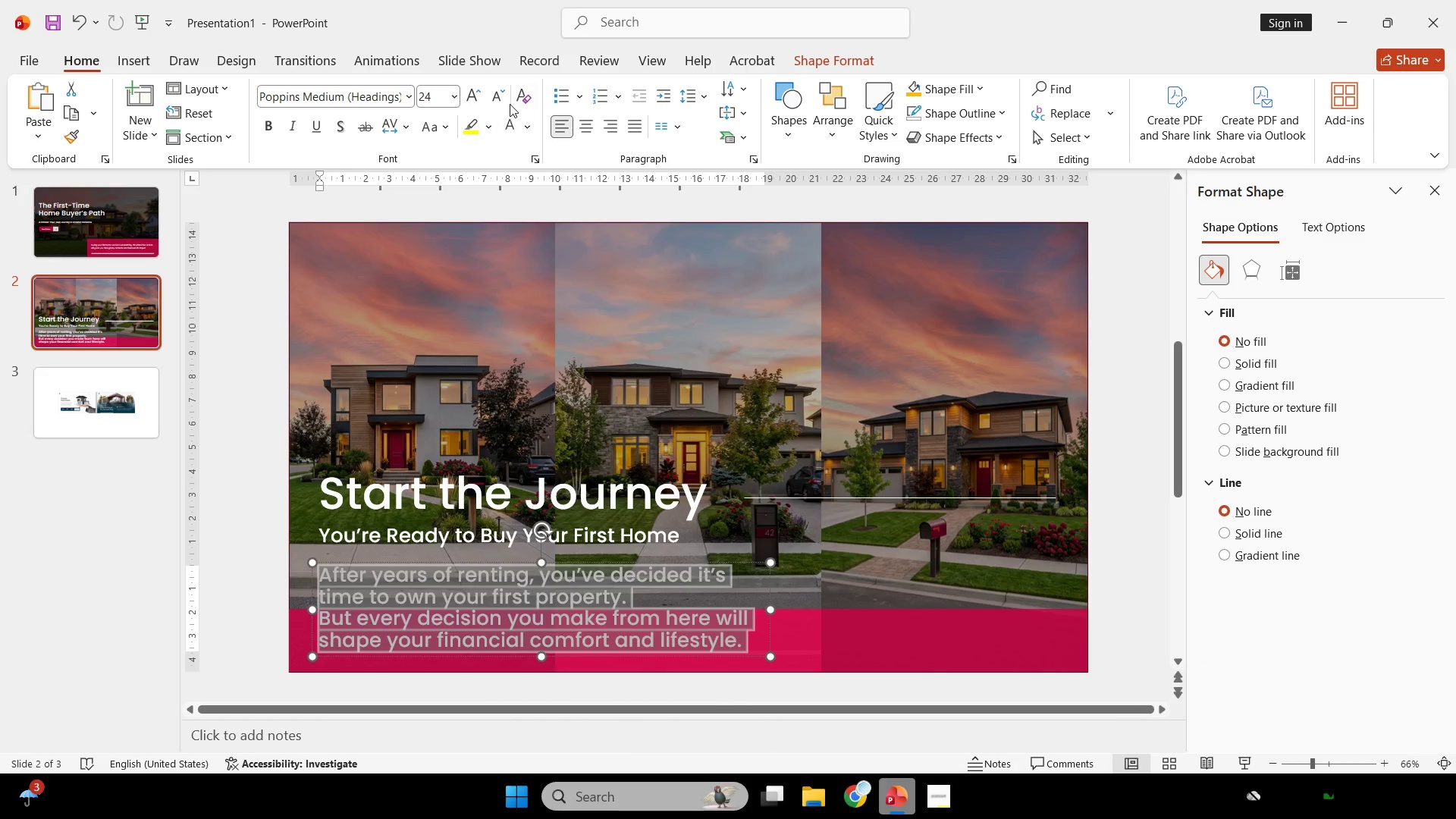 
double_click([505, 99])
 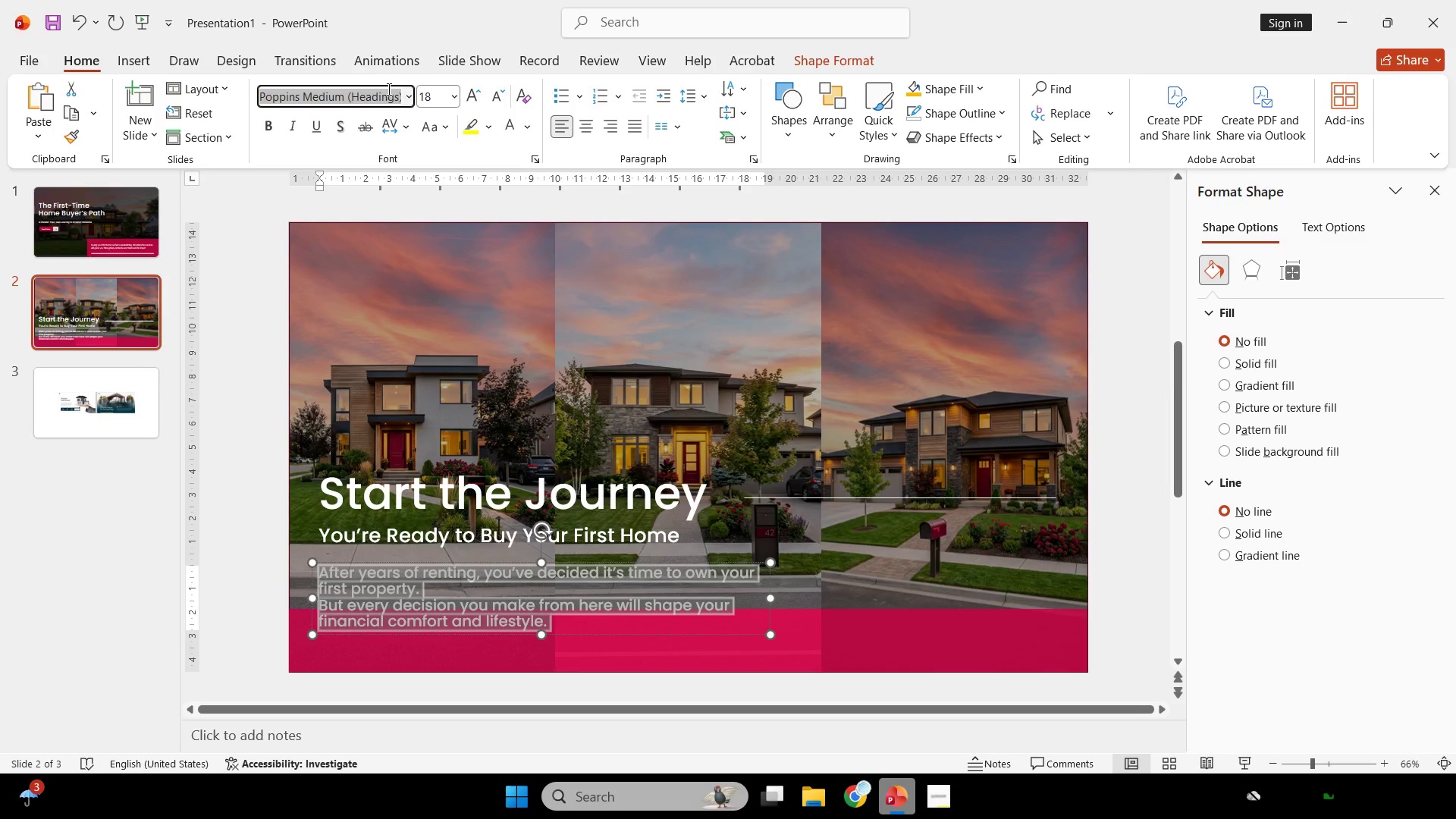 
type(se)
 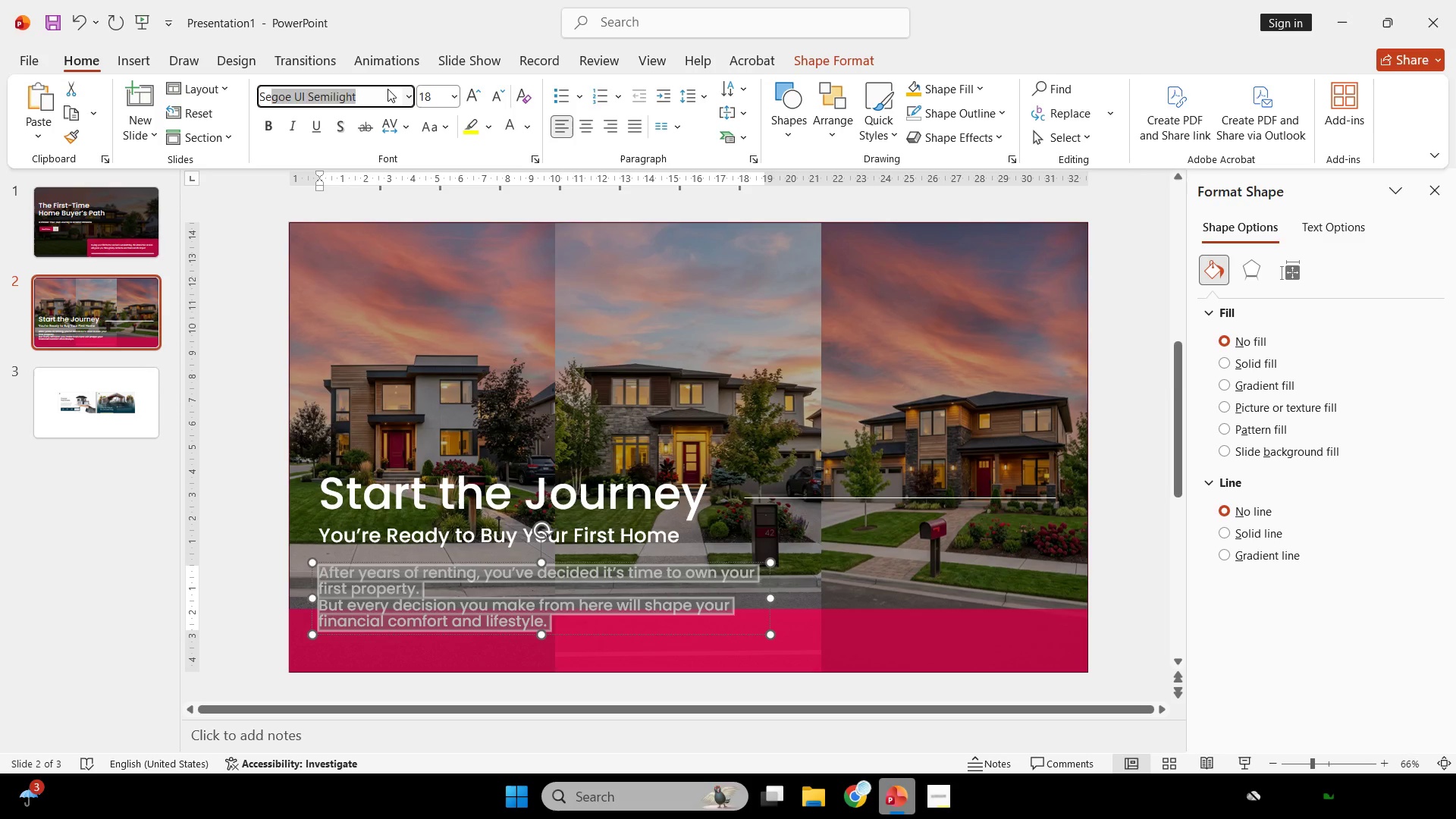 
key(Enter)
 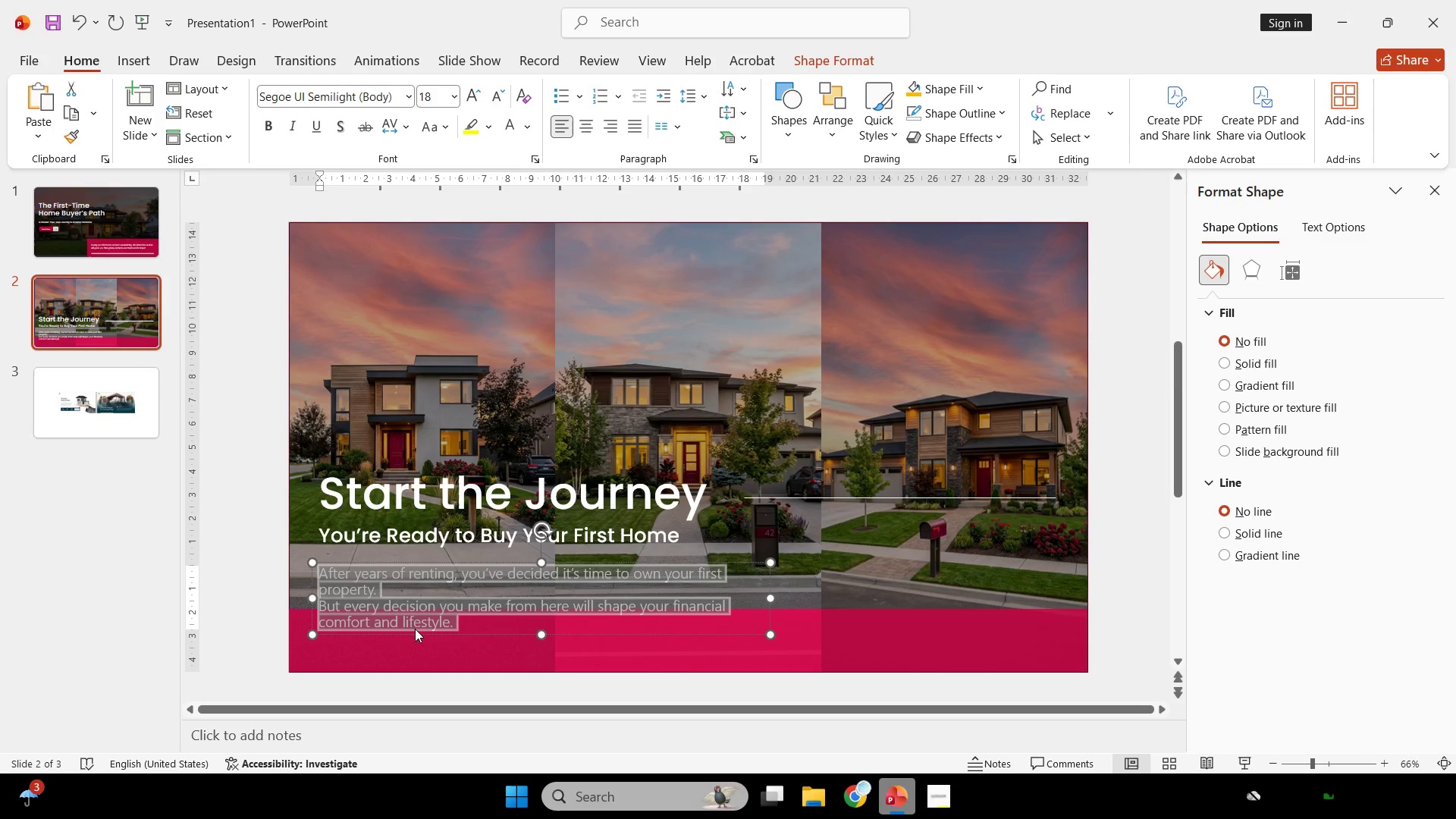 
left_click([413, 585])
 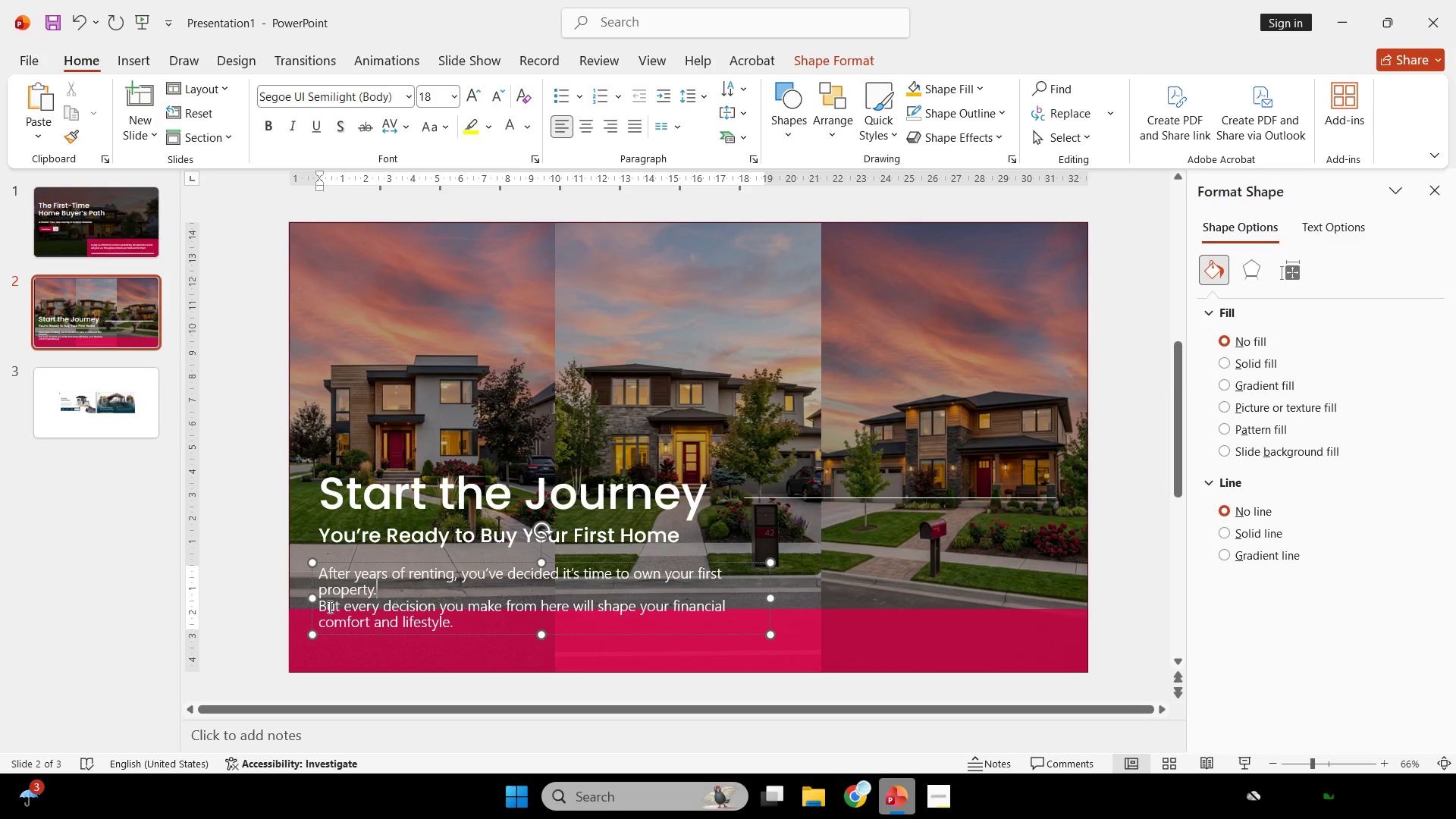 
left_click_drag(start_coordinate=[328, 607], to_coordinate=[619, 659])
 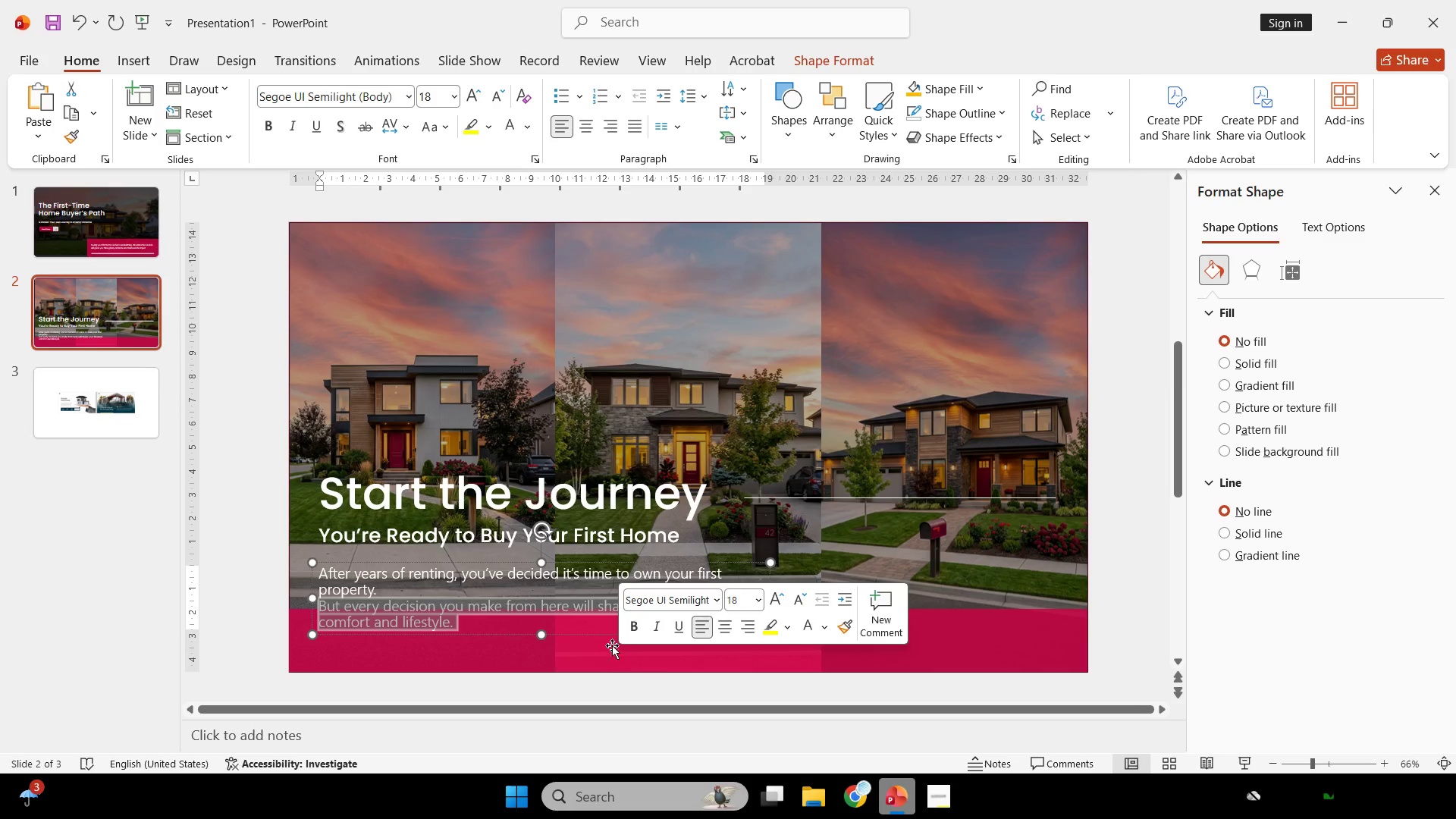 
key(Control+C)
 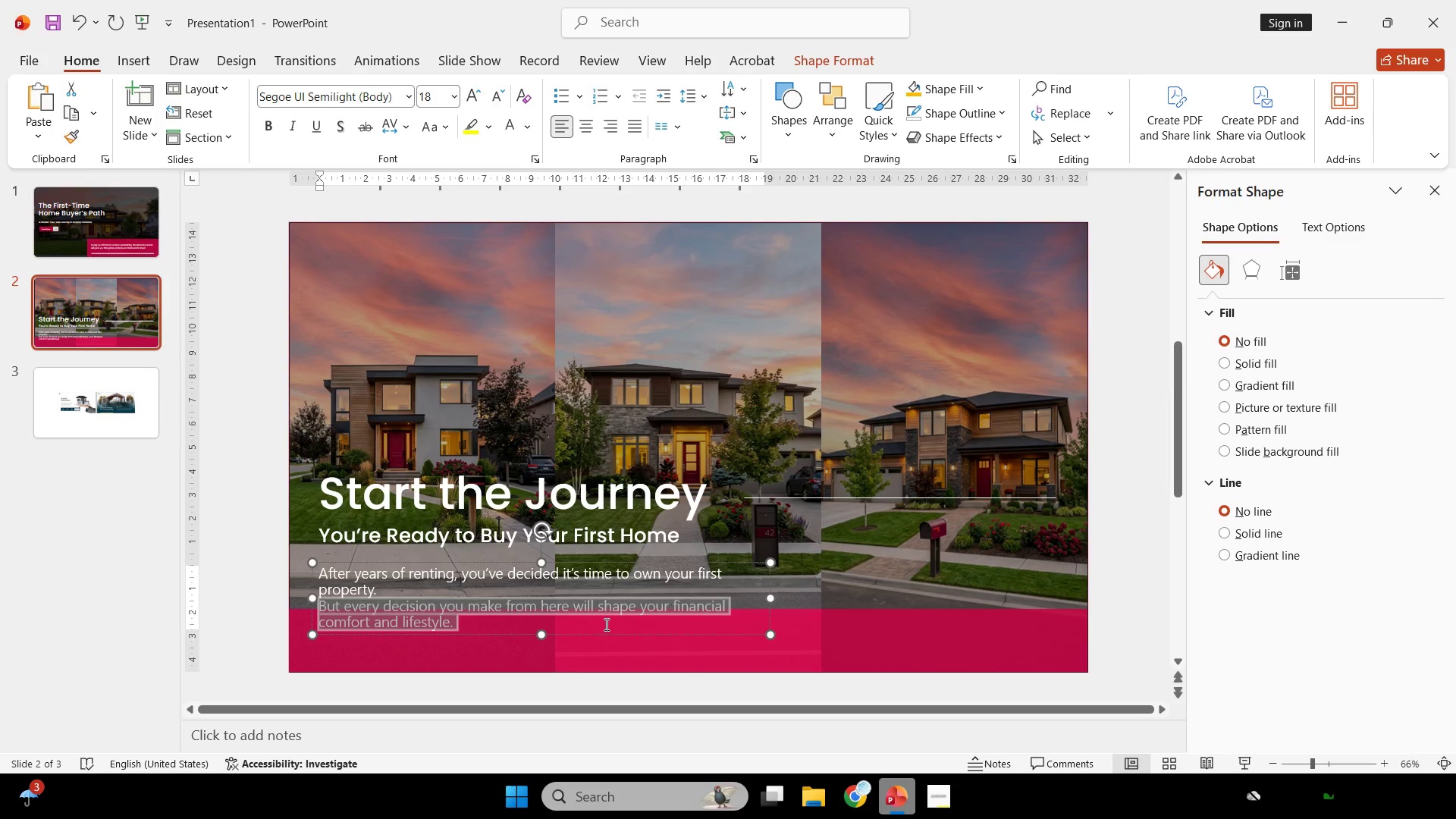 
key(Control+A)
 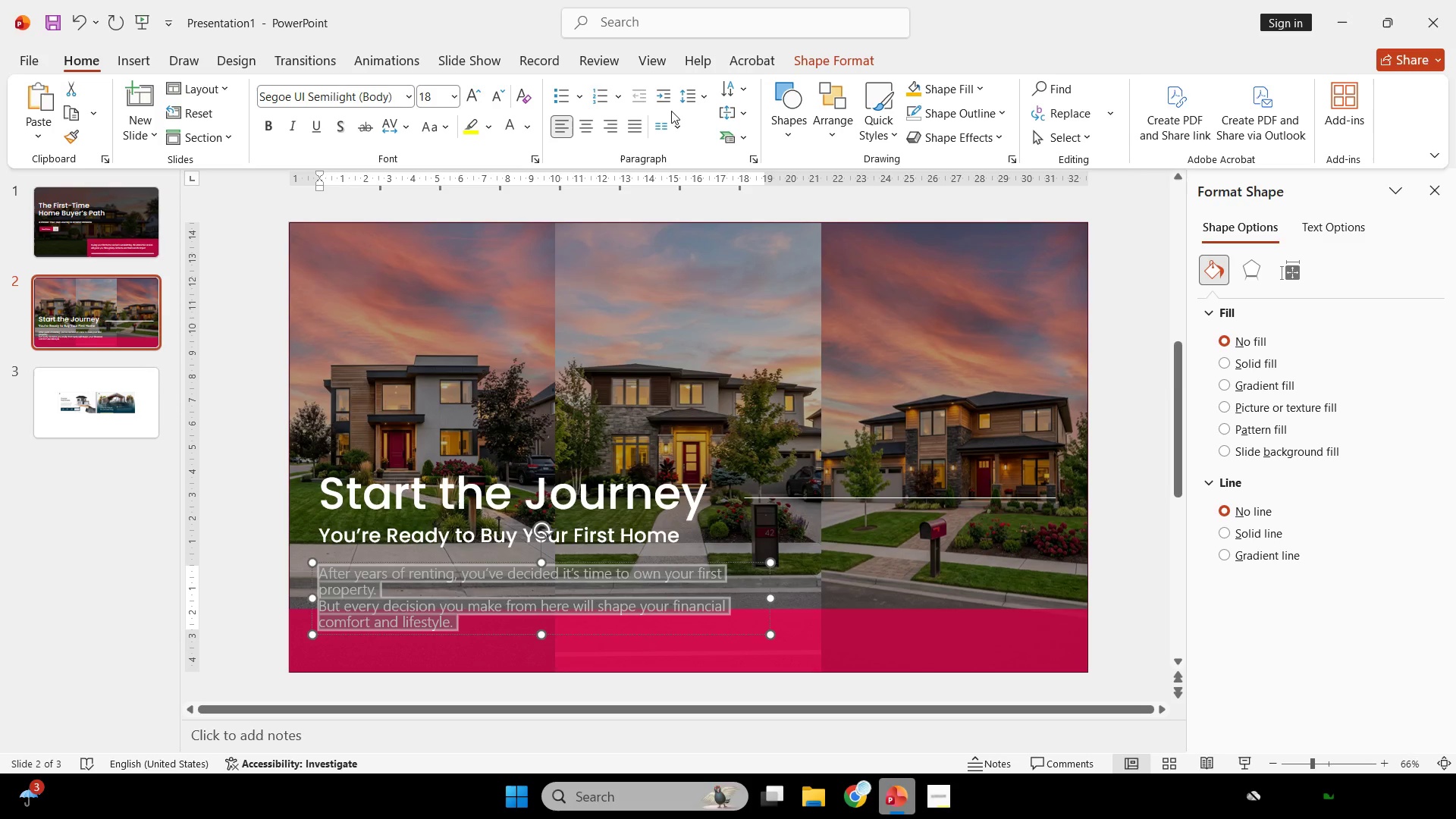 
left_click([682, 99])
 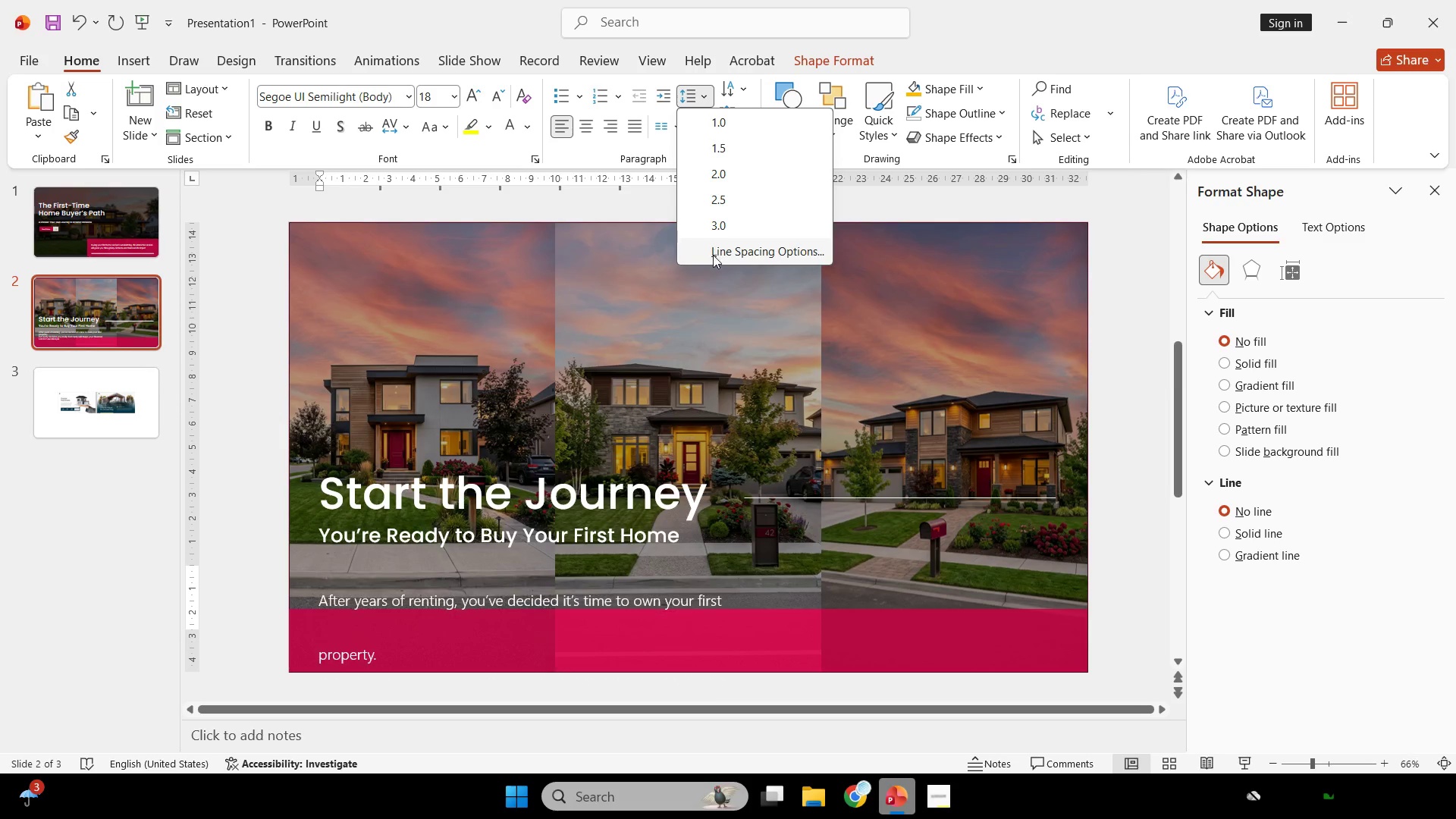 
left_click([713, 255])
 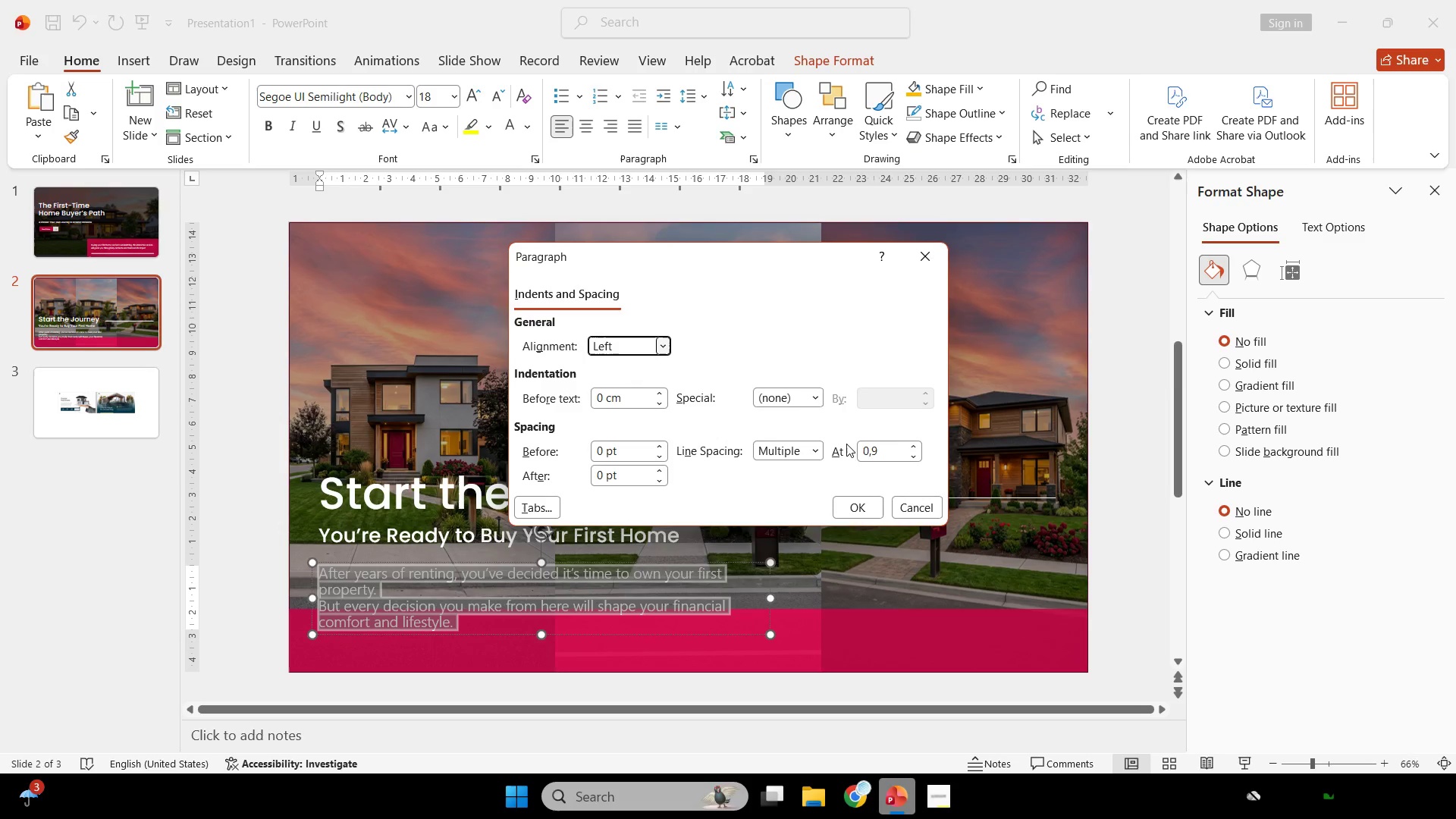 
left_click([865, 446])
 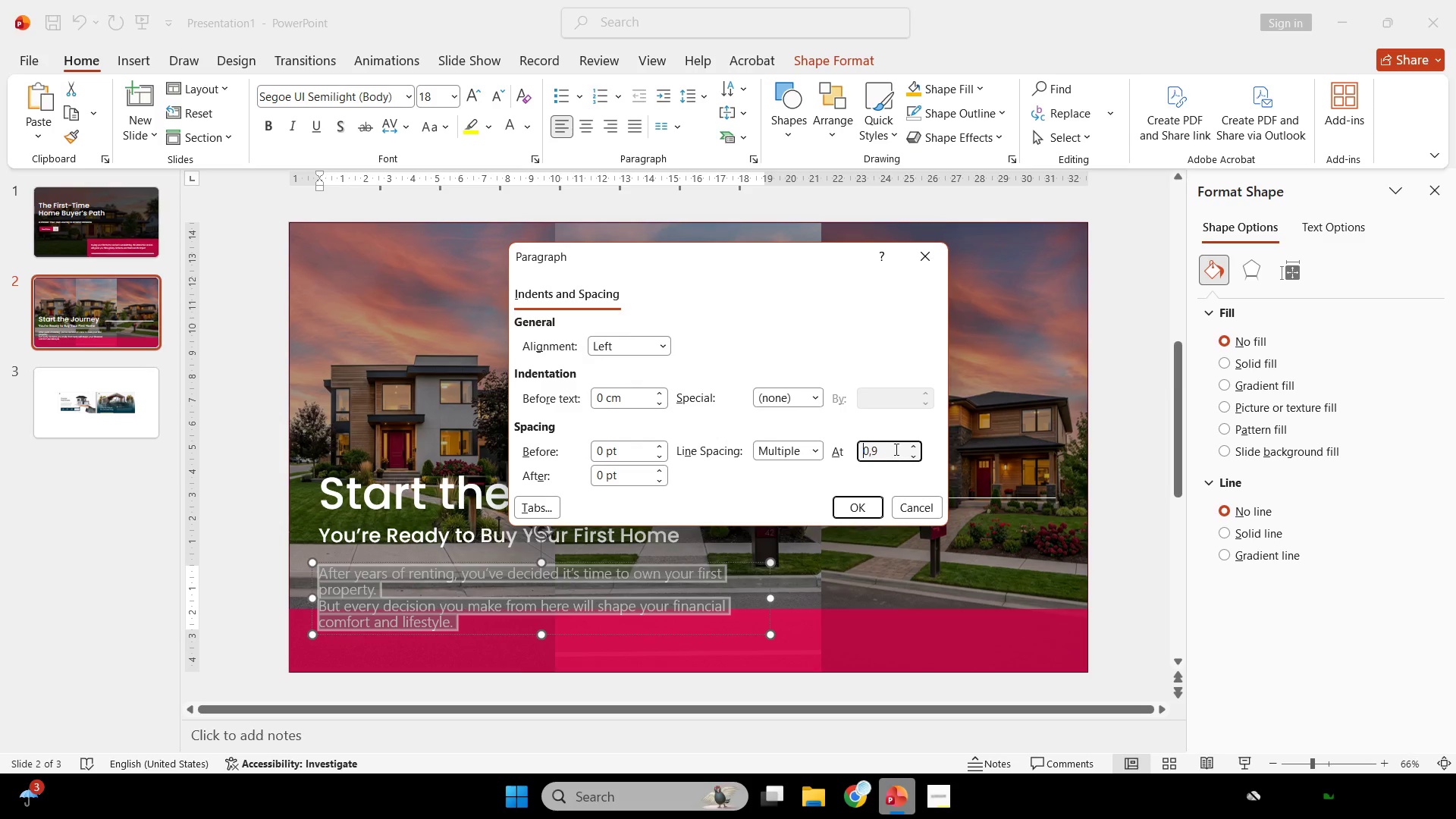 
left_click_drag(start_coordinate=[894, 448], to_coordinate=[721, 448])
 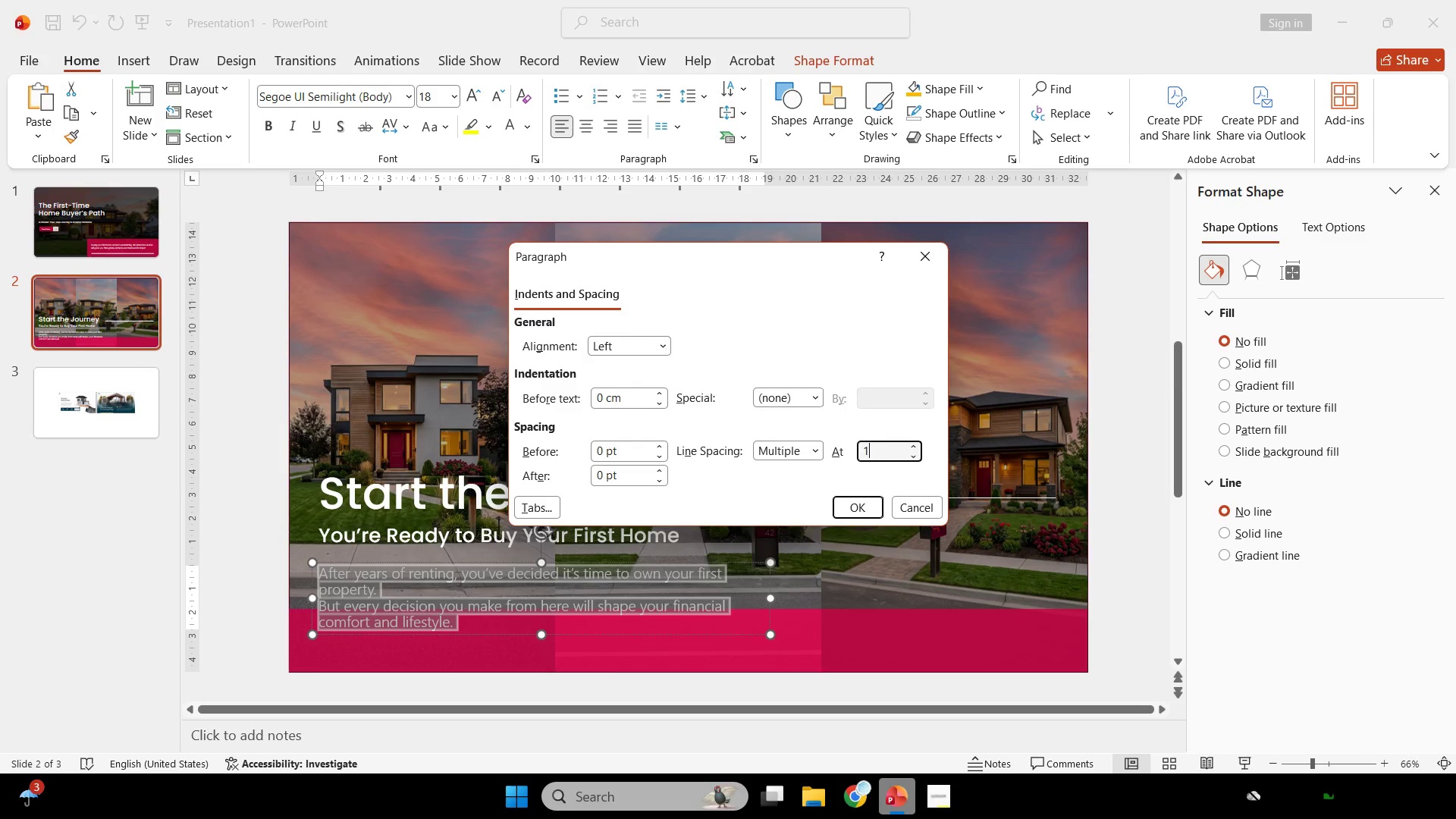 
key(1)
 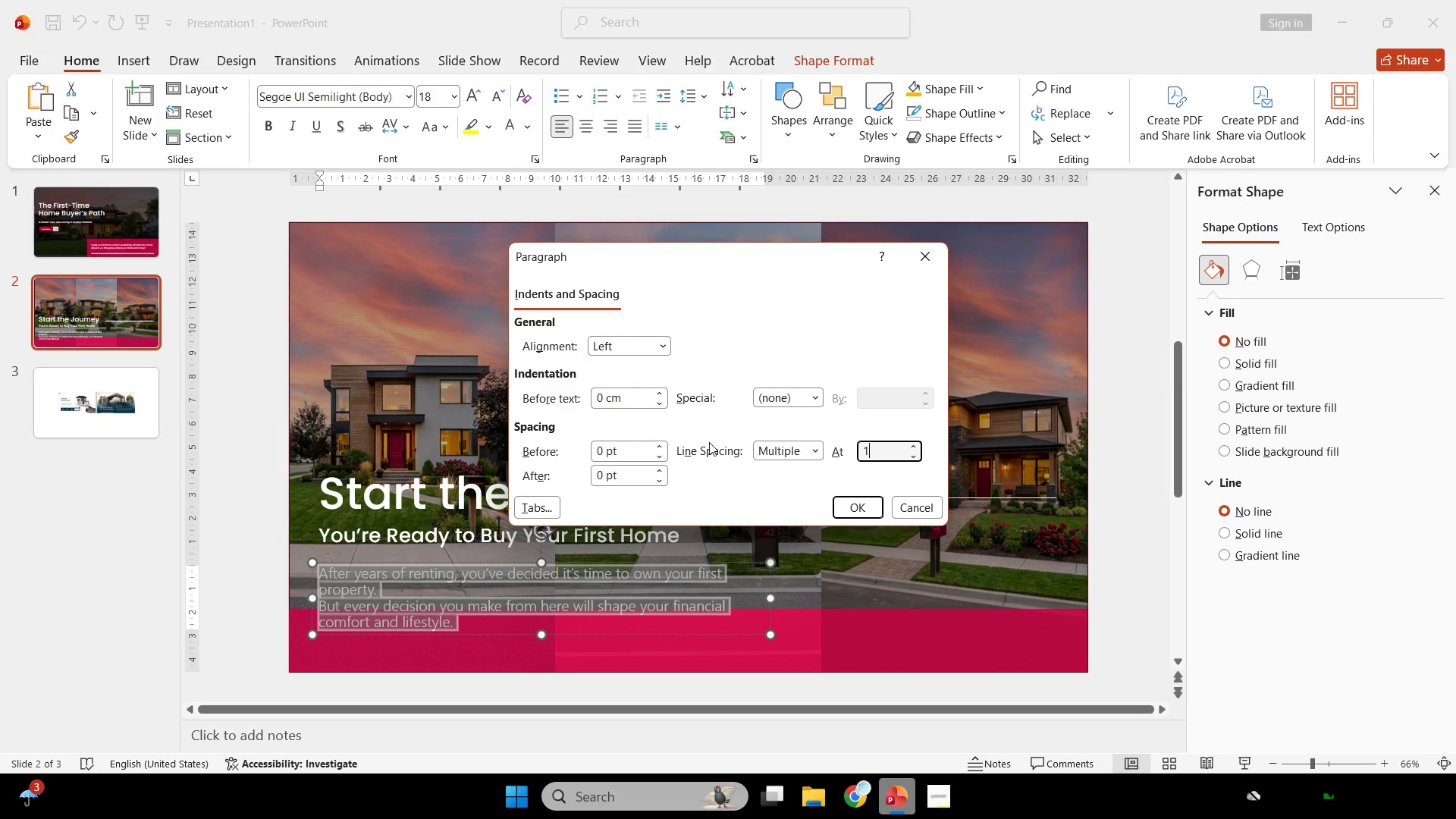 
key(Comma)
 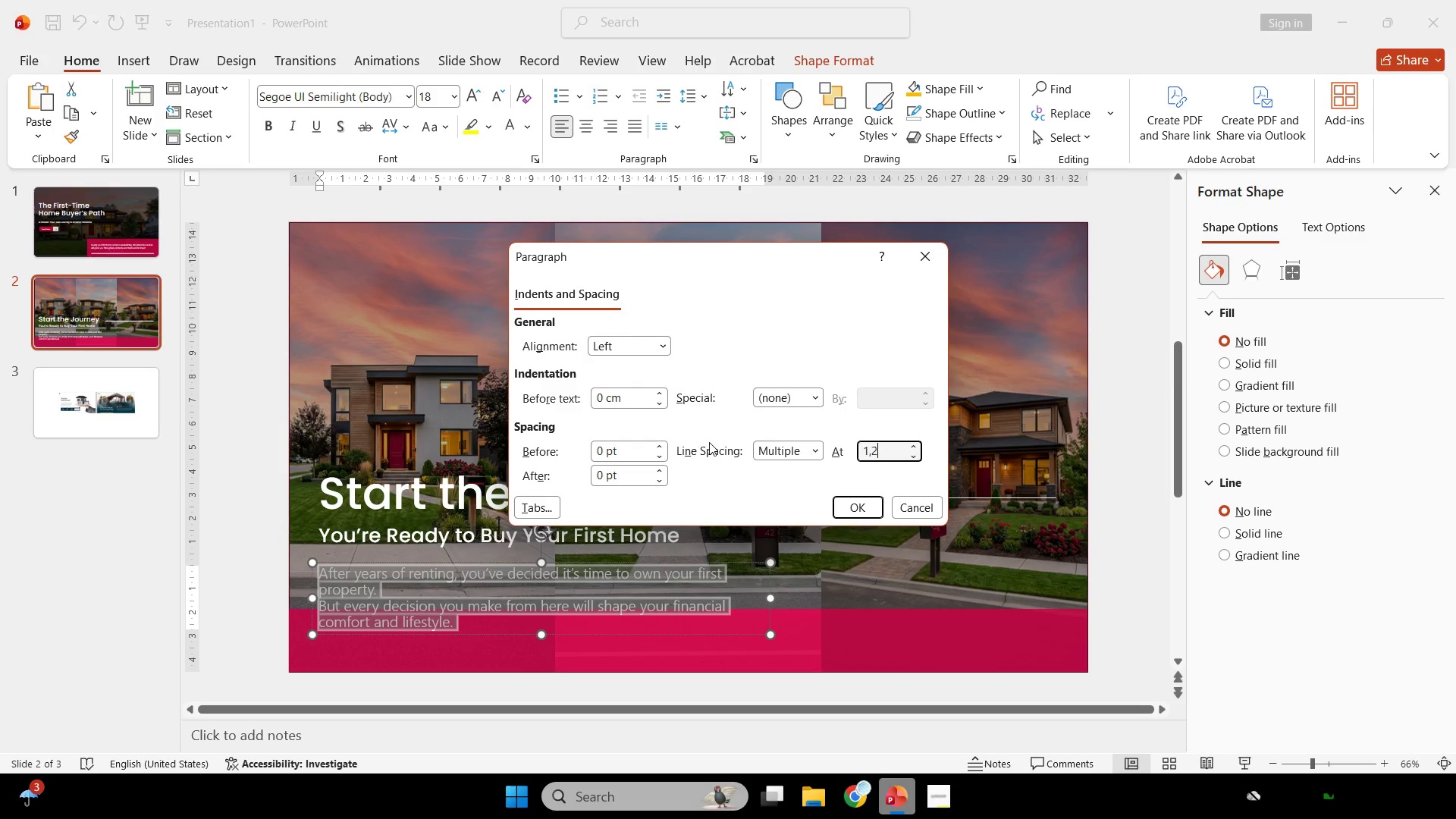 
key(2)
 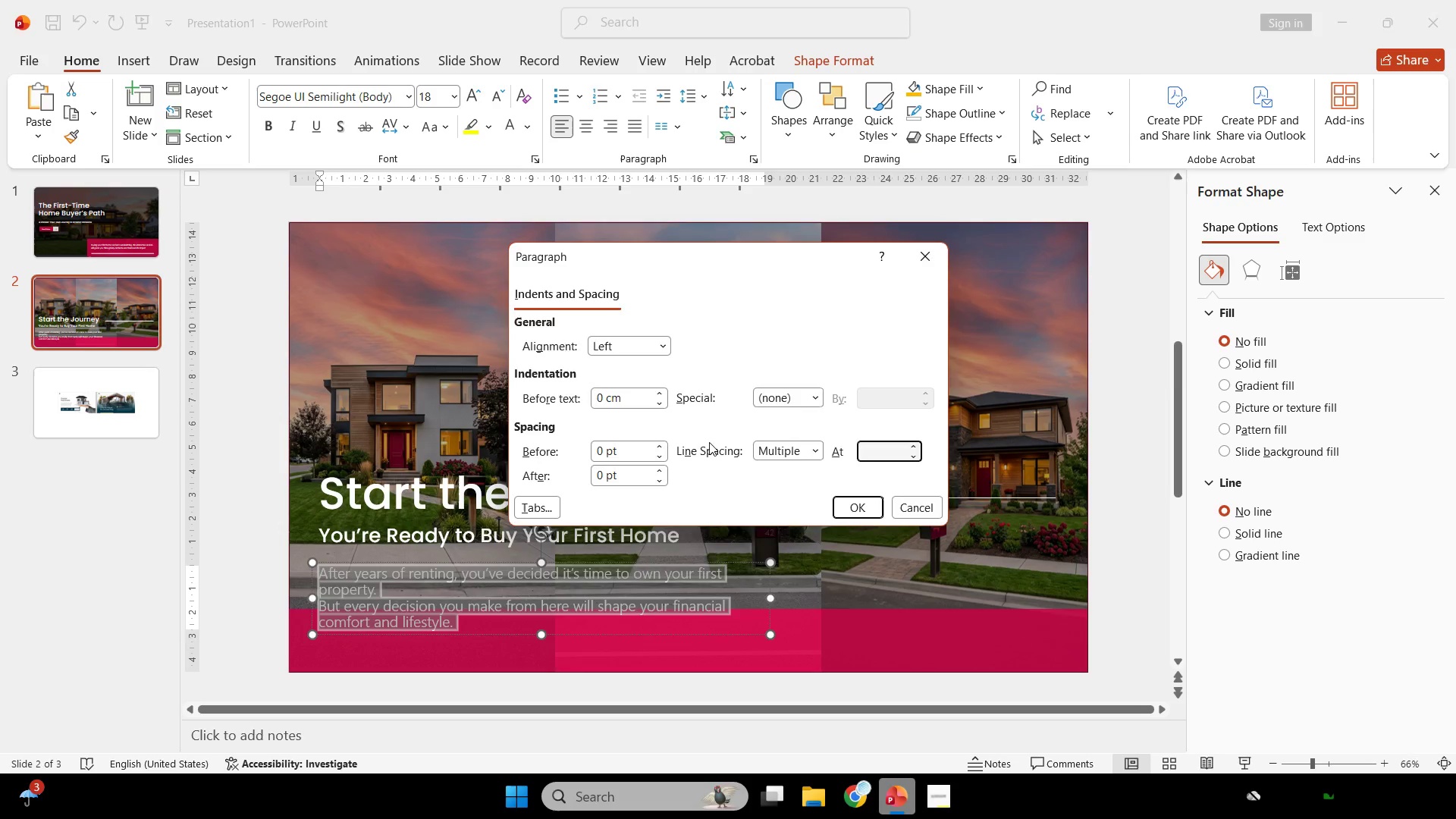 
key(Enter)
 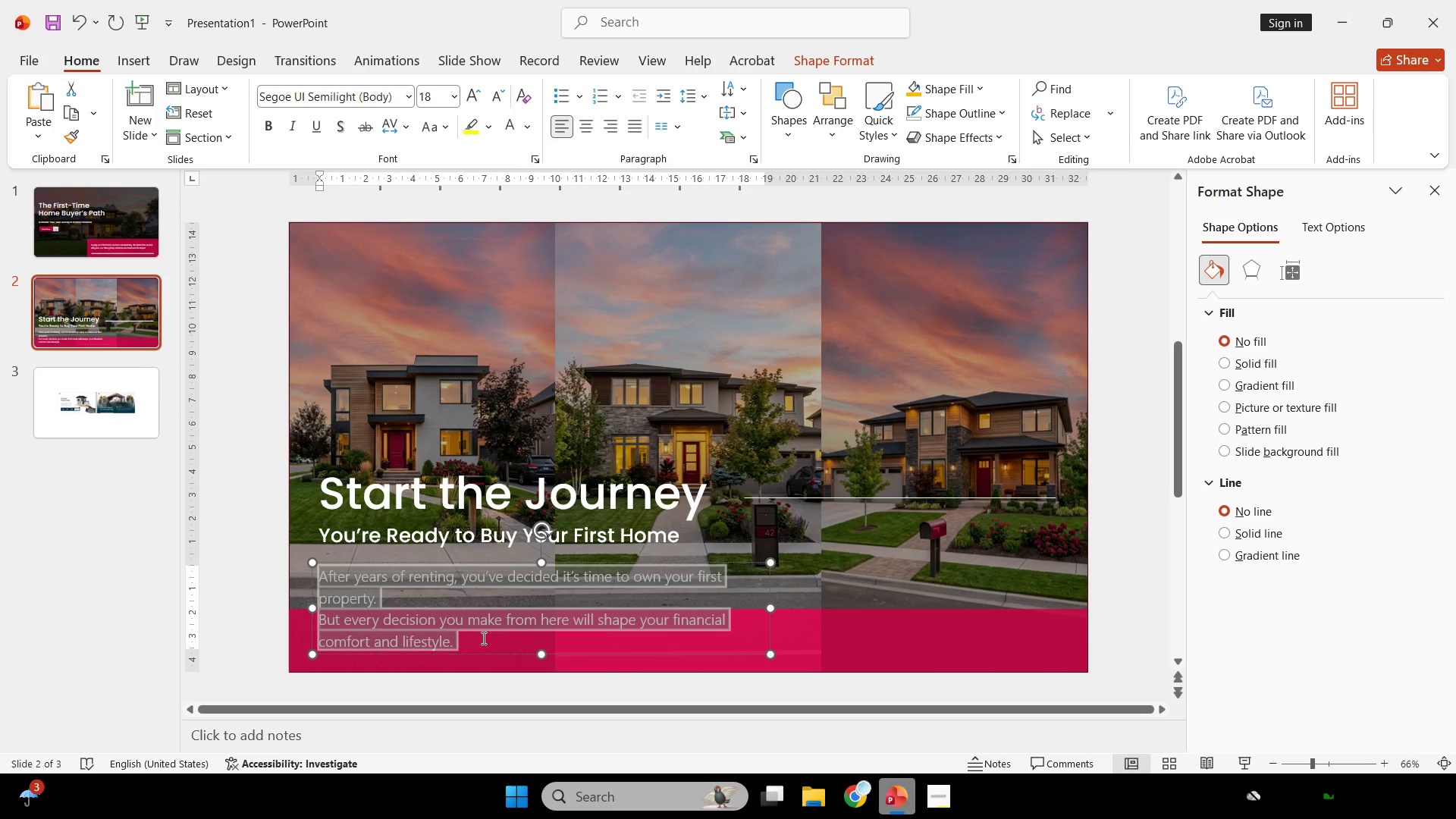 
left_click_drag(start_coordinate=[482, 638], to_coordinate=[282, 629])
 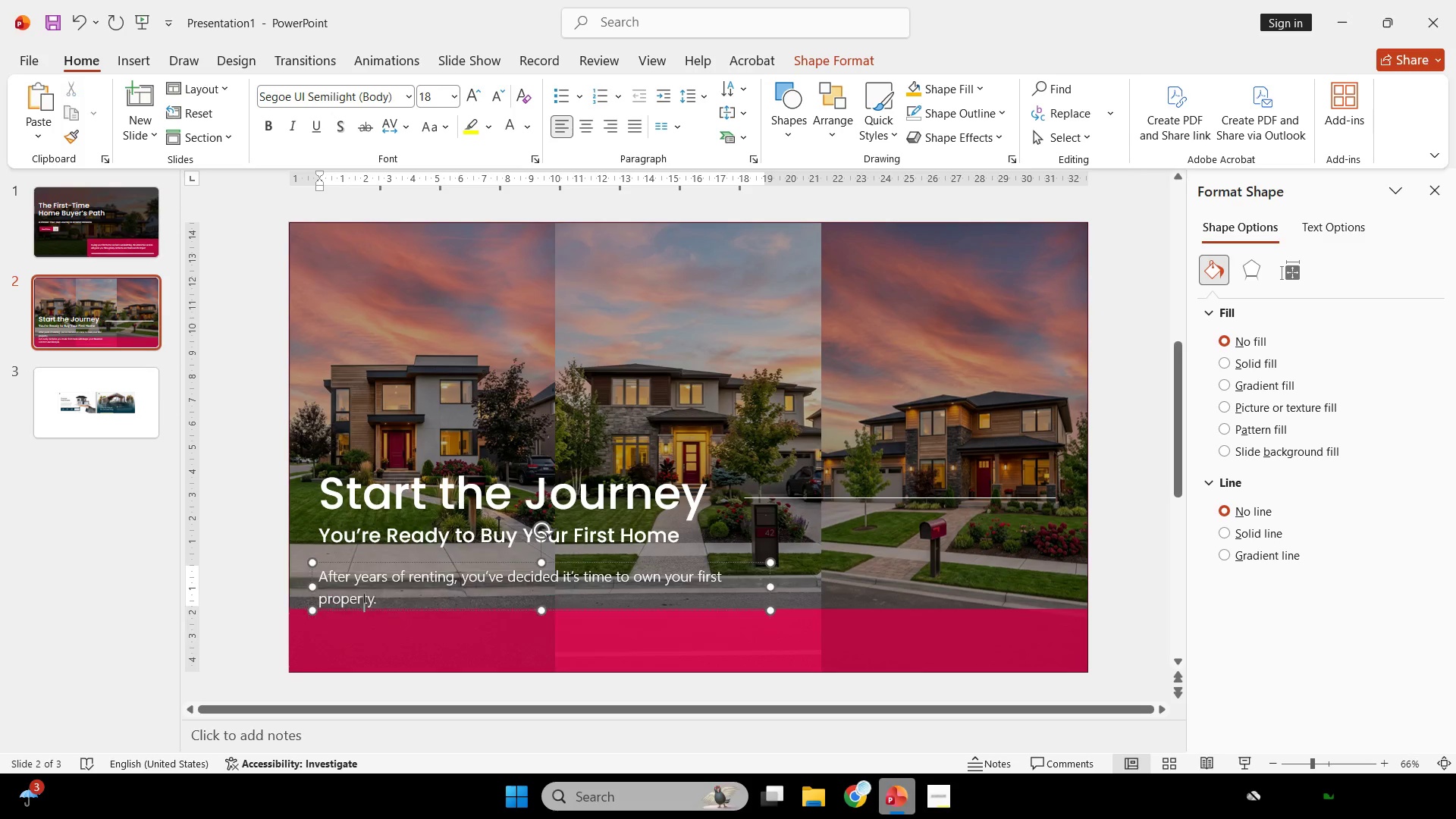 
key(Backspace)
 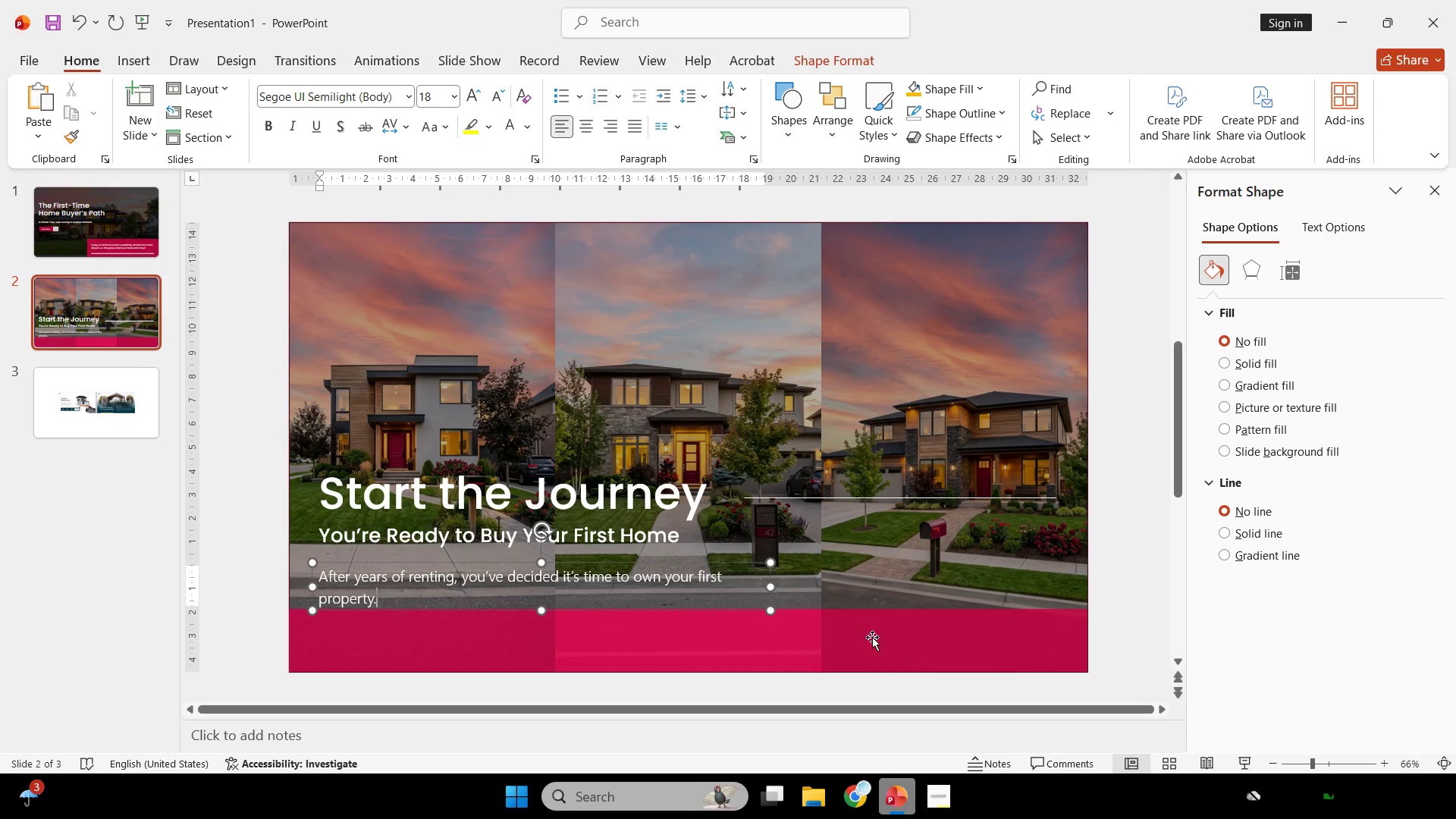 
key(Shift+ShiftLeft)
 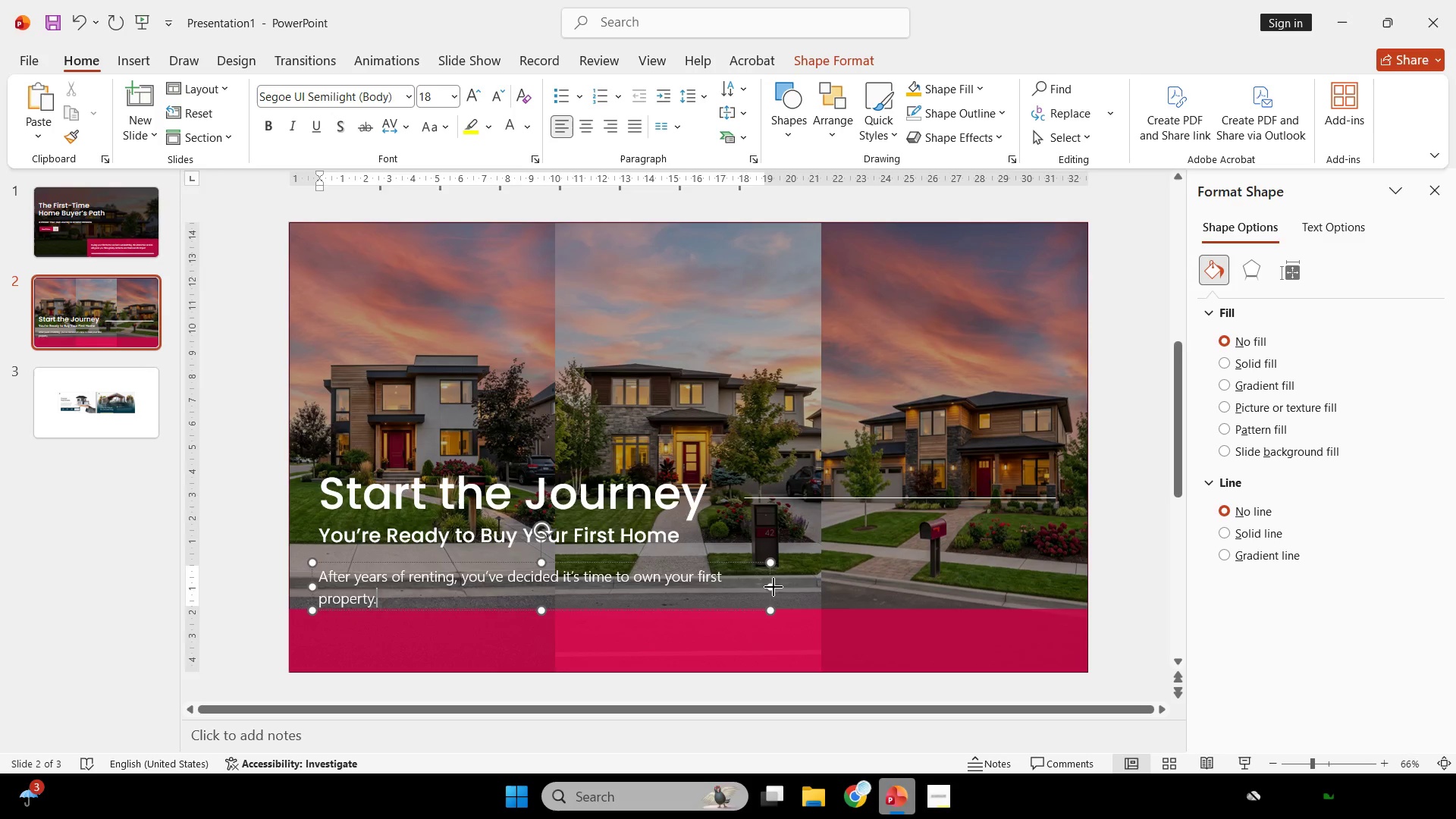 
left_click_drag(start_coordinate=[774, 587], to_coordinate=[814, 594])
 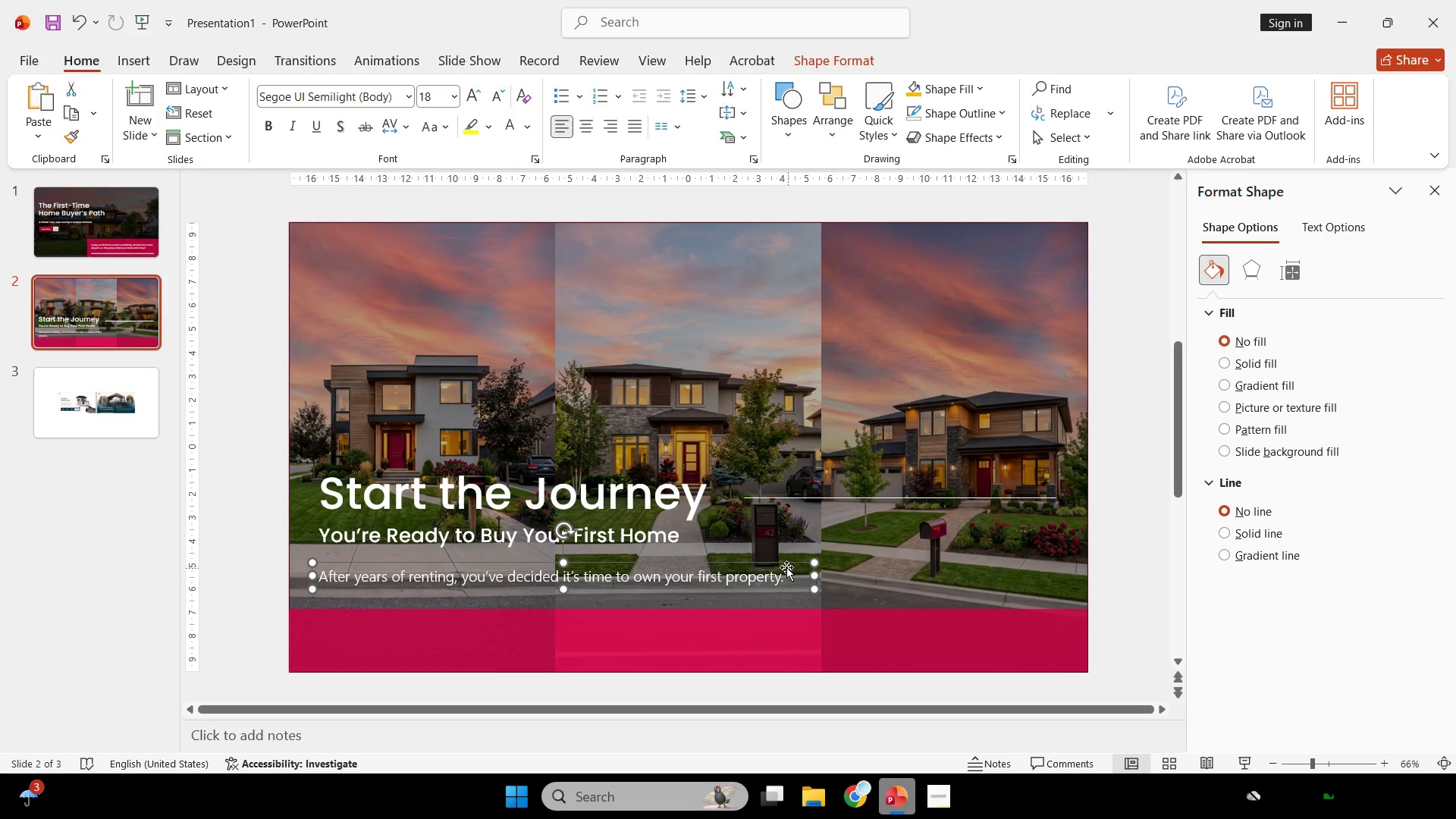 
hold_key(key=ShiftLeft, duration=1.0)
hold_key(key=ControlLeft, duration=0.86)
left_click_drag(start_coordinate=[786, 566], to_coordinate=[781, 601])
 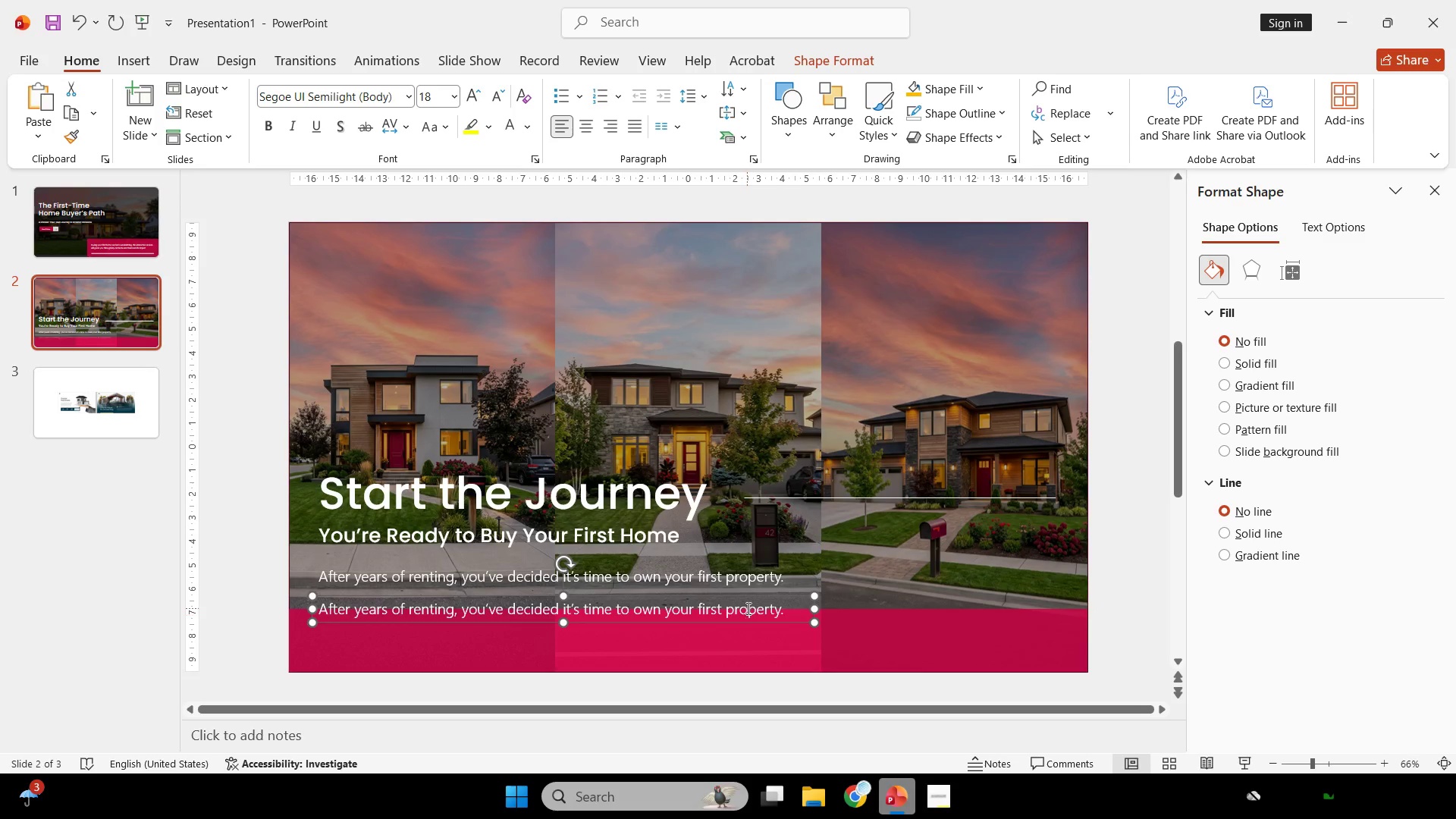 
left_click([747, 608])
 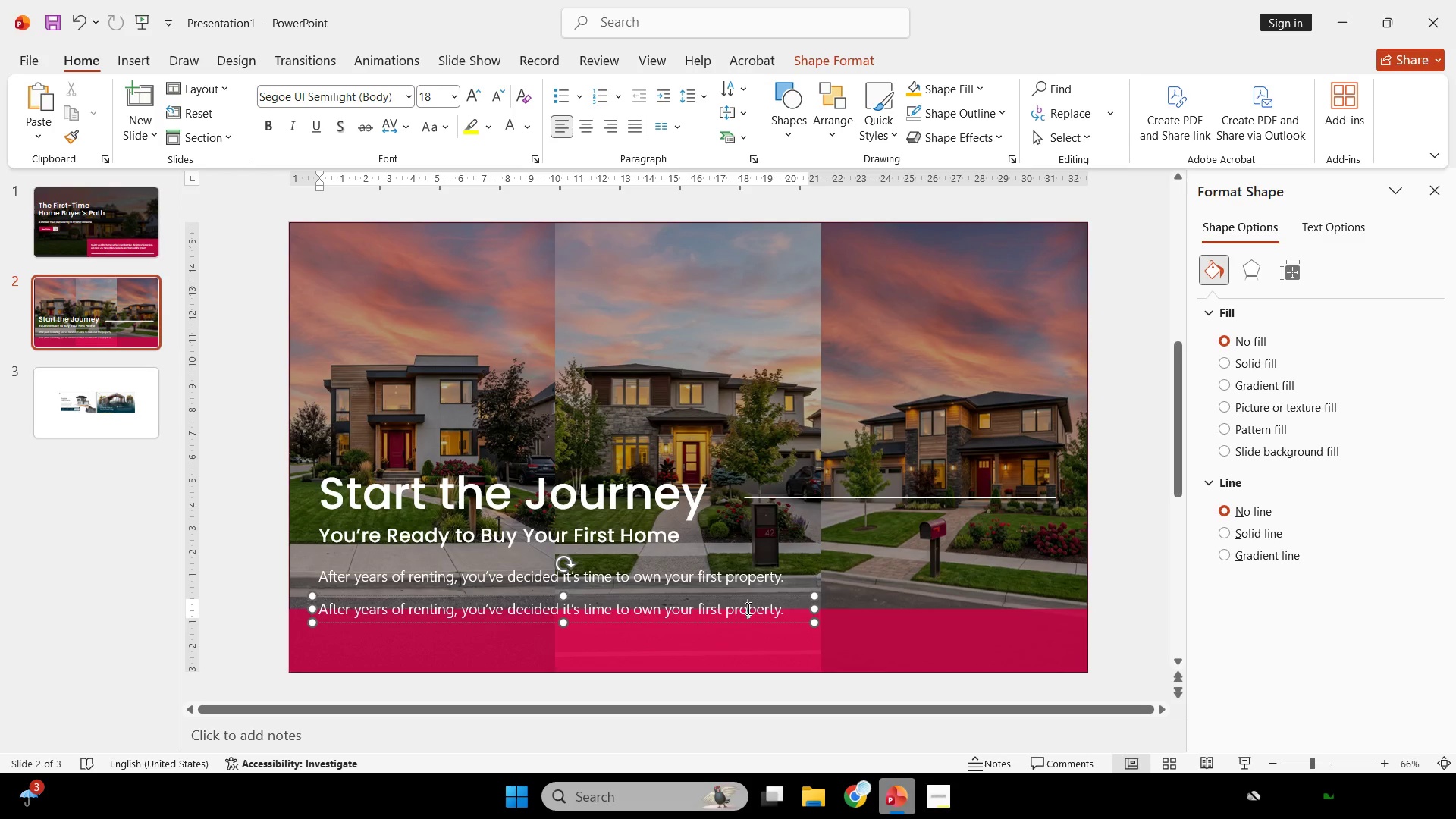 
key(Control+A)
 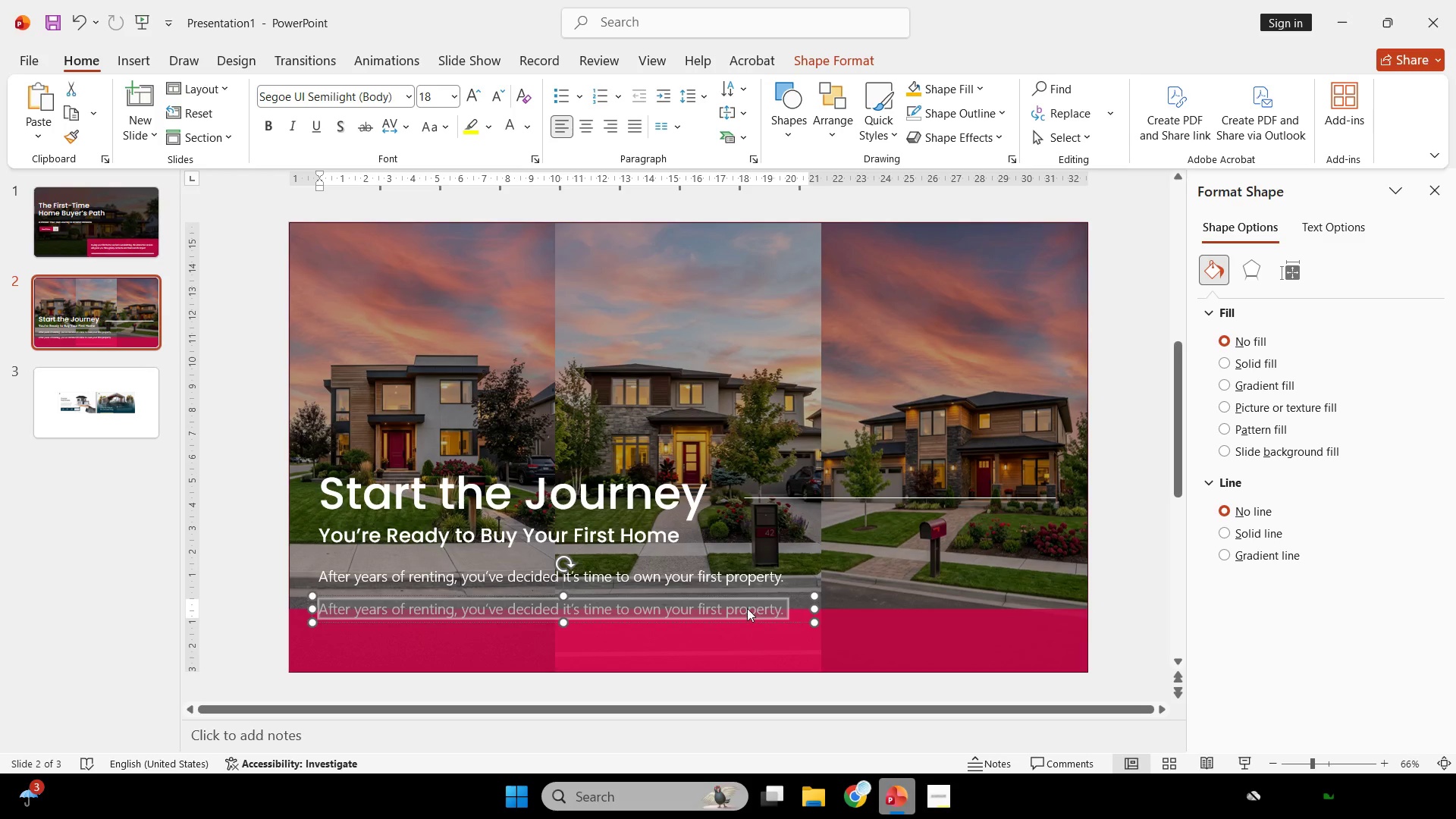 
right_click([747, 608])
 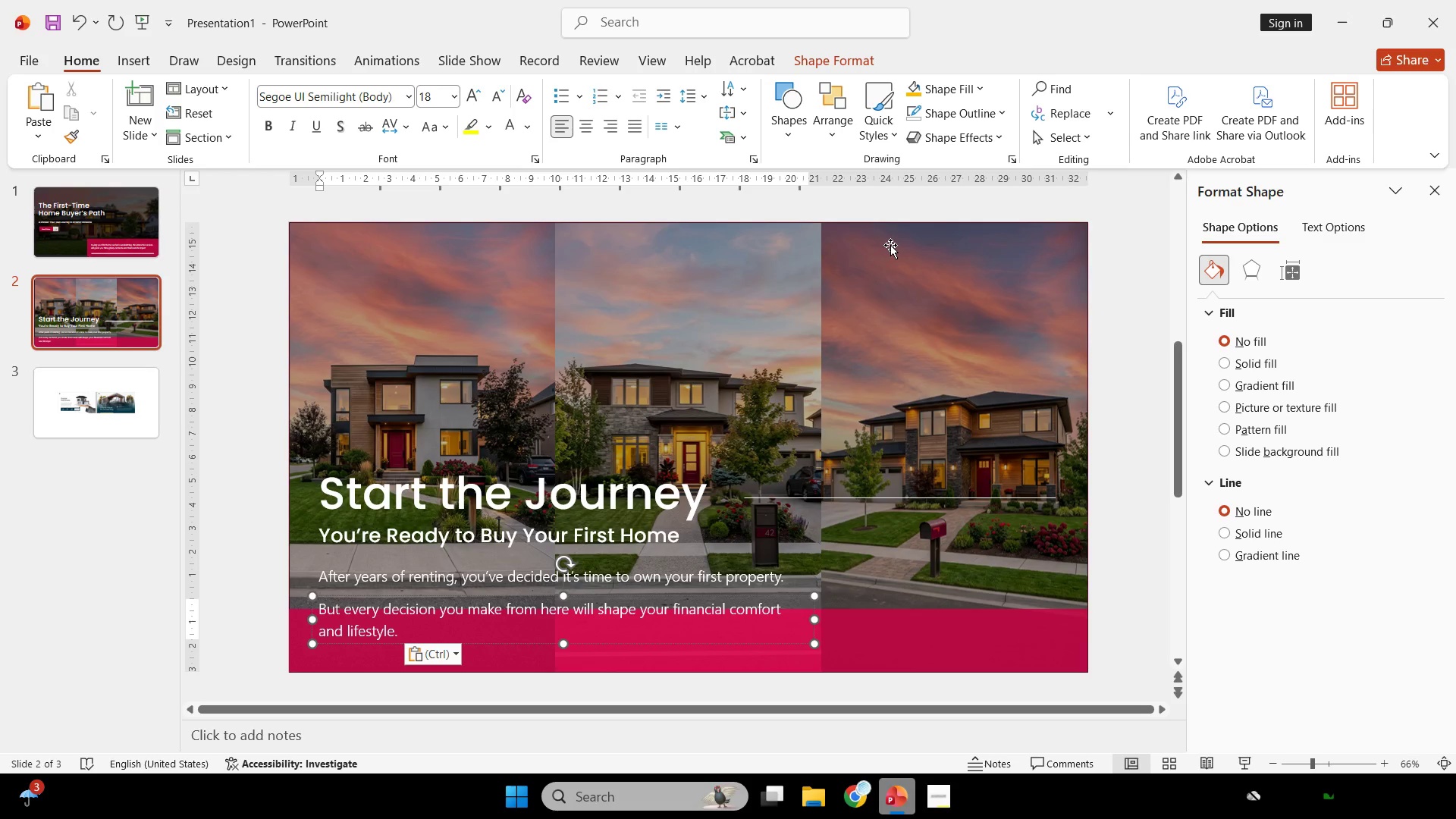 
hold_key(key=ShiftLeft, duration=0.42)
 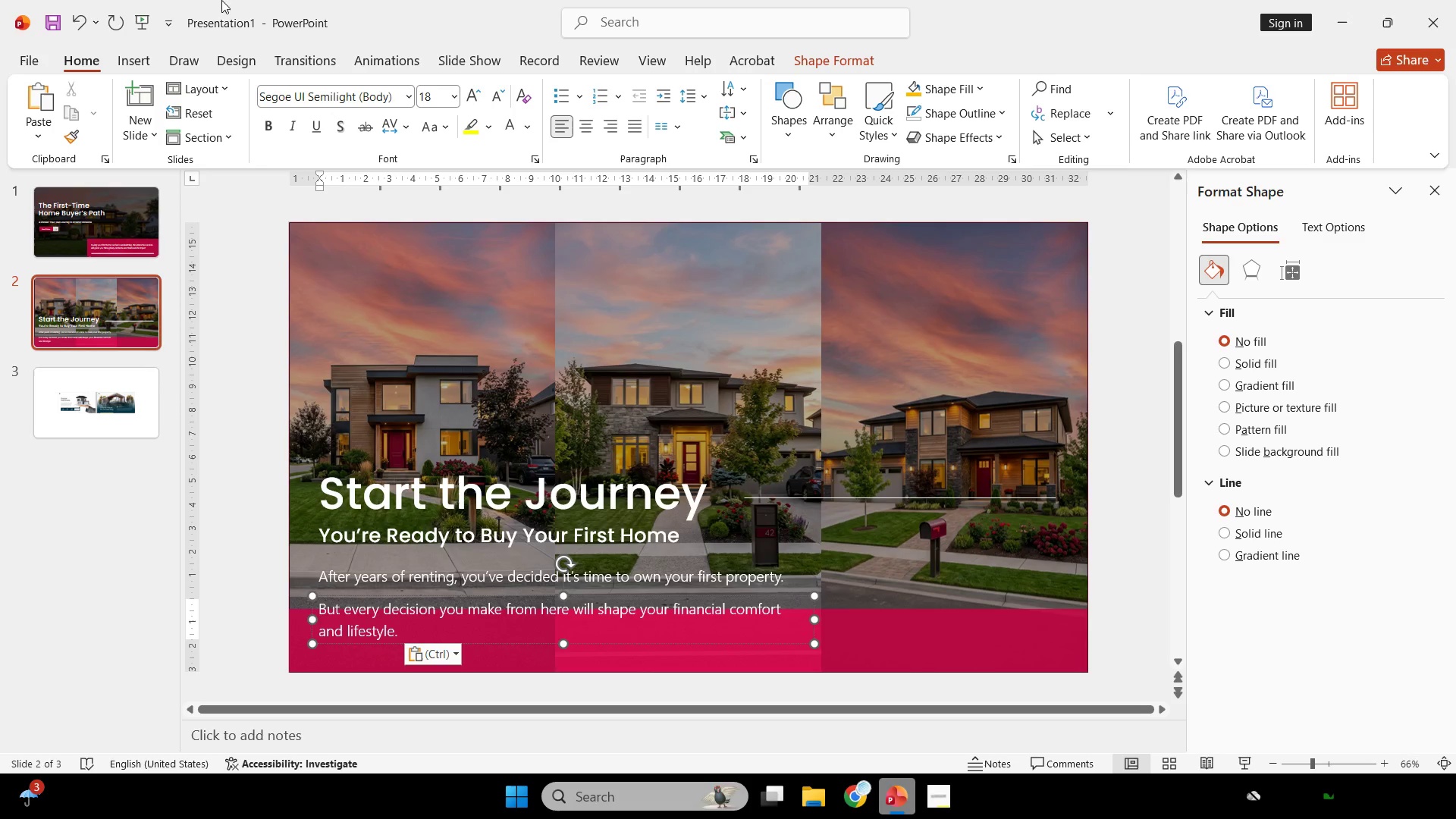 
key(Control+A)
 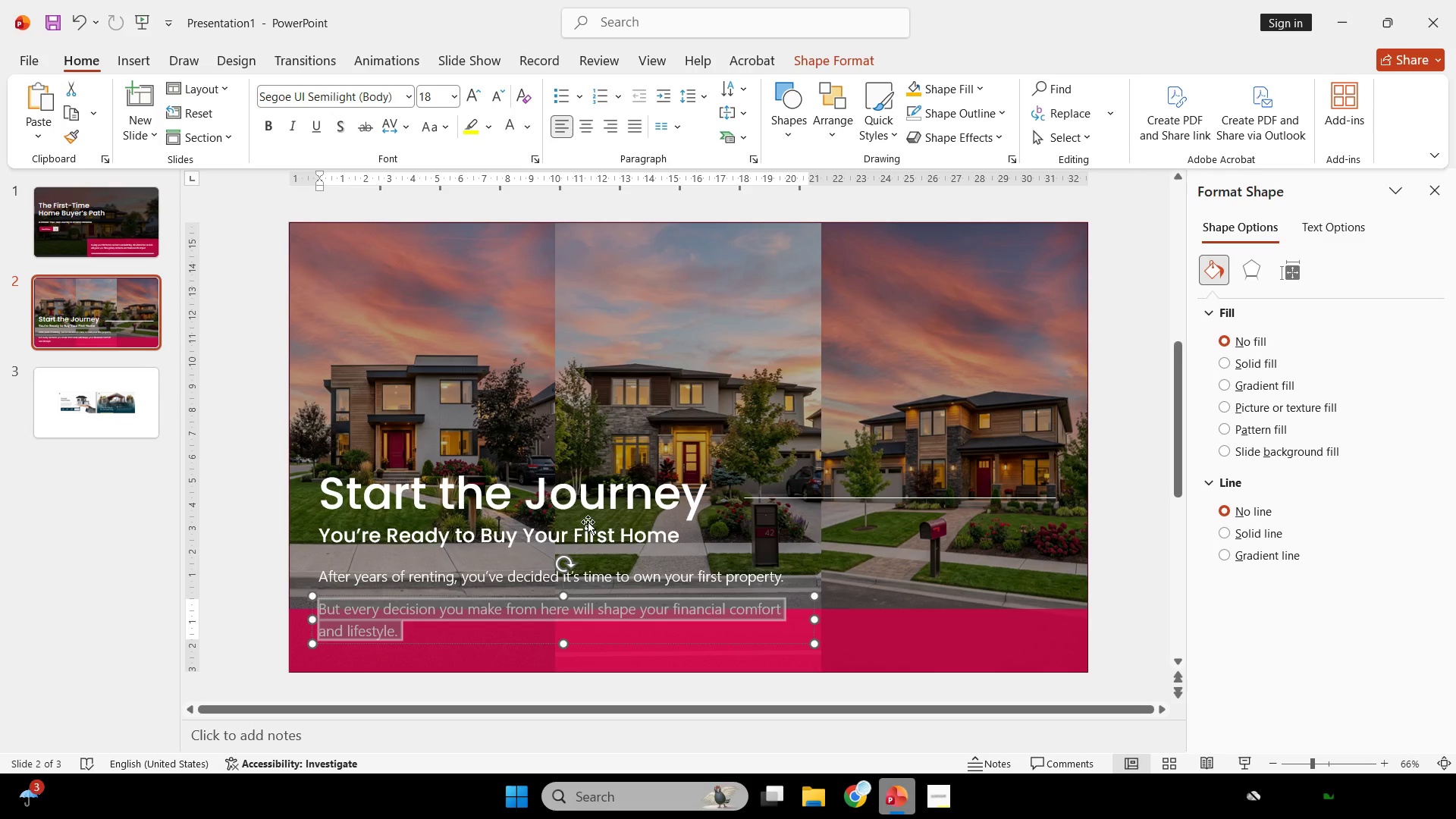 
key(Control+ControlLeft)
 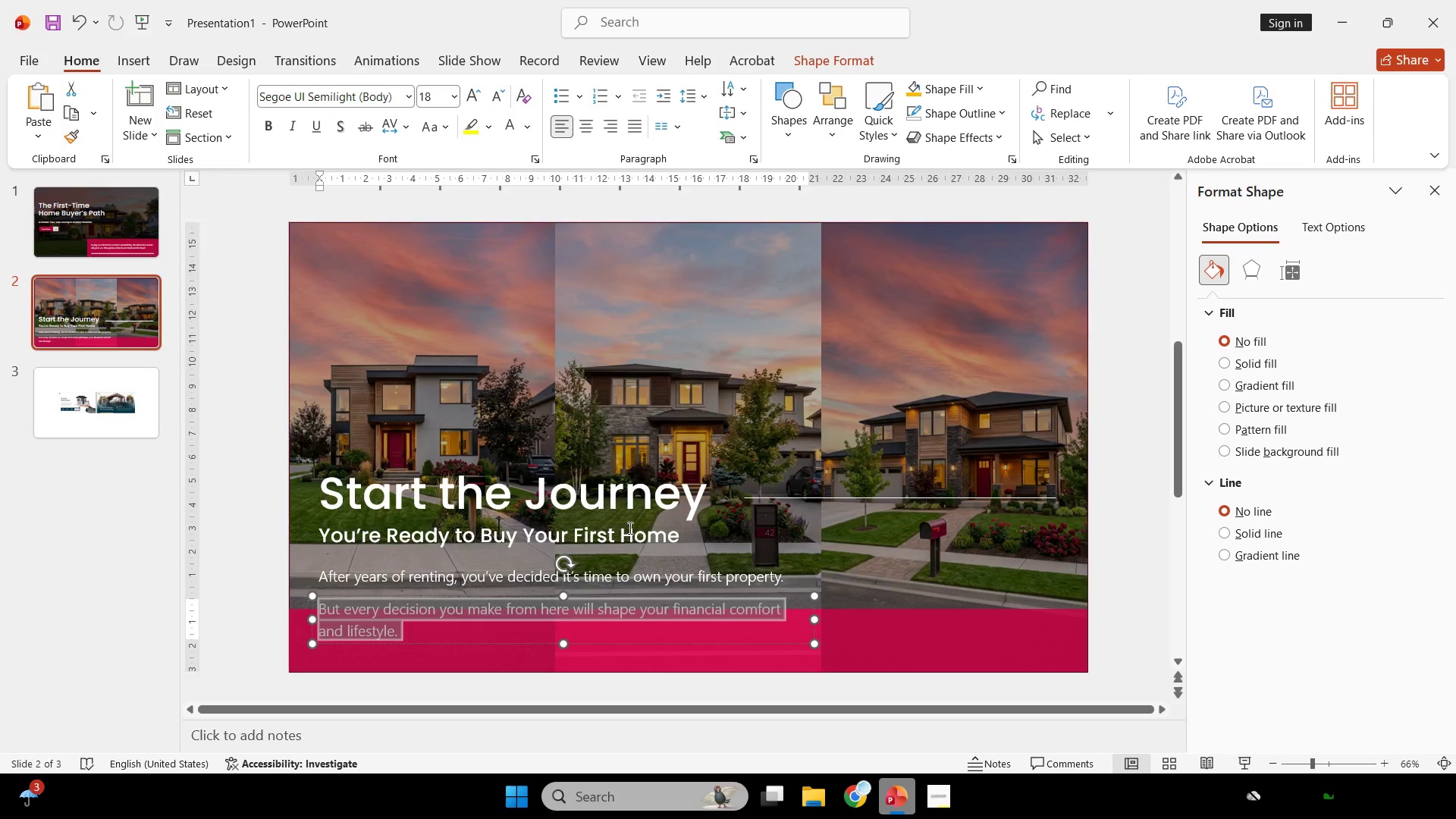 
scroll: coordinate [626, 526], scroll_direction: none, amount: 0.0
 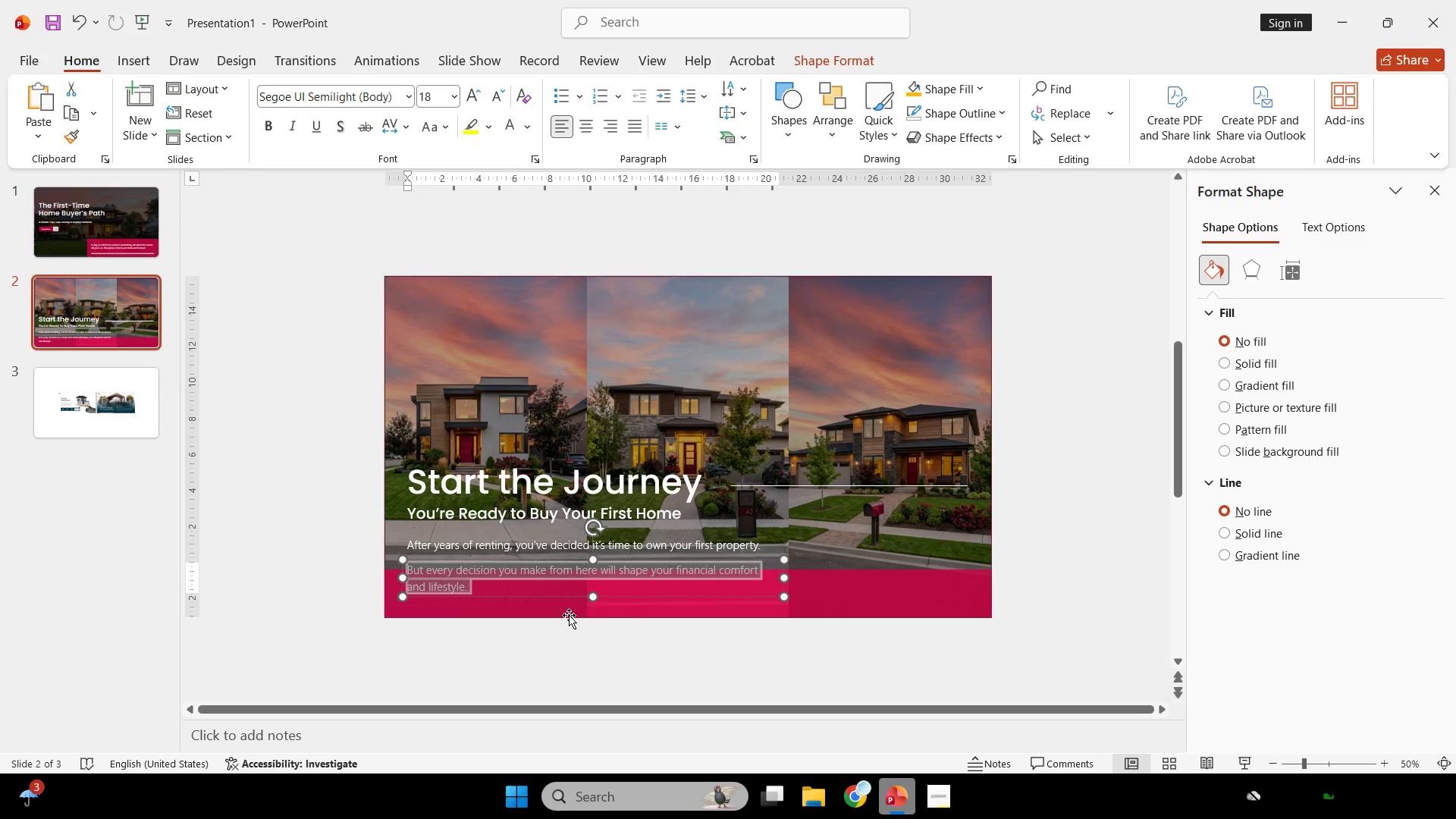 
left_click([569, 610])
 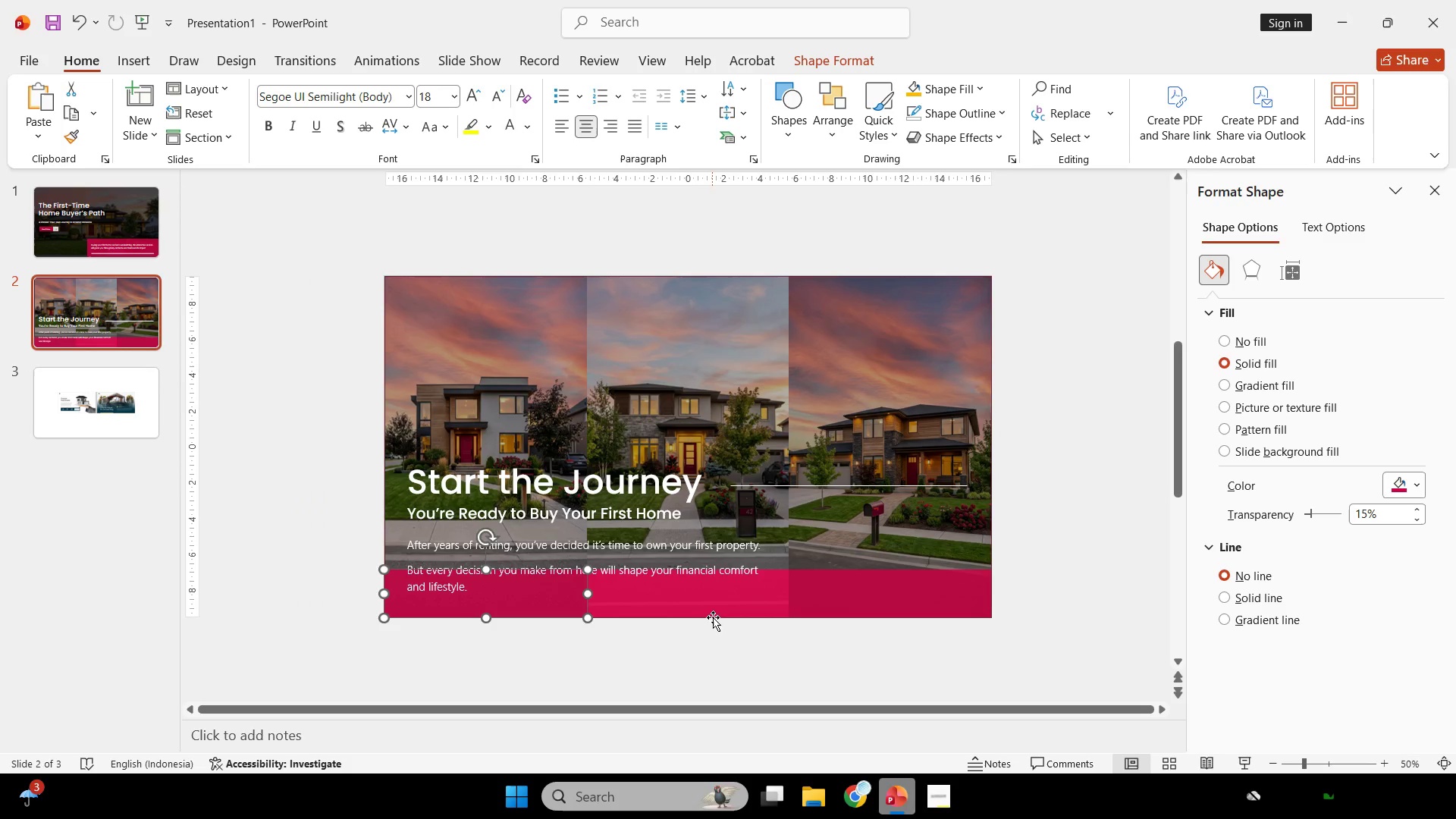 
left_click([718, 613])
 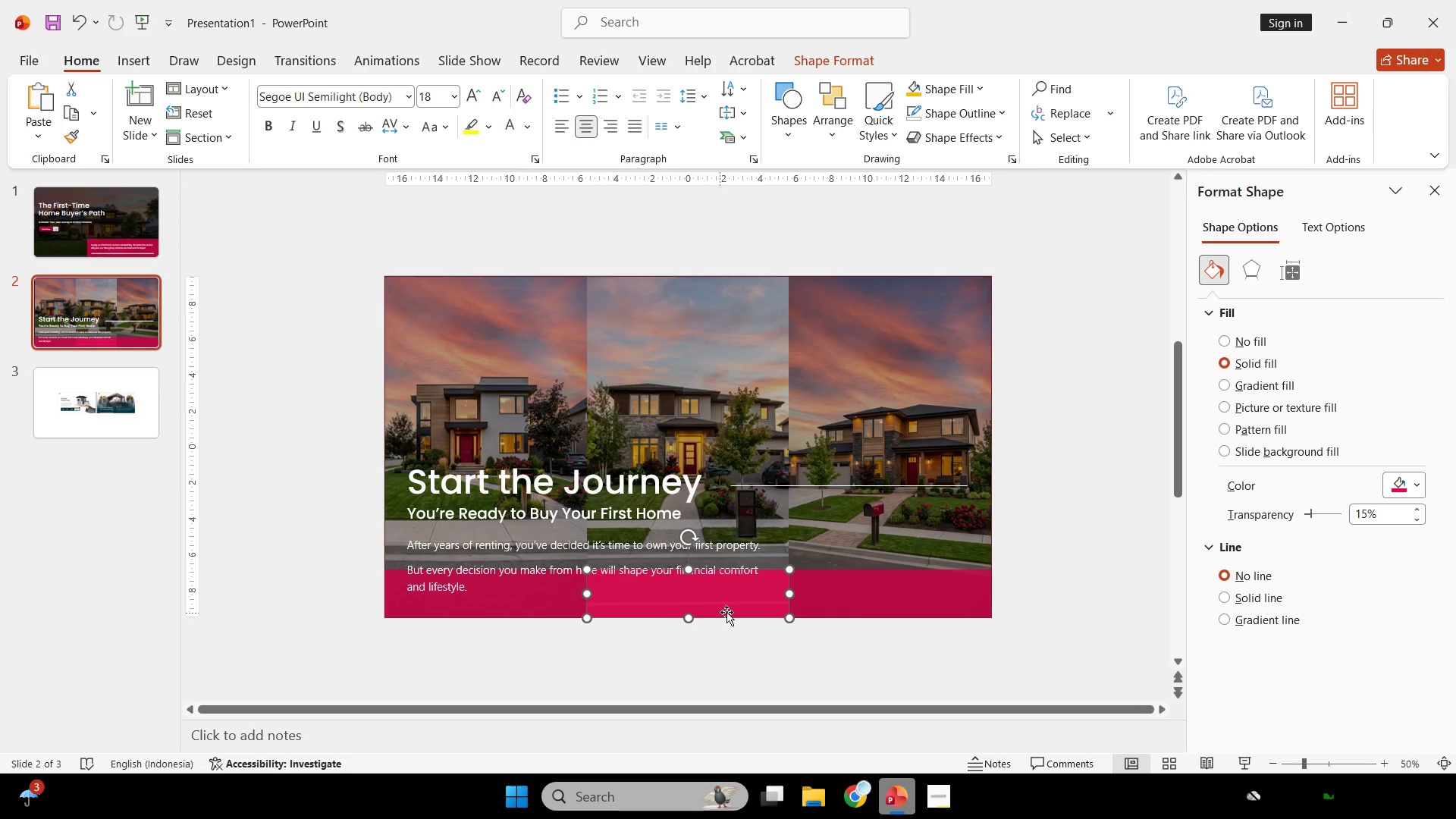 
hold_key(key=ShiftLeft, duration=0.5)
double_click([880, 606])
 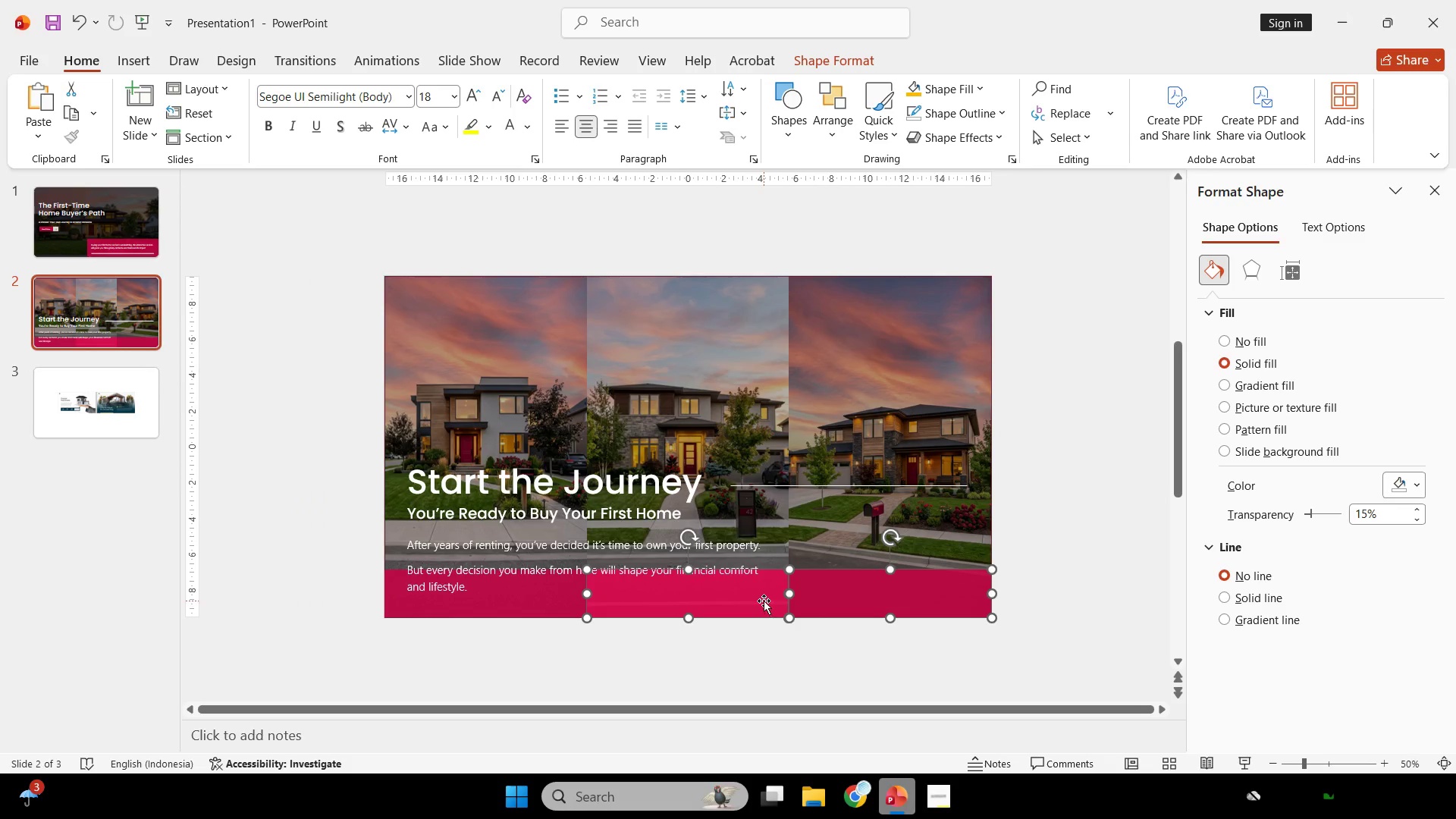 
key(Backspace)
 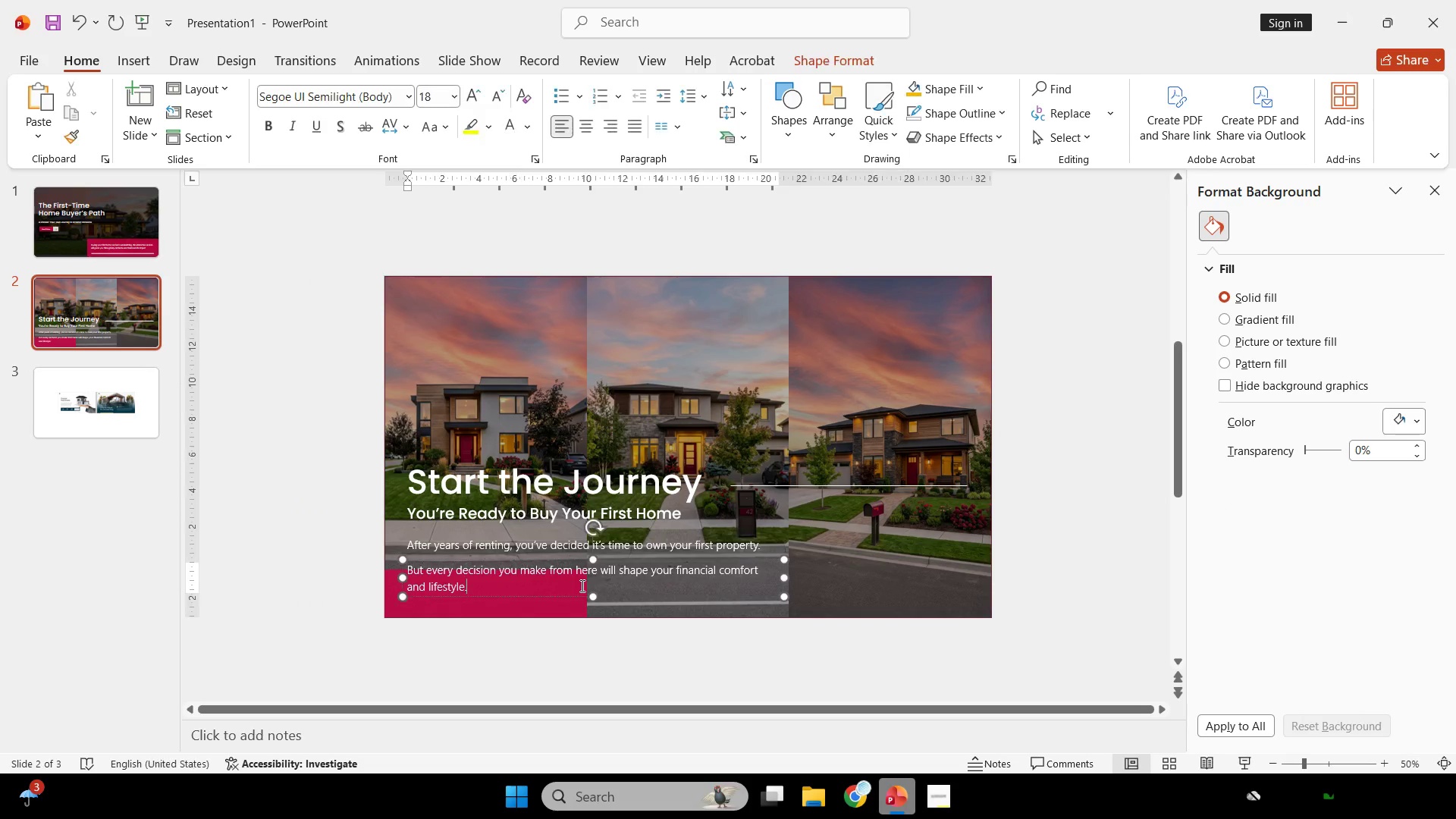 
double_click([581, 604])
 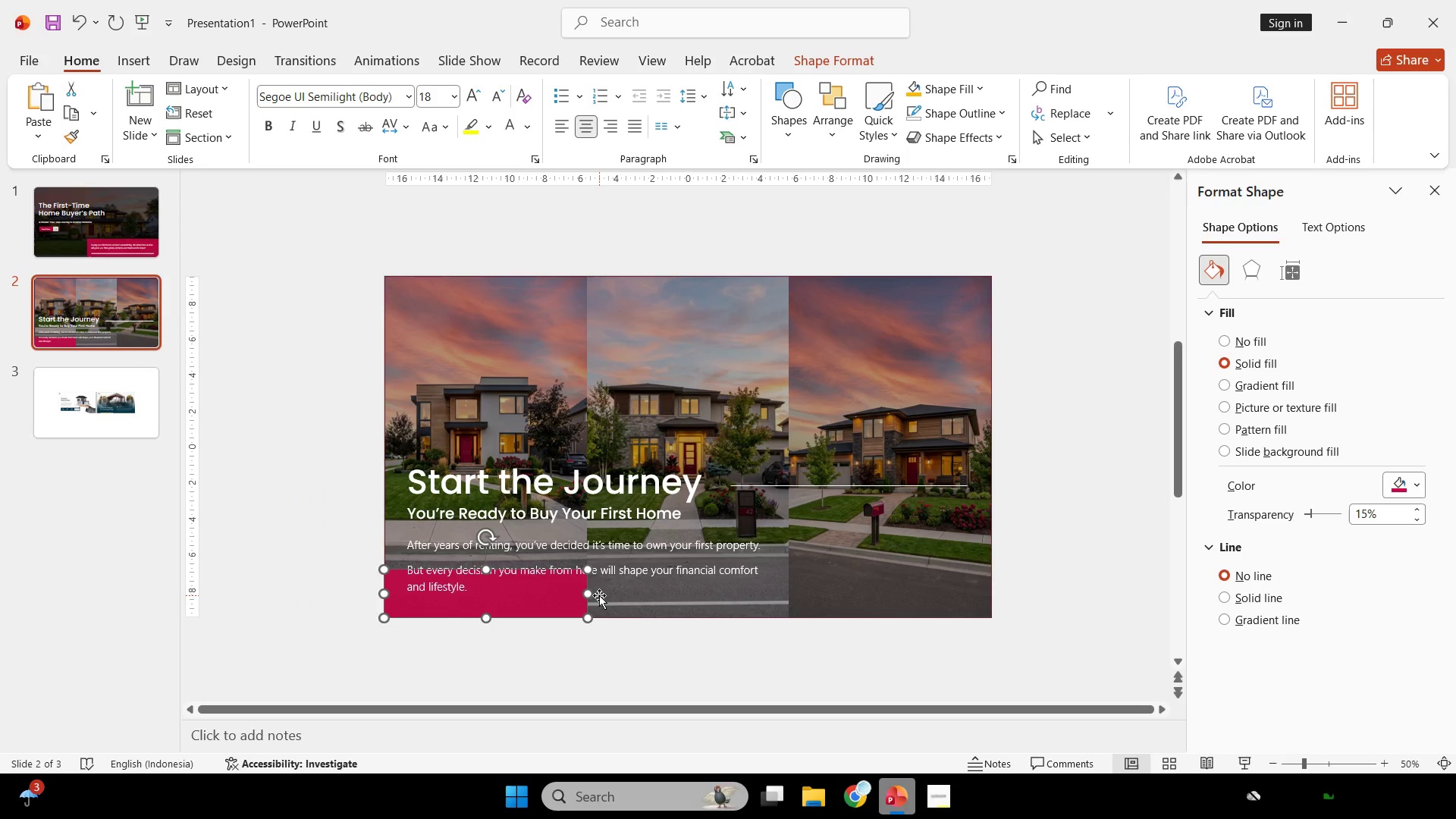 
hold_key(key=ShiftLeft, duration=2.2)
left_click_drag(start_coordinate=[587, 595], to_coordinate=[992, 607])
 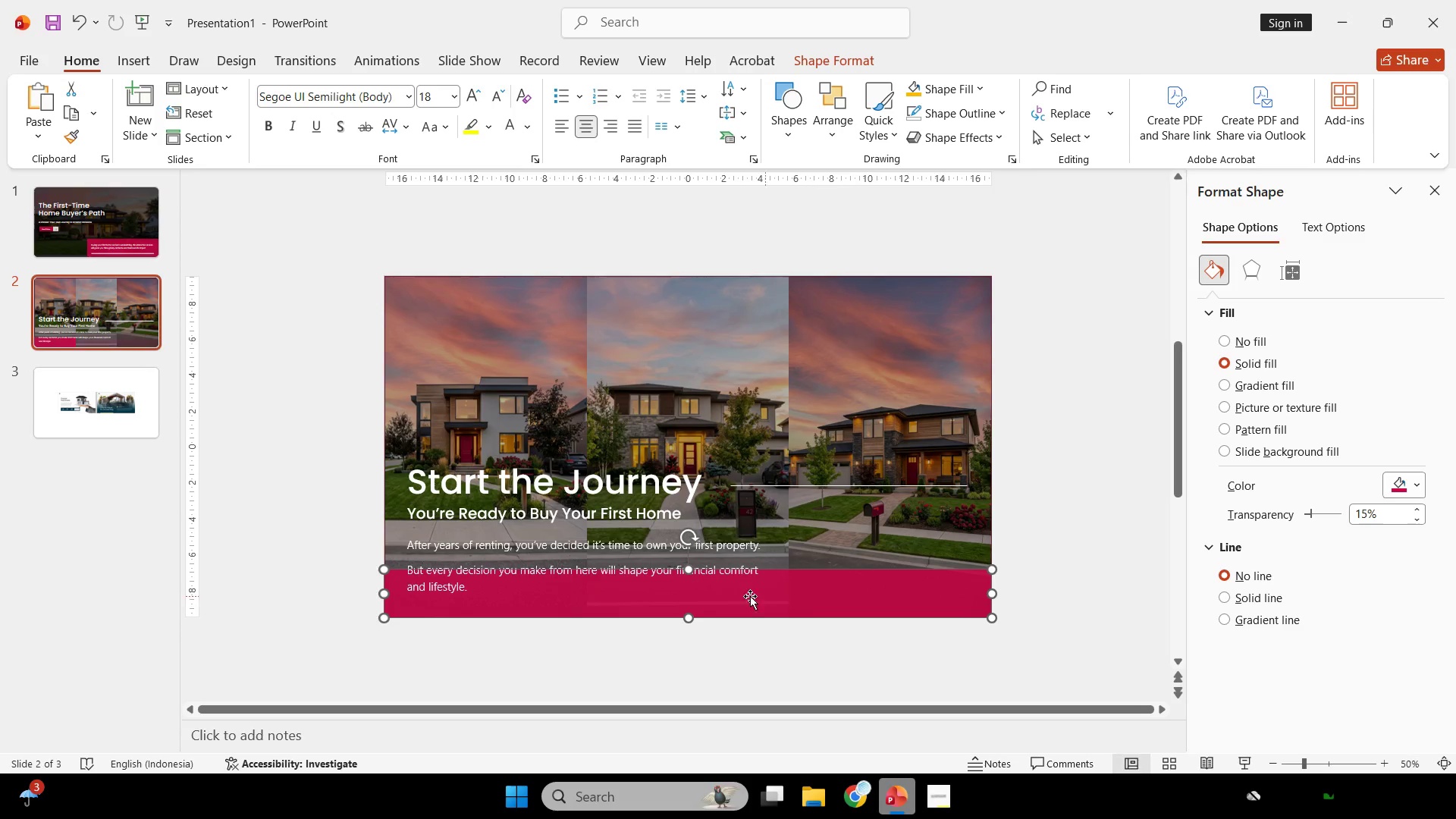 
hold_key(key=ShiftLeft, duration=2.66)
left_click_drag(start_coordinate=[687, 569], to_coordinate=[693, 590])
 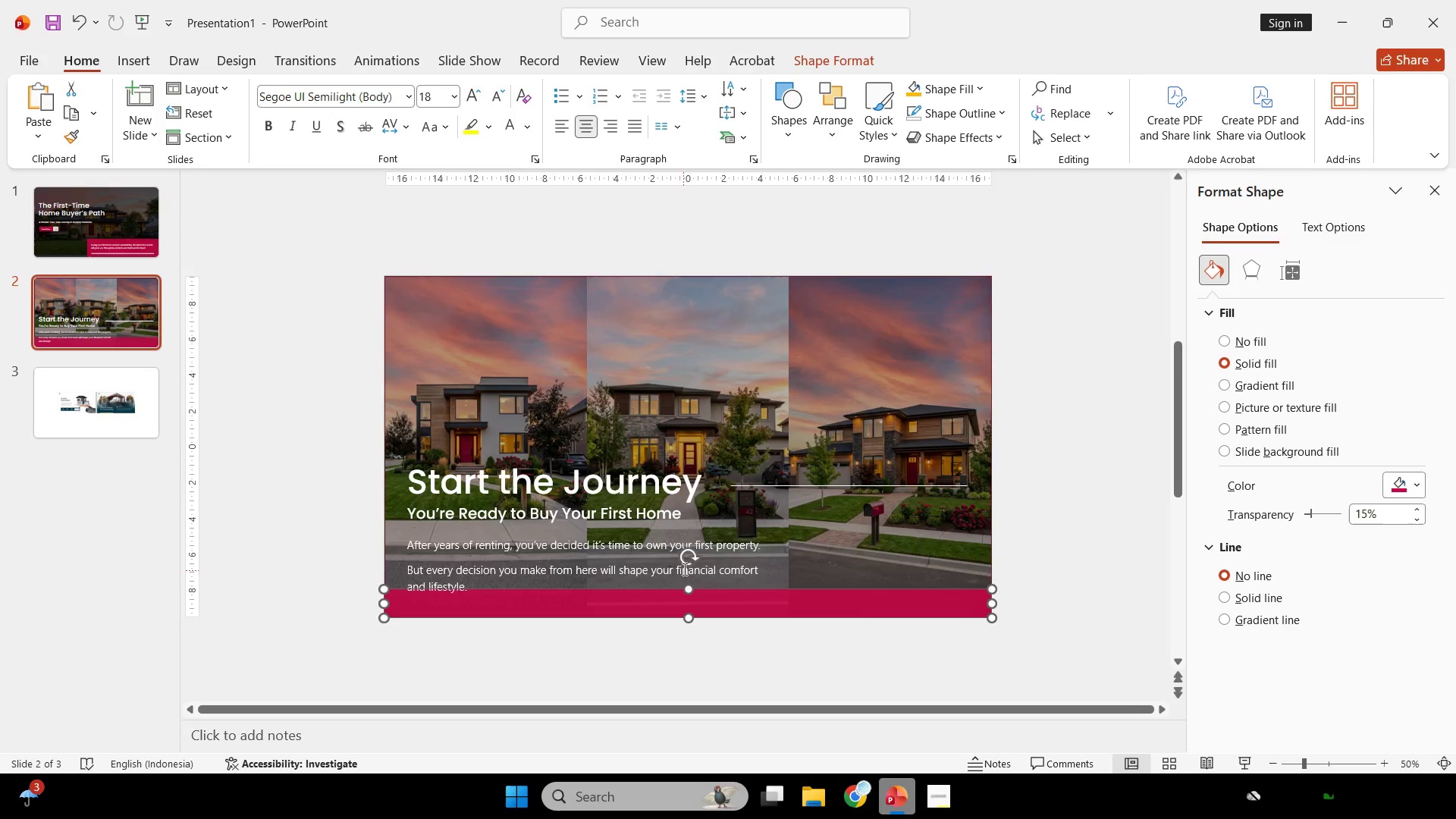 
hold_key(key=ControlLeft, duration=0.34)
scroll: coordinate [690, 560], scroll_direction: up, amount: 1.0
 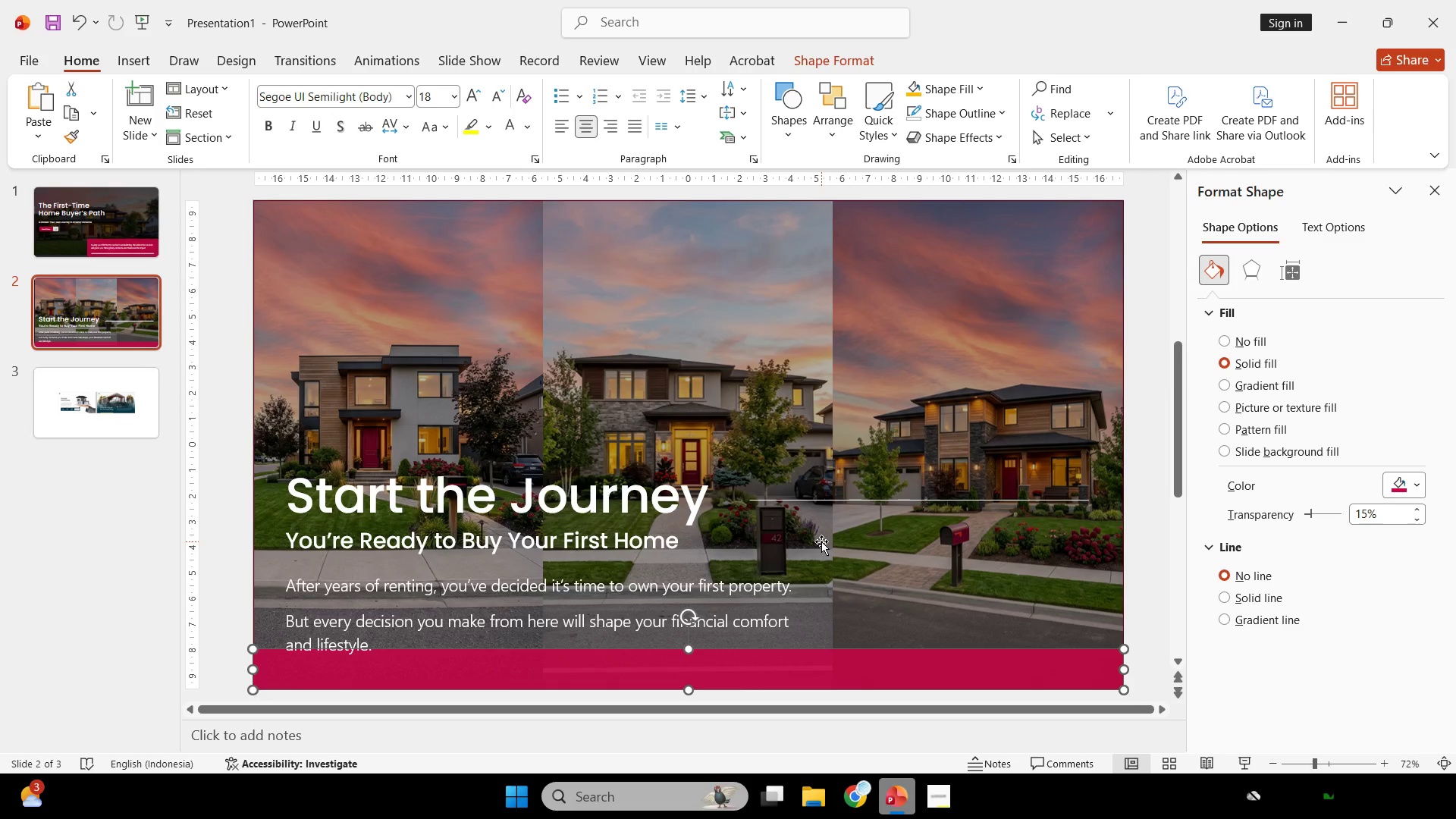 
wait(143.12)
 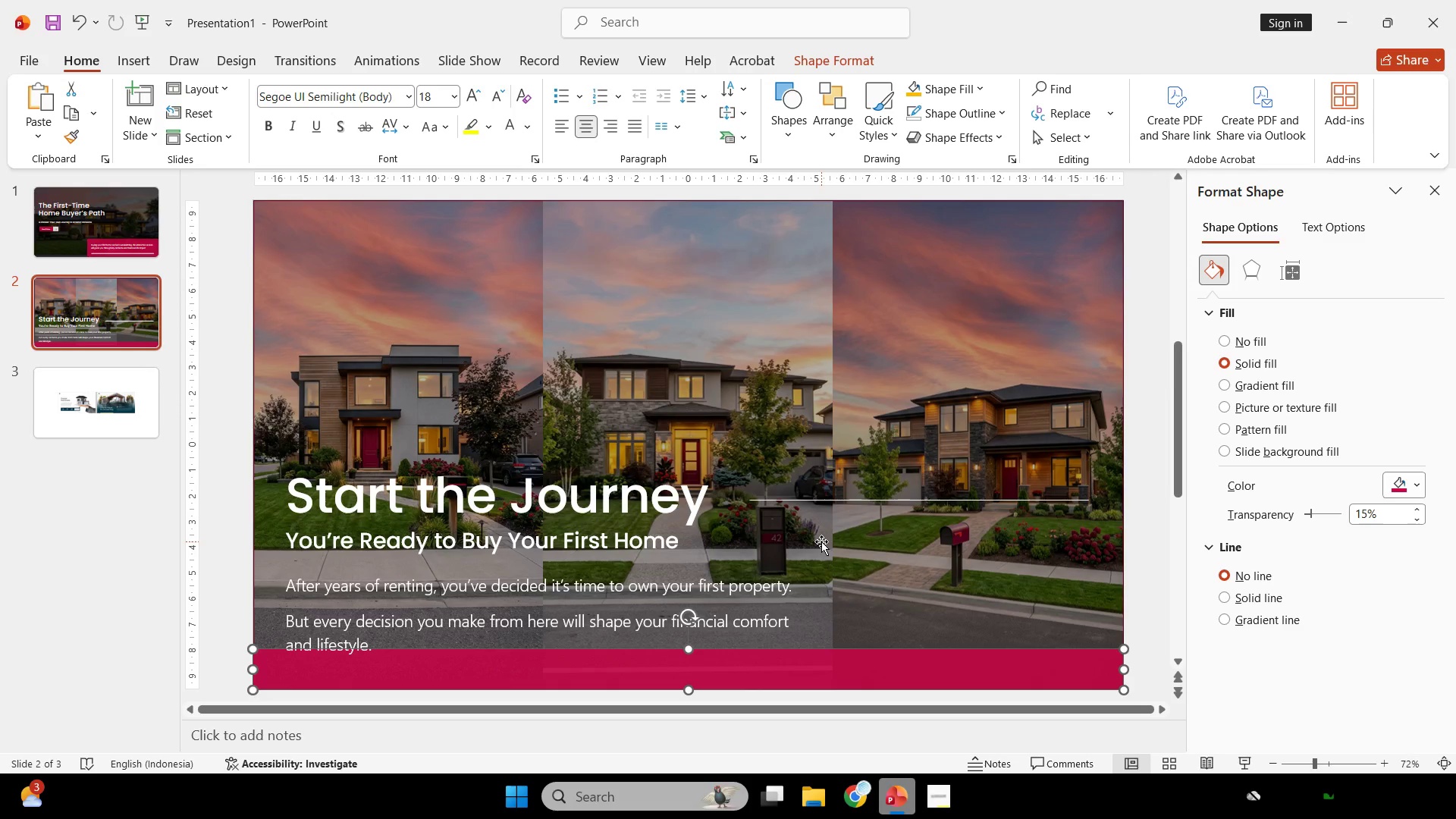 
key(Shift+ShiftLeft)
 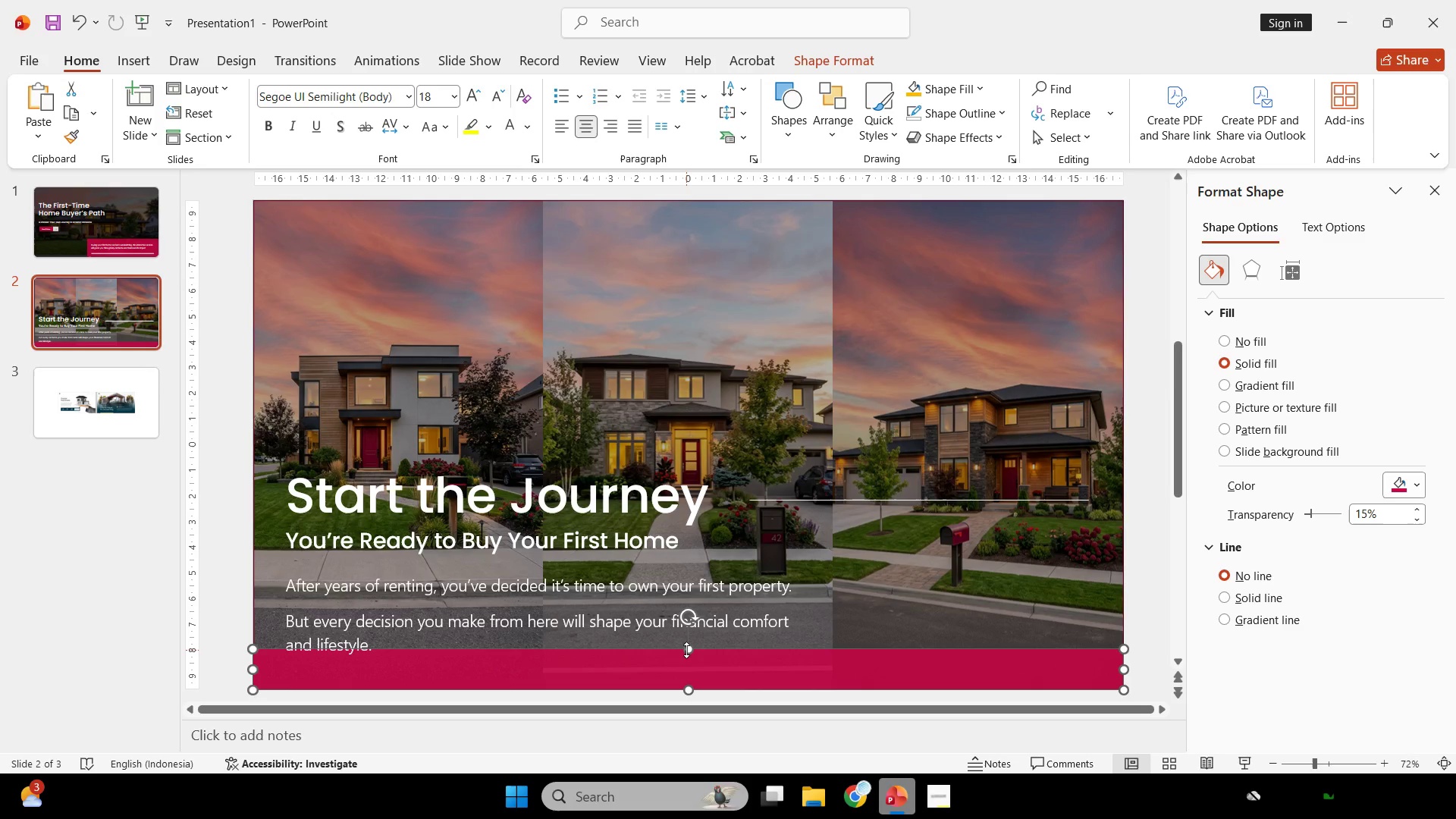 
hold_key(key=ShiftLeft, duration=1.56)
left_click_drag(start_coordinate=[686, 650], to_coordinate=[692, 656])
 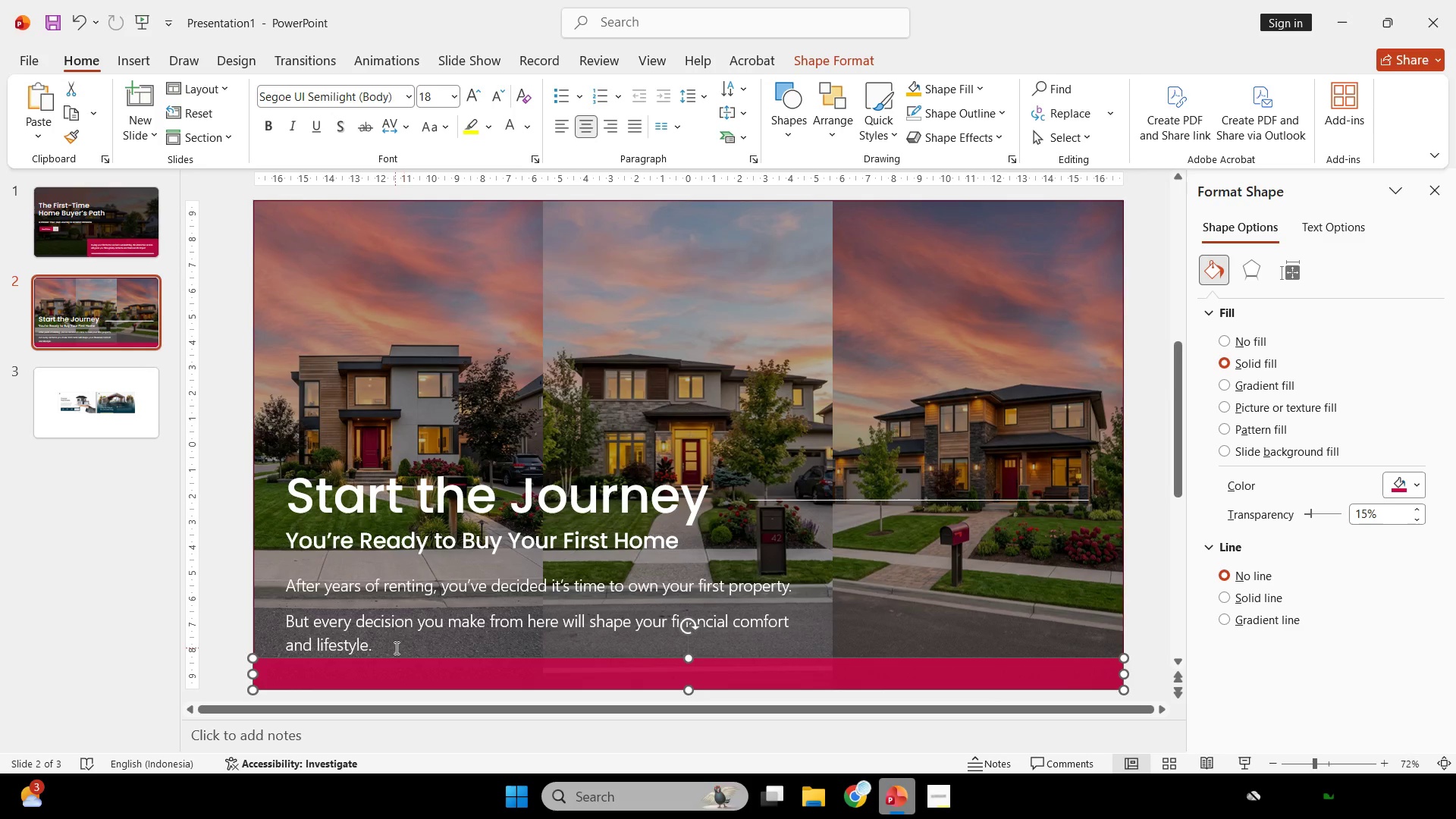 
left_click([395, 627])
 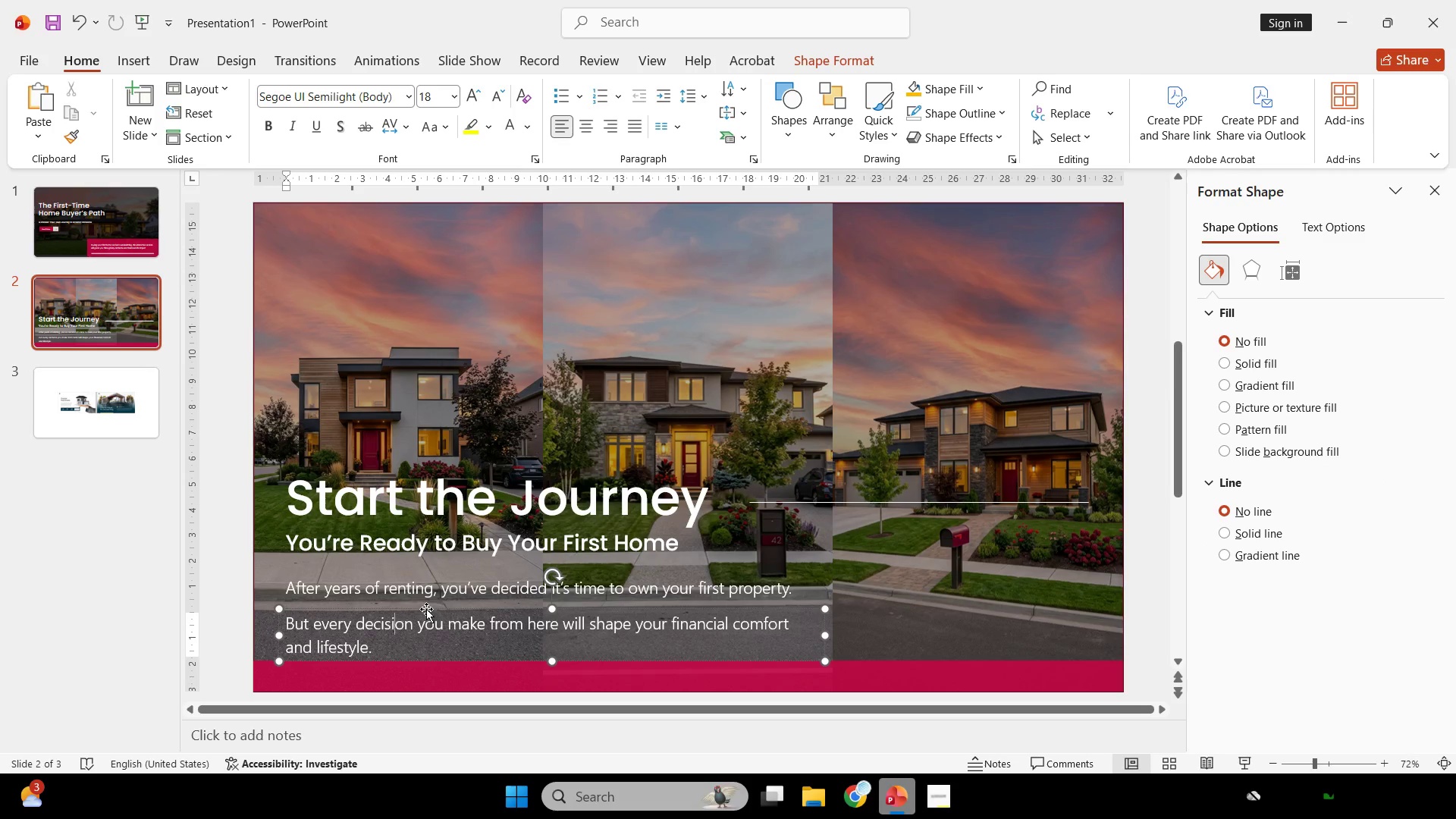 
left_click([428, 607])
 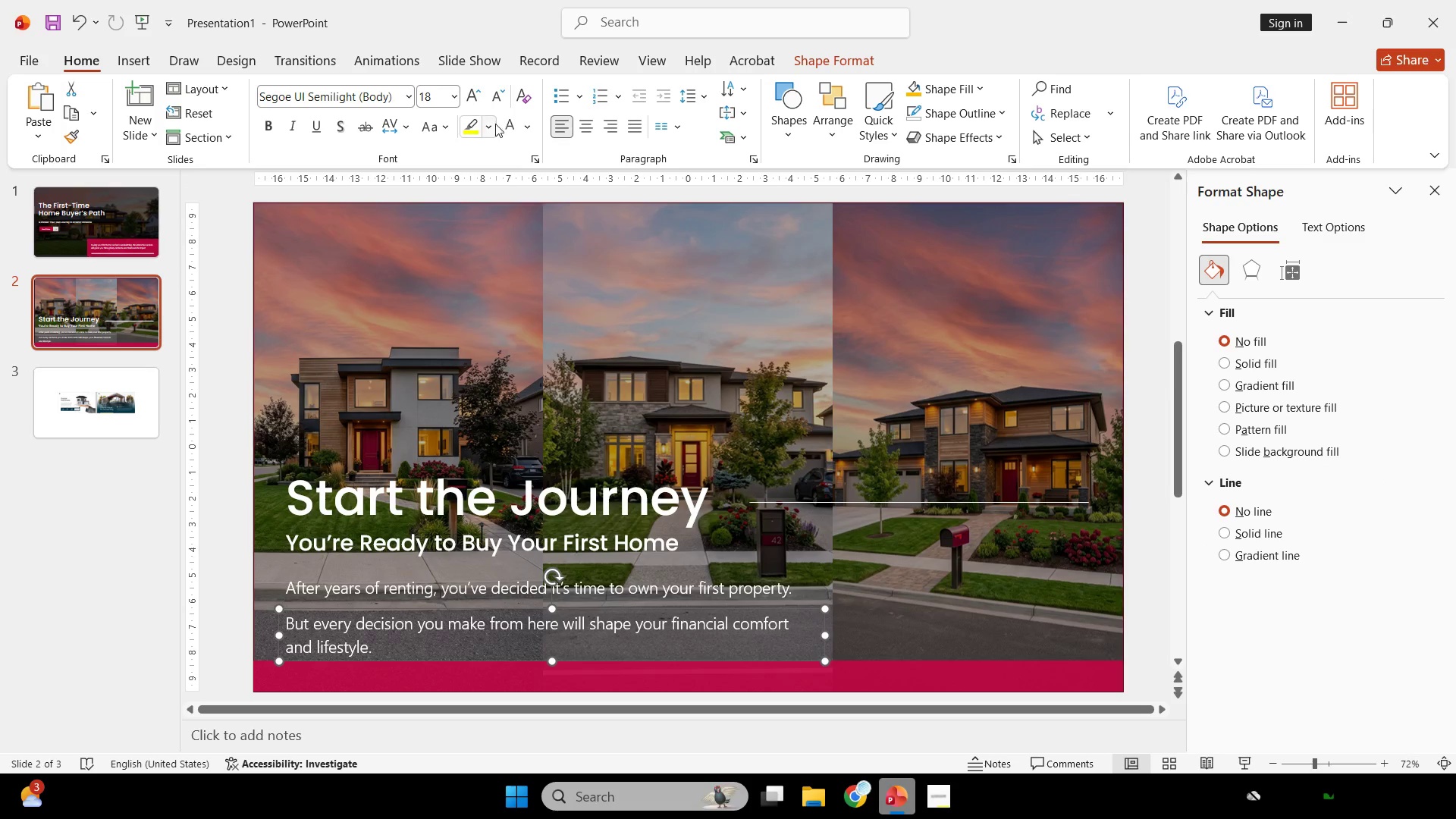 
left_click([502, 96])
 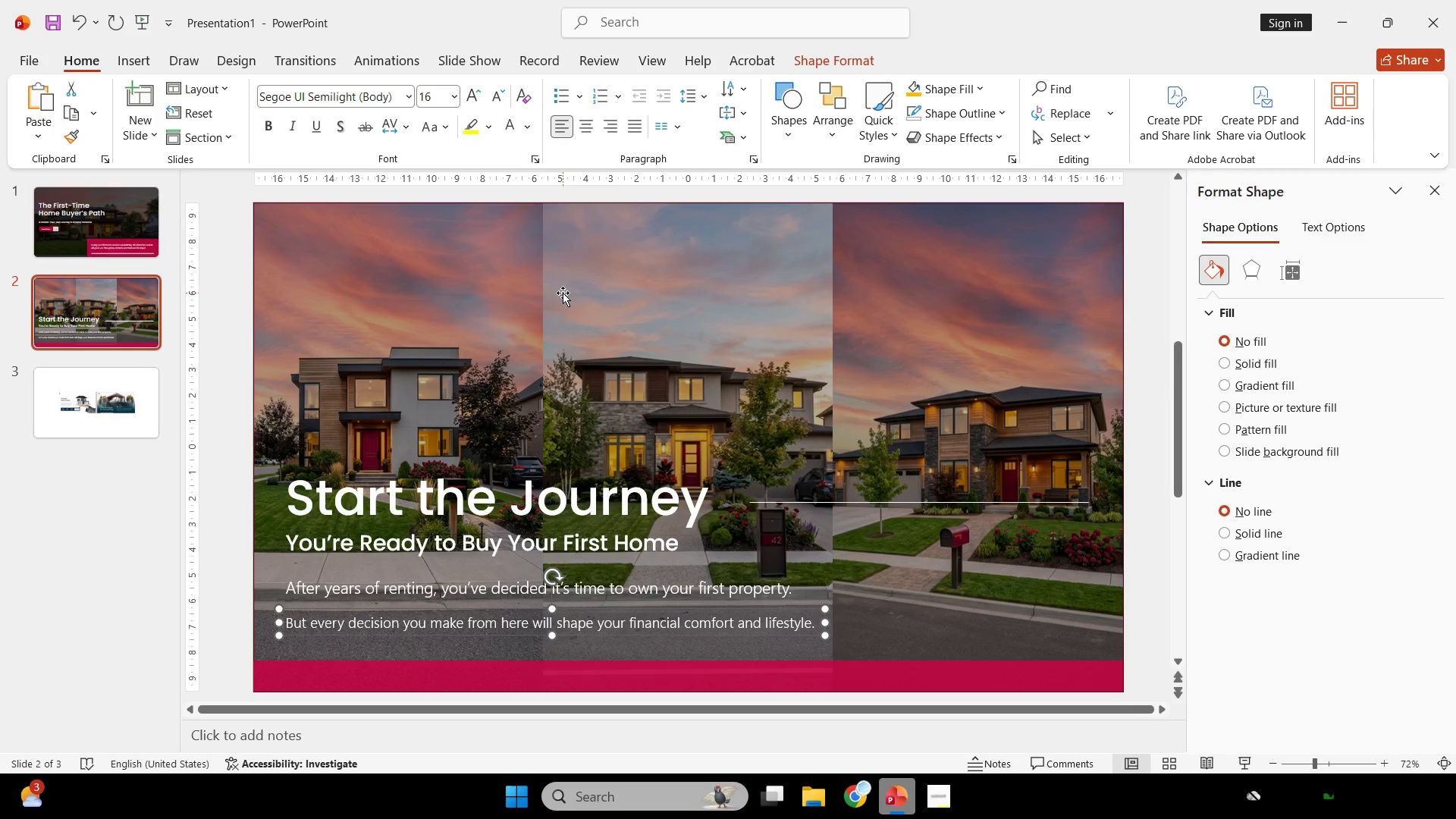 
hold_key(key=ShiftLeft, duration=1.84)
left_click_drag(start_coordinate=[572, 604], to_coordinate=[575, 598])
 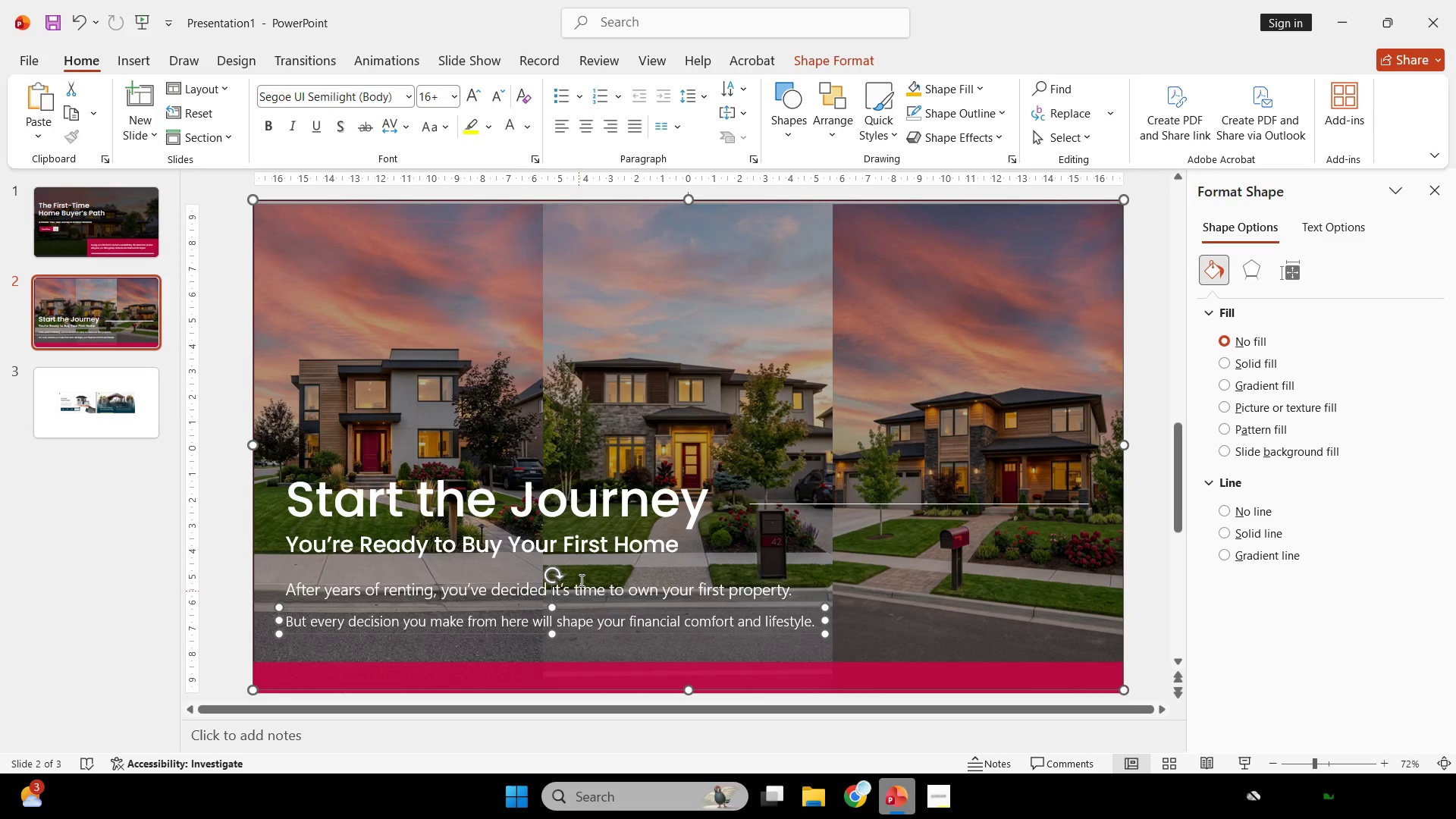 
key(Control+Z)
 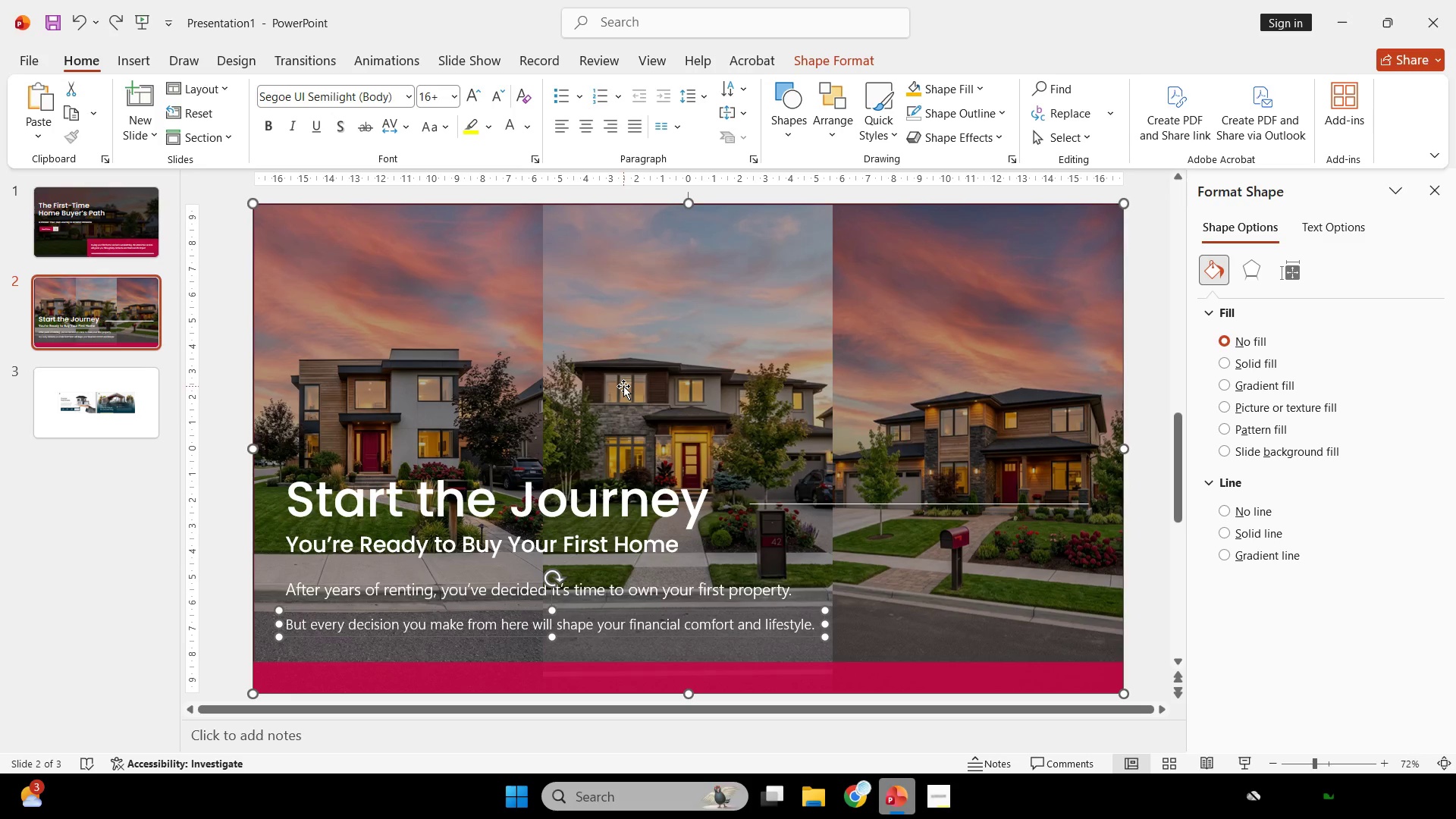 
hold_key(key=ShiftLeft, duration=3.89)
left_click([623, 386])
 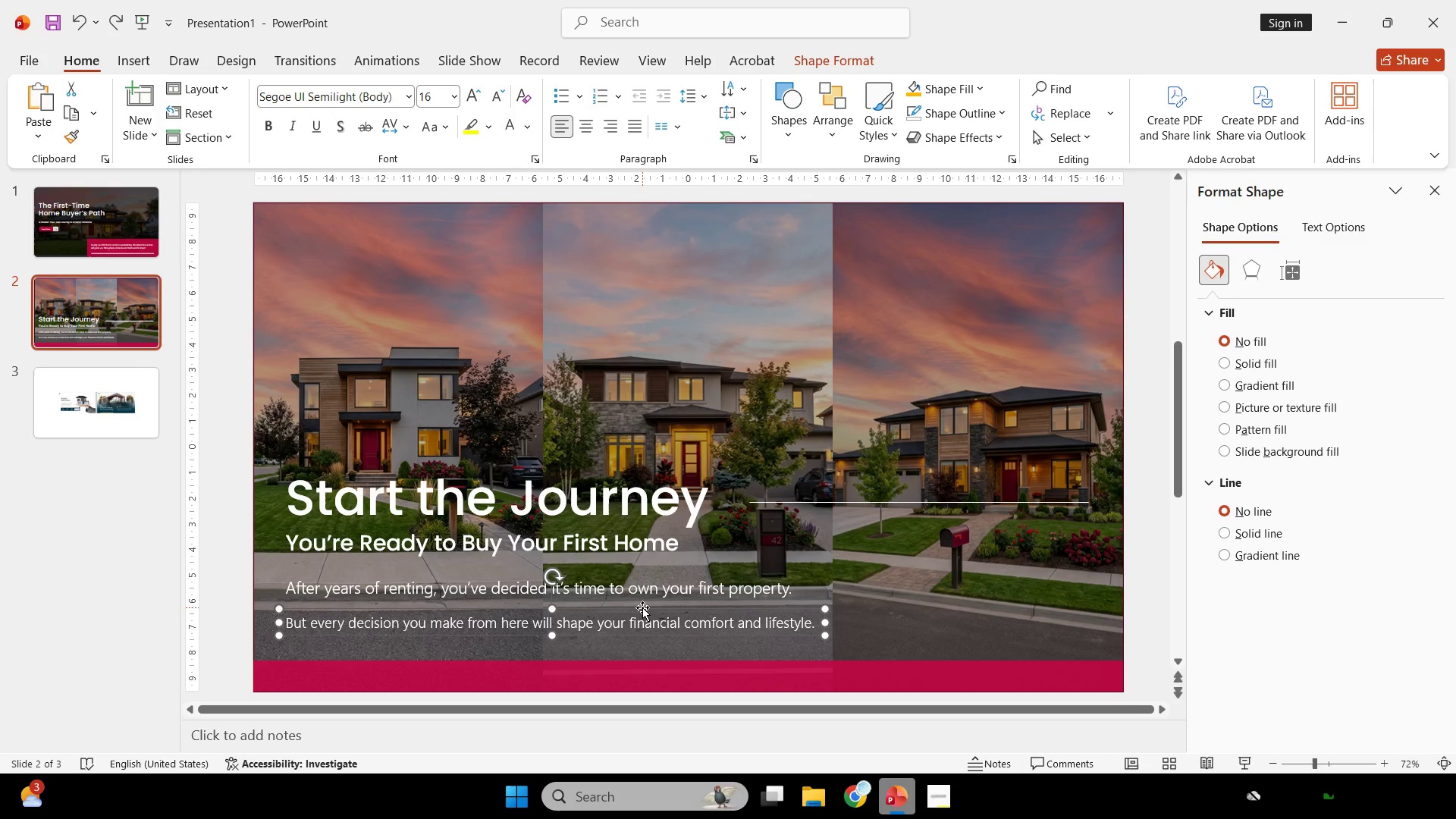 
left_click_drag(start_coordinate=[642, 607], to_coordinate=[645, 598])
 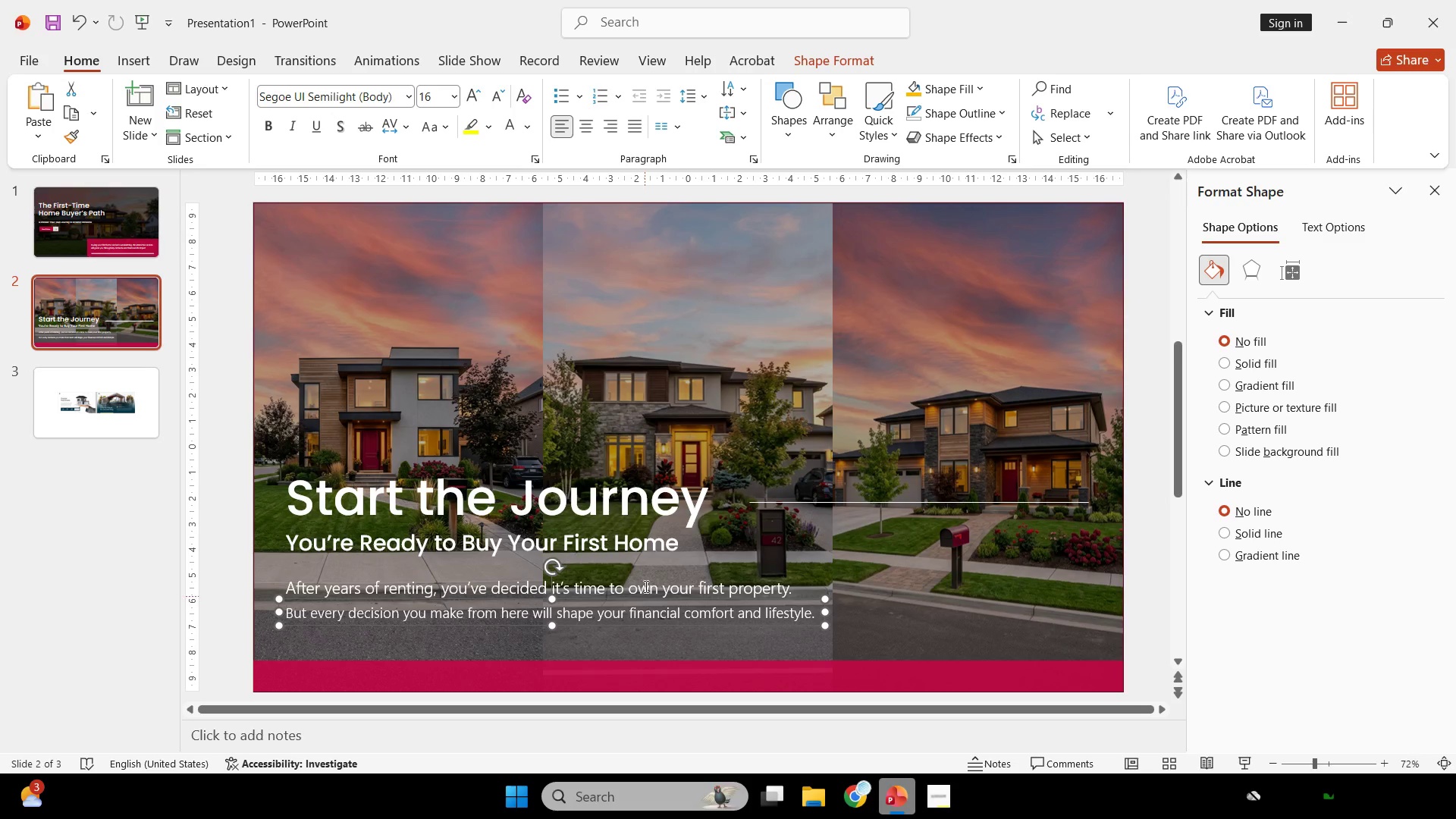 
key(Control+ControlLeft)
 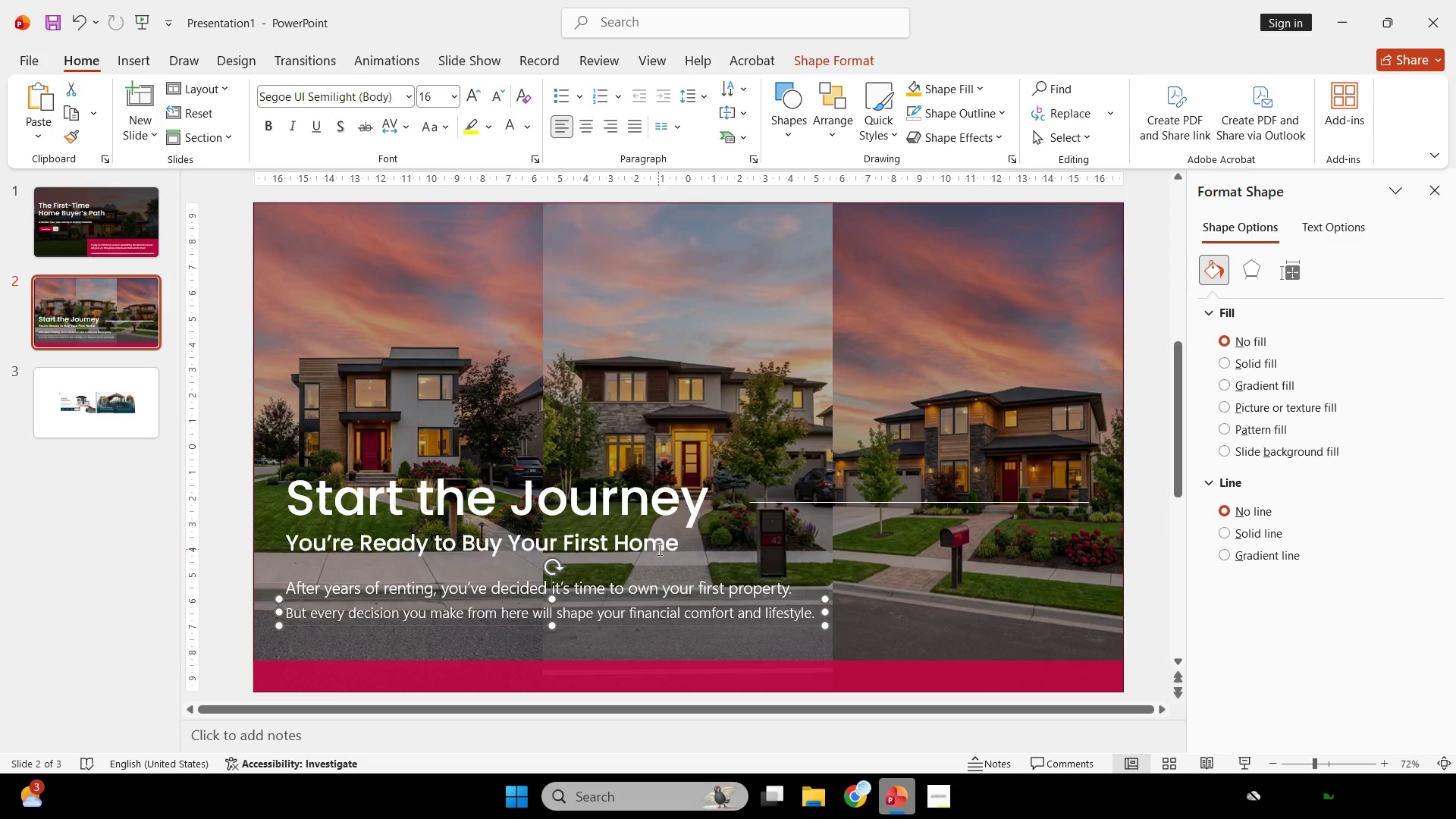 
scroll: coordinate [658, 549], scroll_direction: down, amount: 1.0
 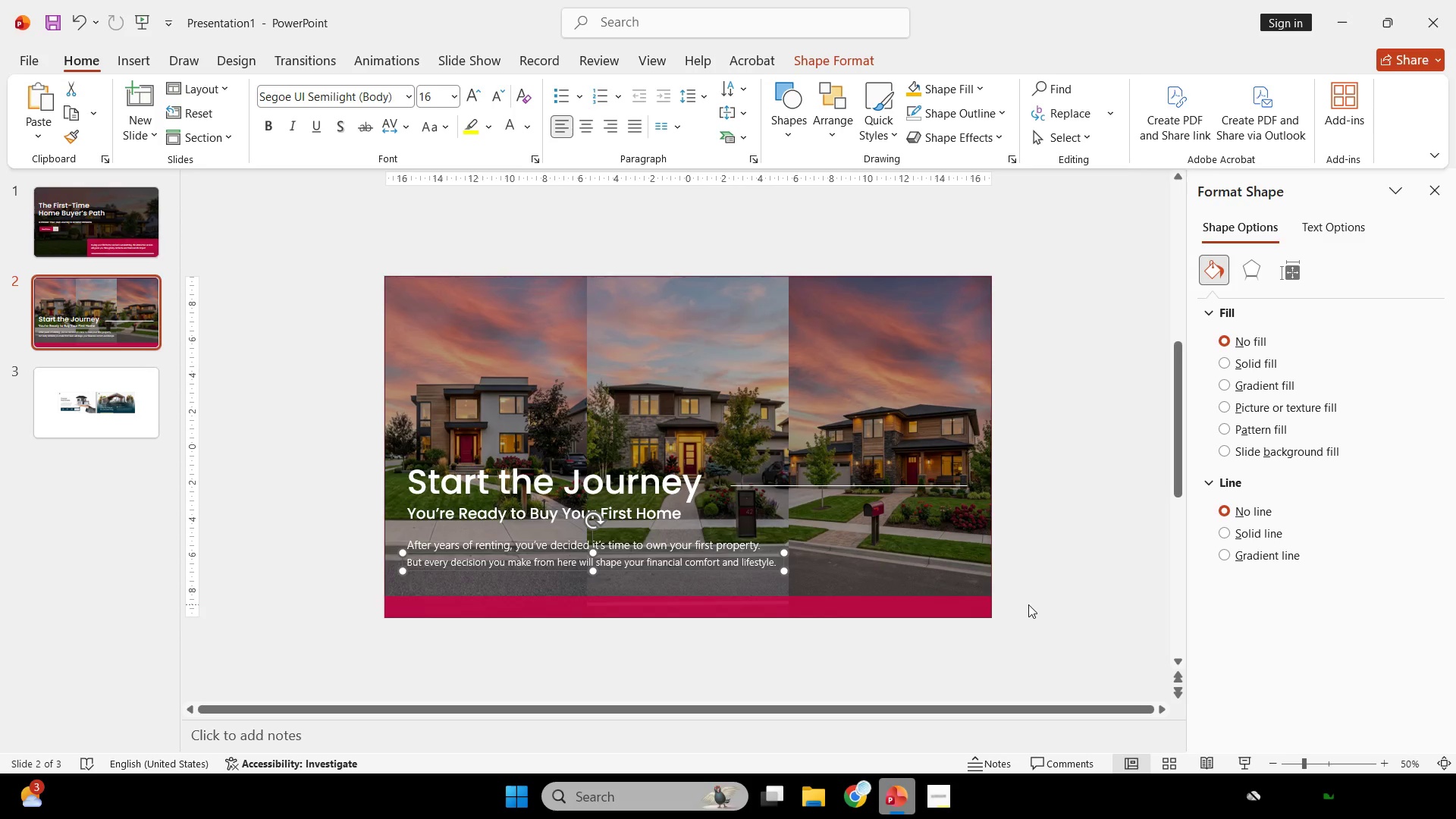 
left_click([1044, 592])
 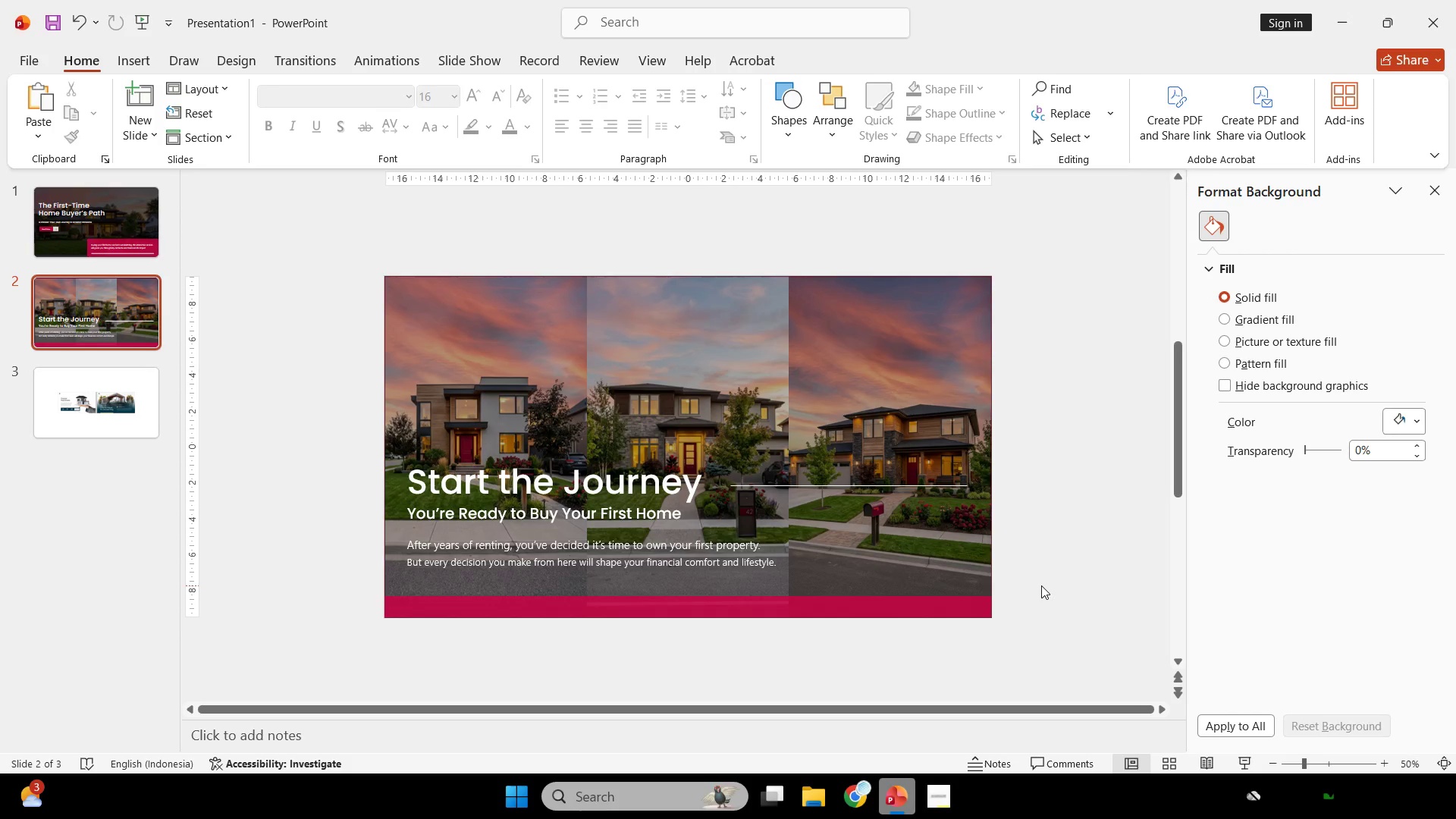 
wait(10.83)
 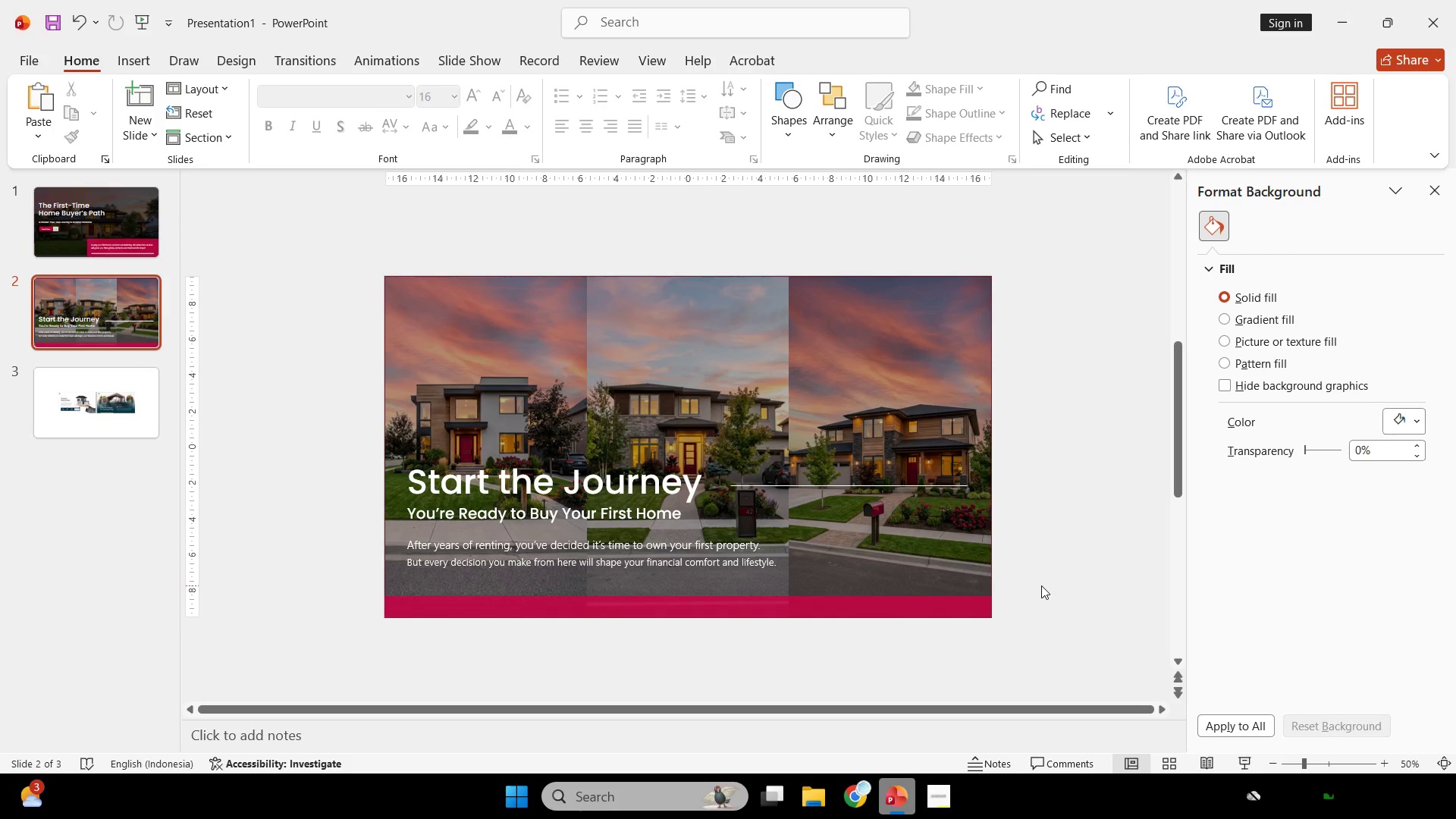 
left_click([1239, 761])
 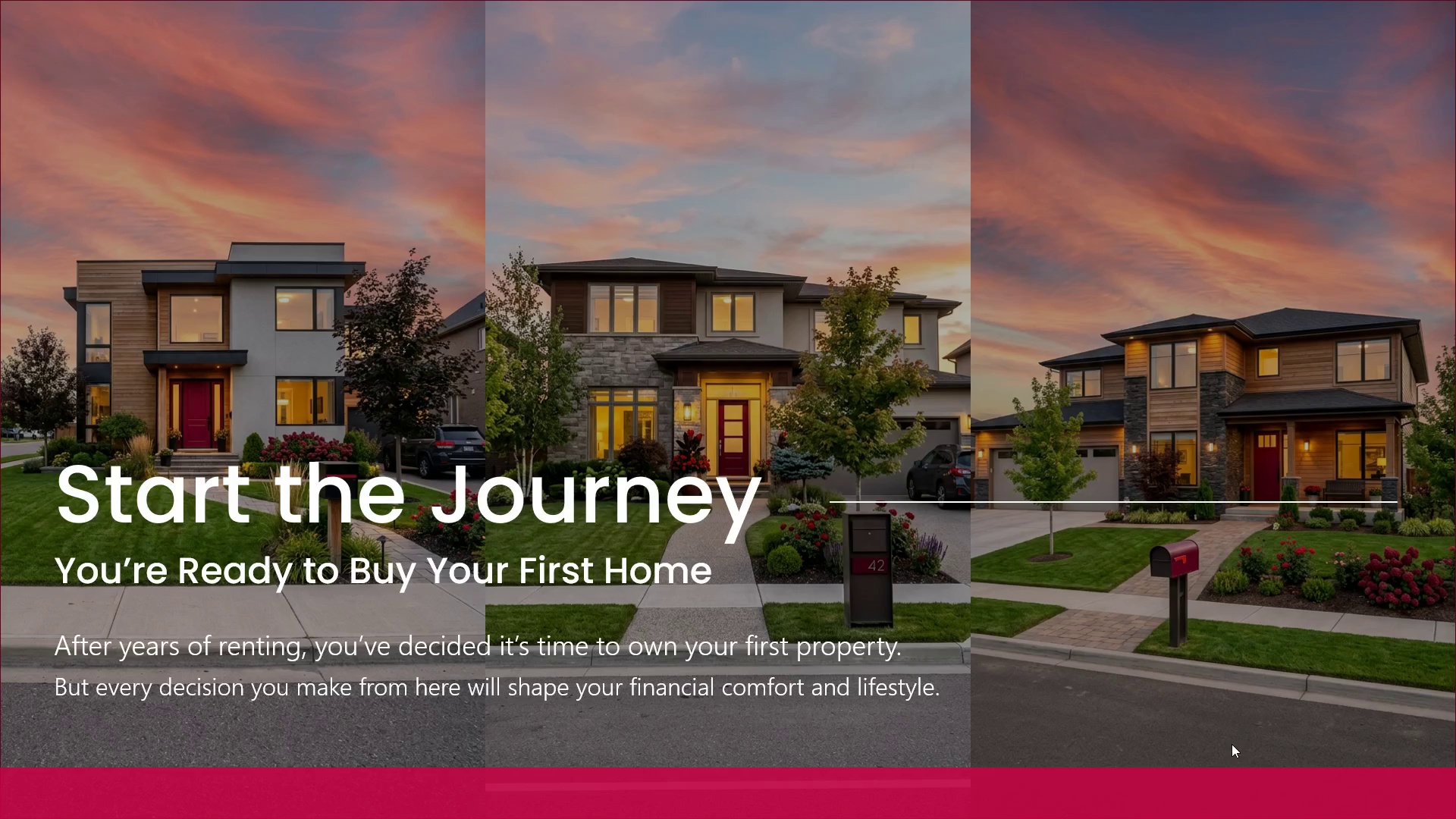 
key(Backquote)
 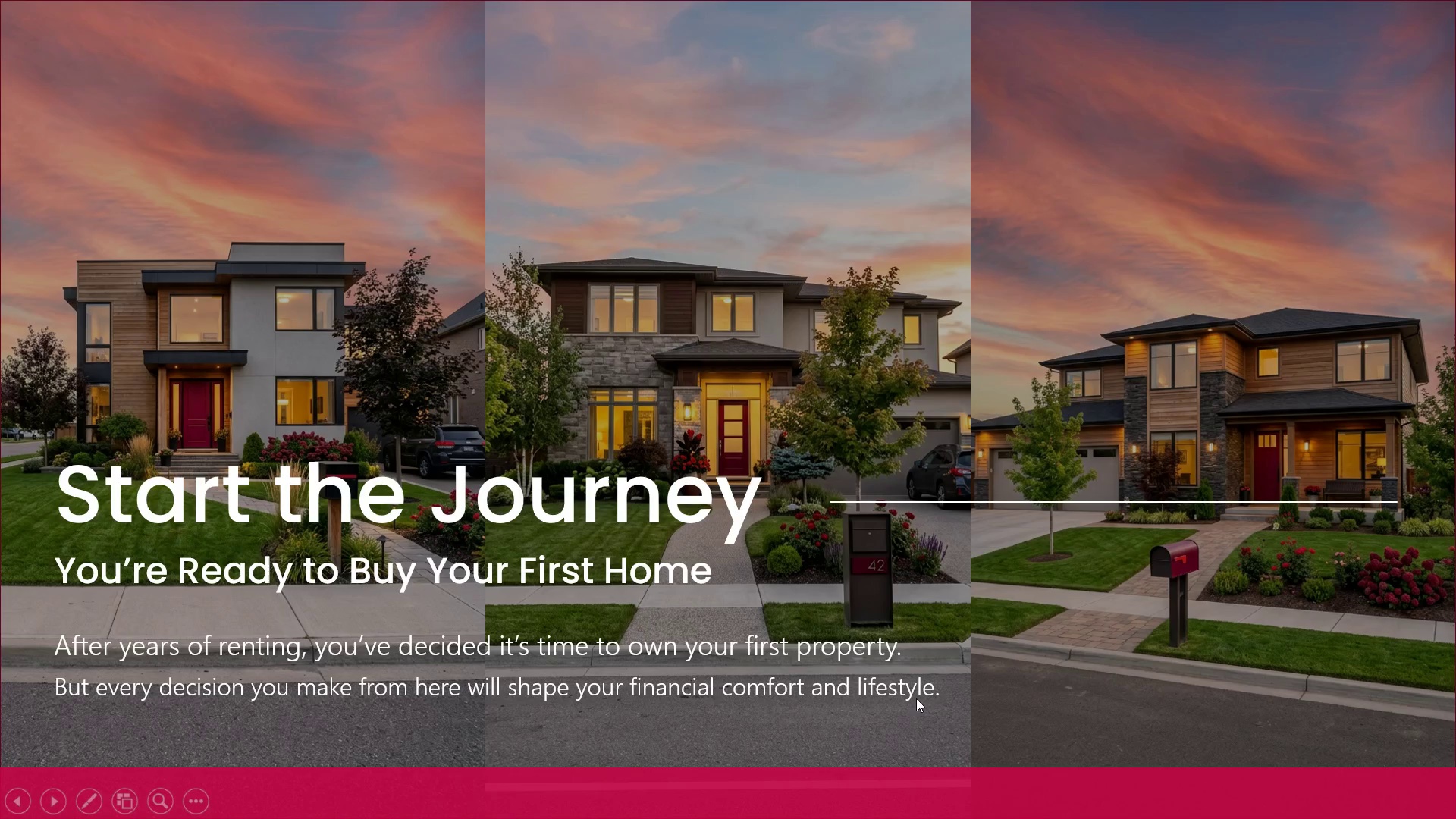 
key(Escape)
 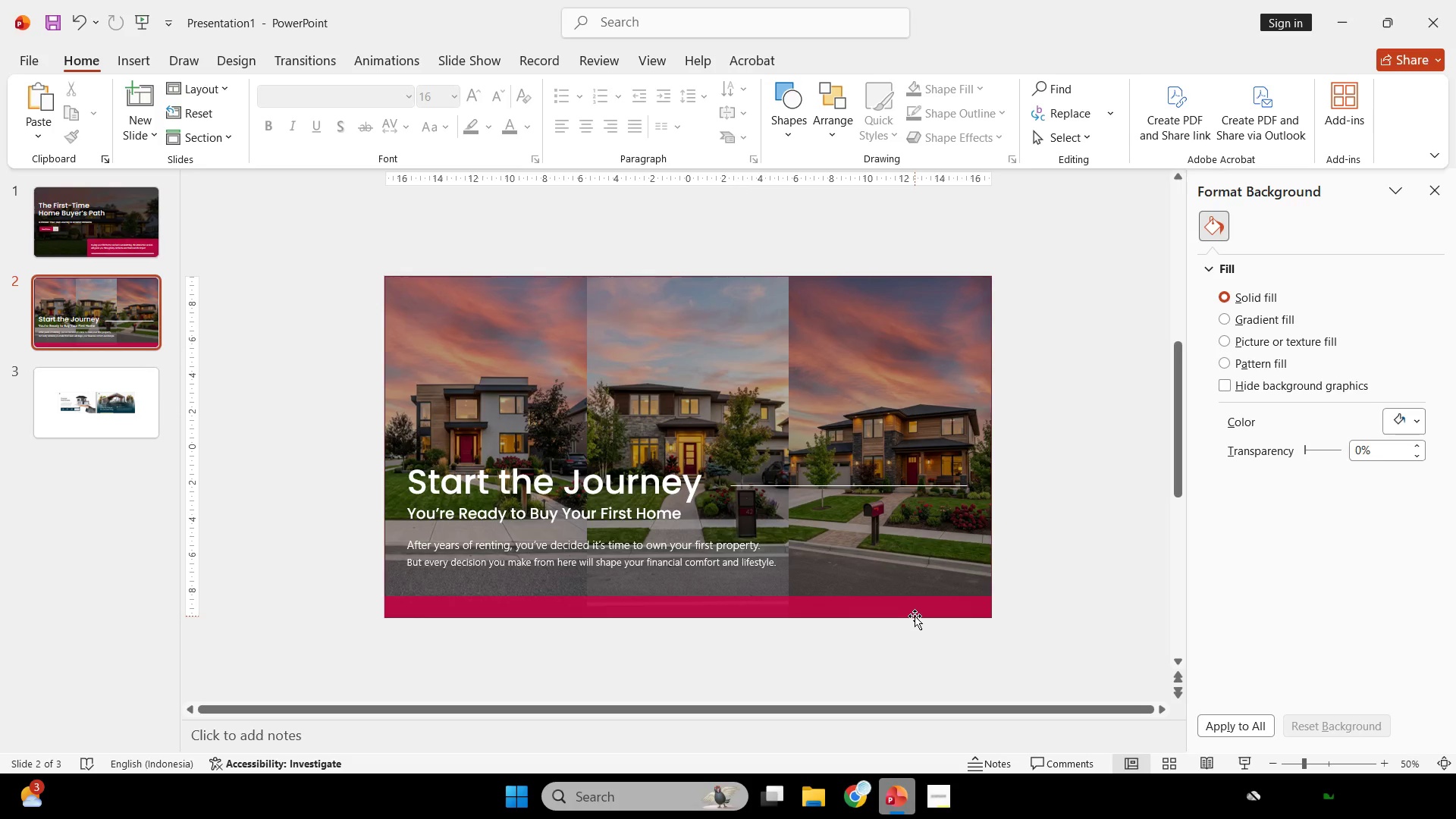 
left_click([915, 616])
 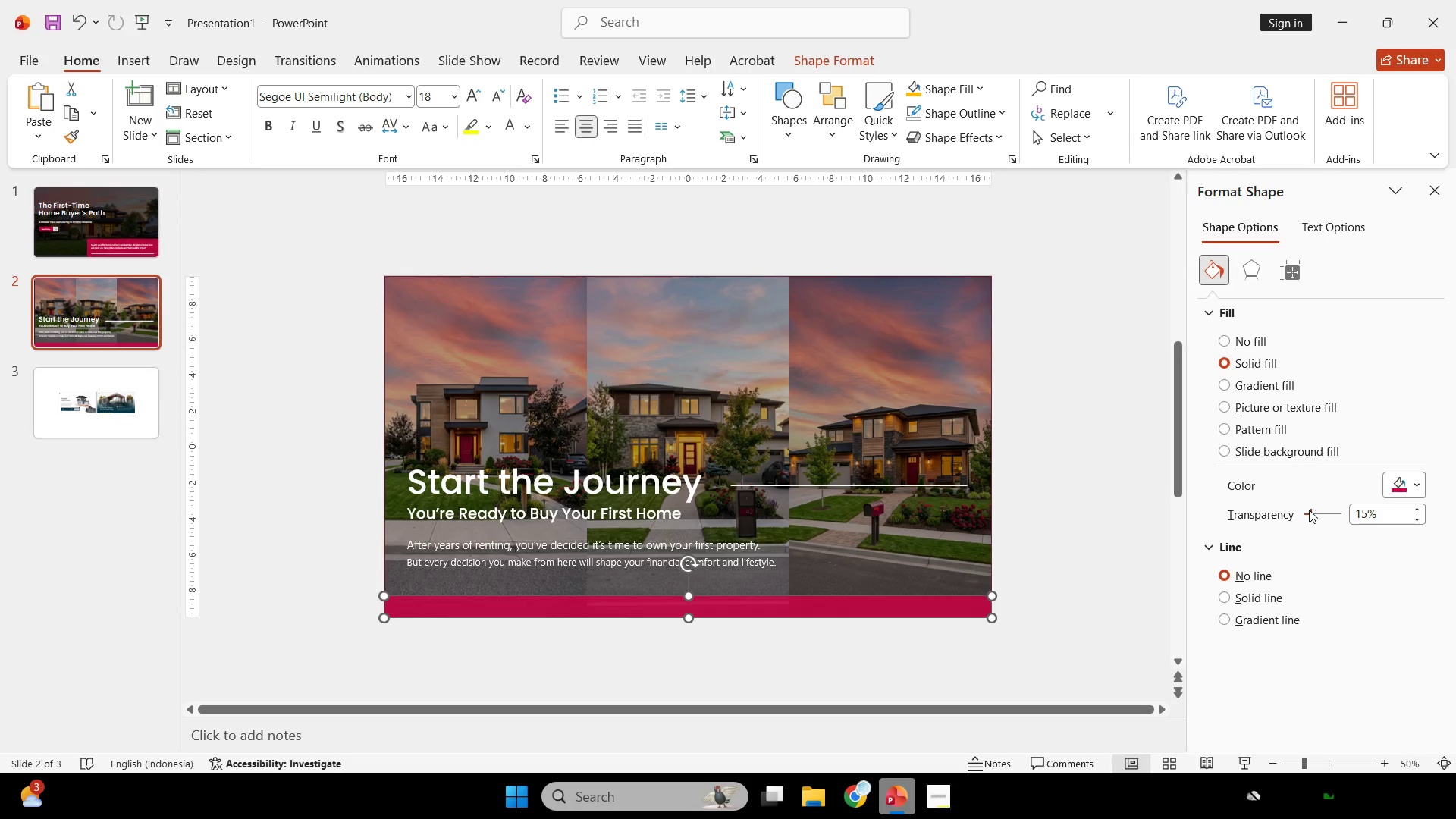 
left_click_drag(start_coordinate=[1310, 510], to_coordinate=[1260, 512])
 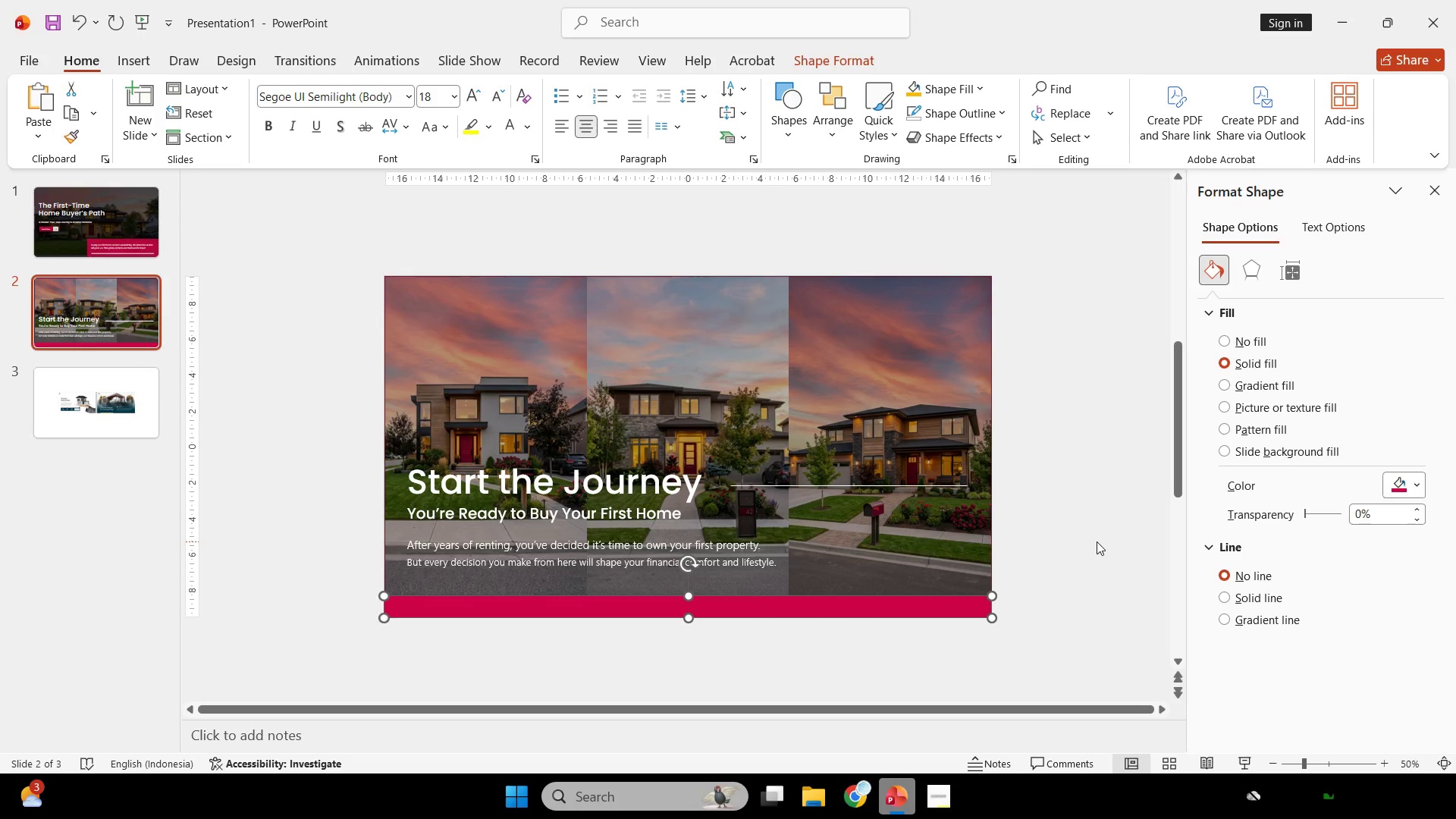 
left_click([1097, 541])
 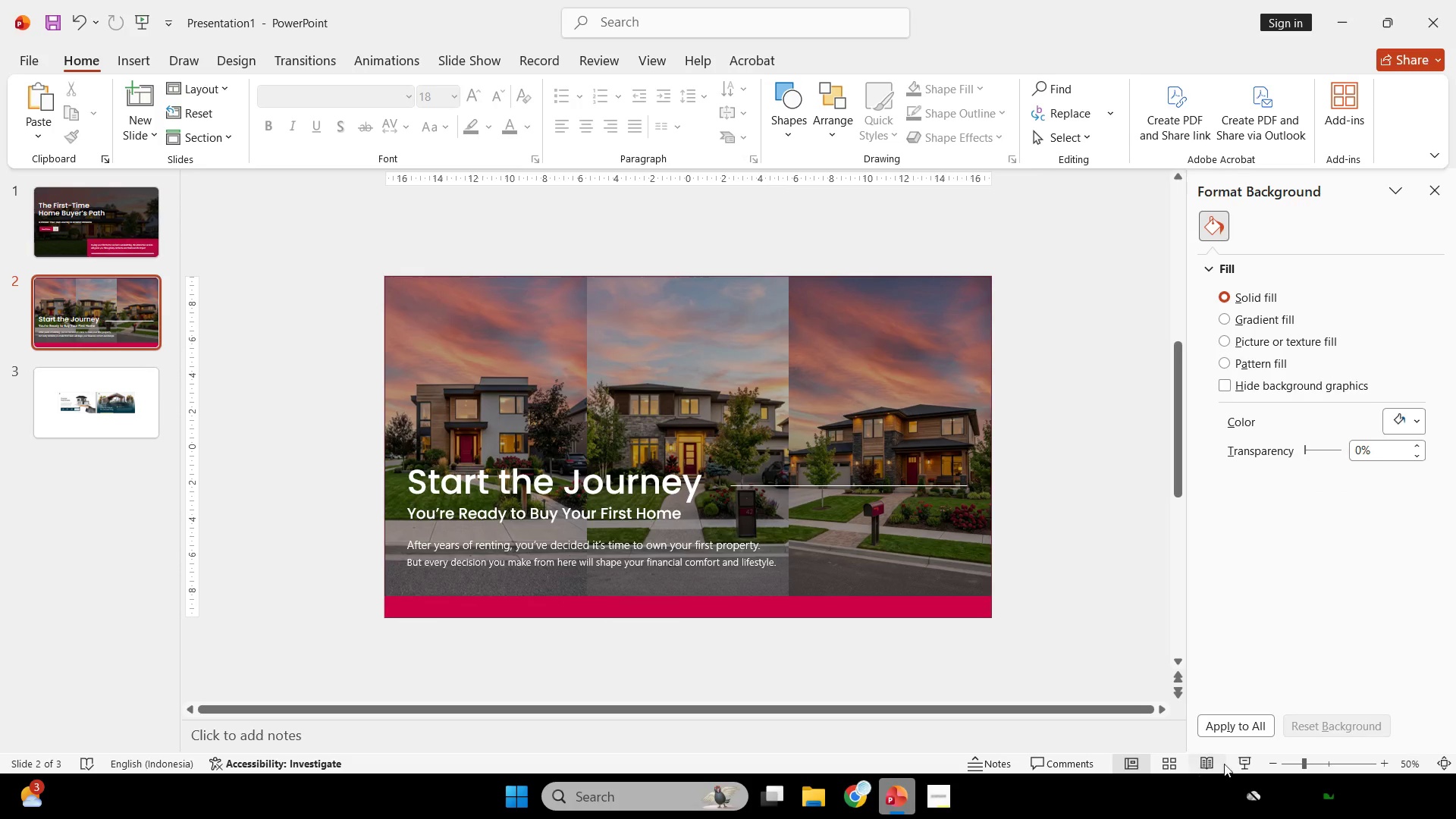 
left_click([1249, 758])
 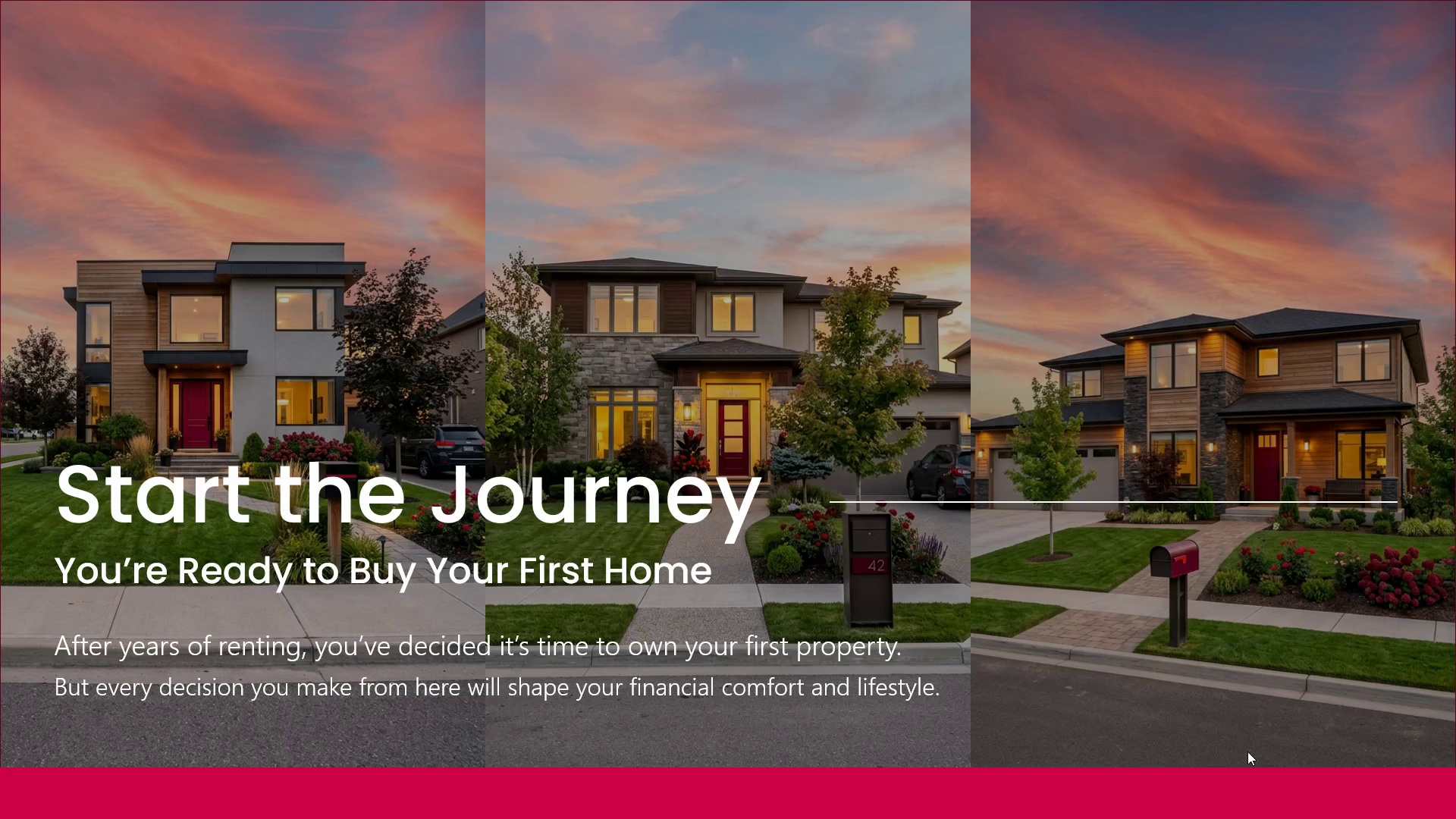 
key(Escape)
 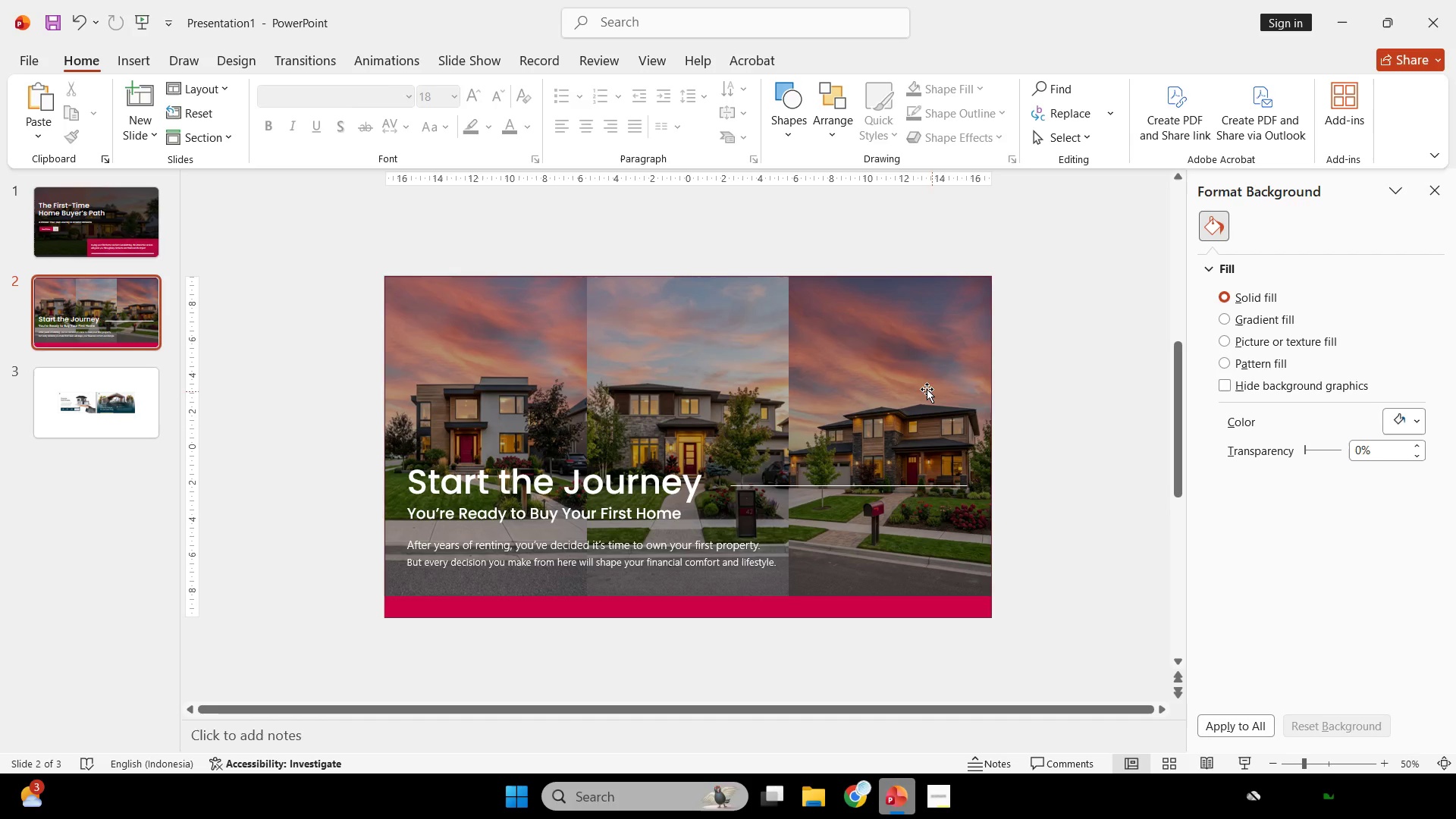 
left_click([918, 388])
 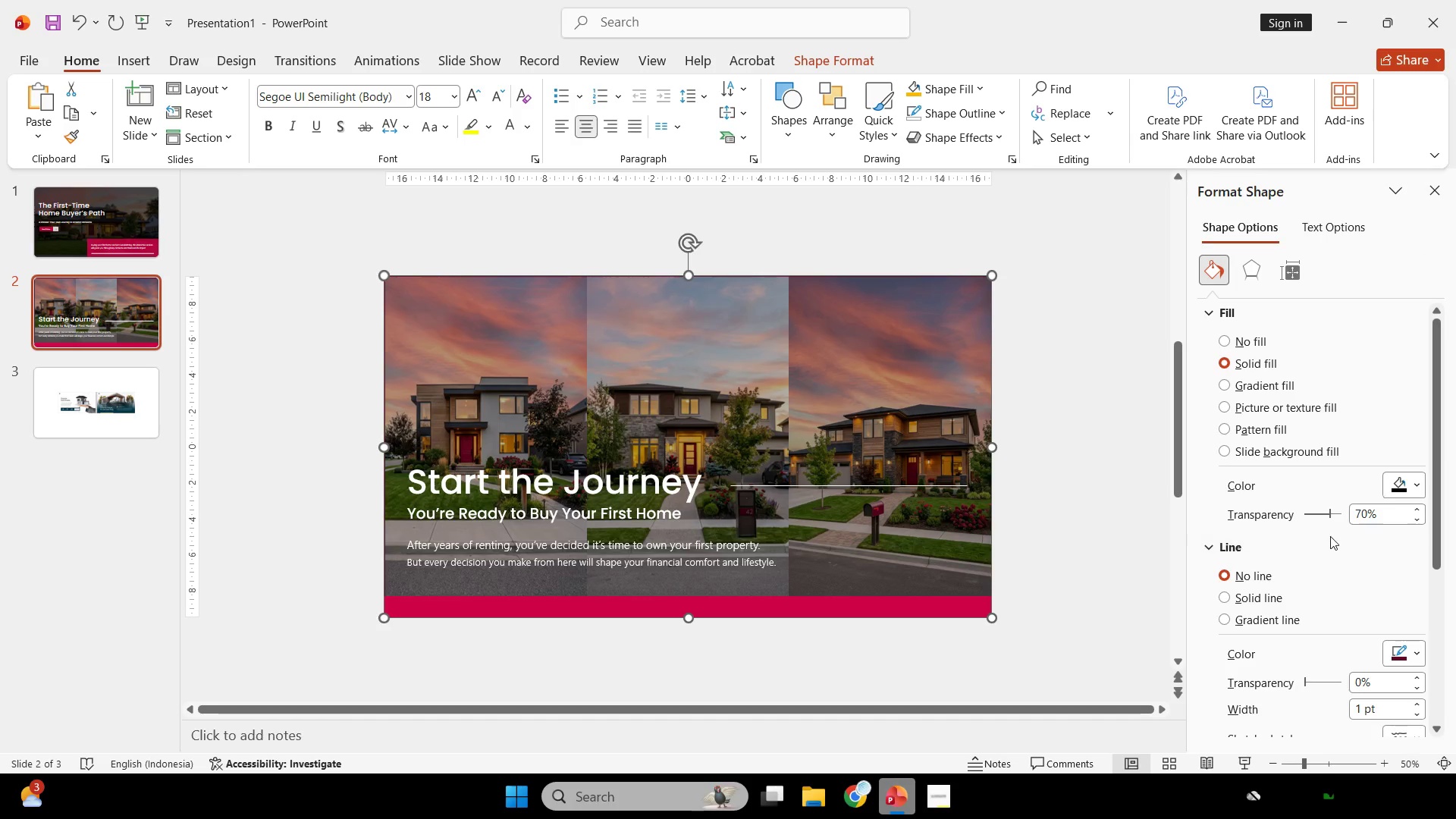 
left_click([1332, 515])
 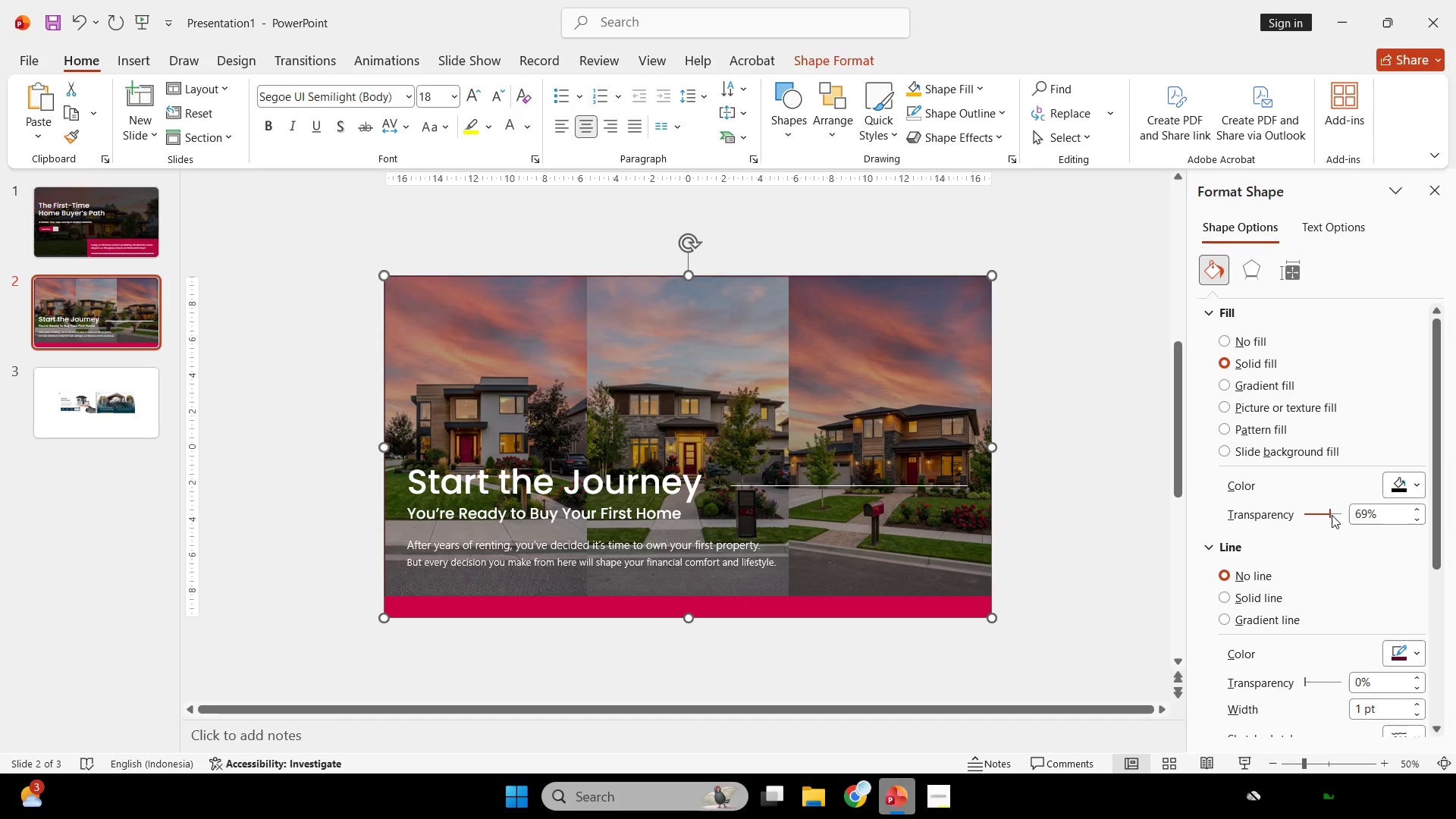 
scroll: coordinate [1332, 515], scroll_direction: down, amount: 10.0
 